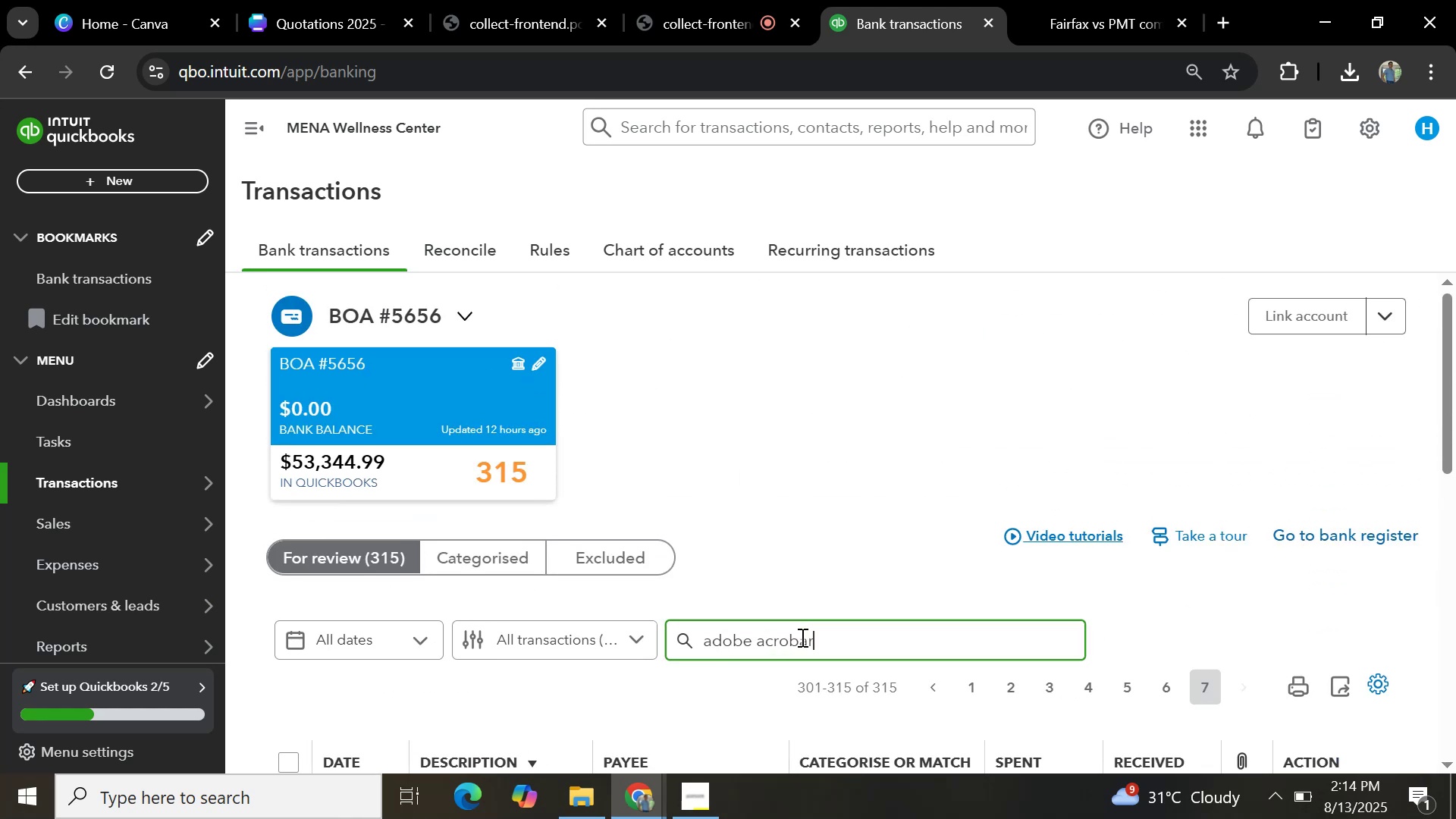 
key(Enter)
 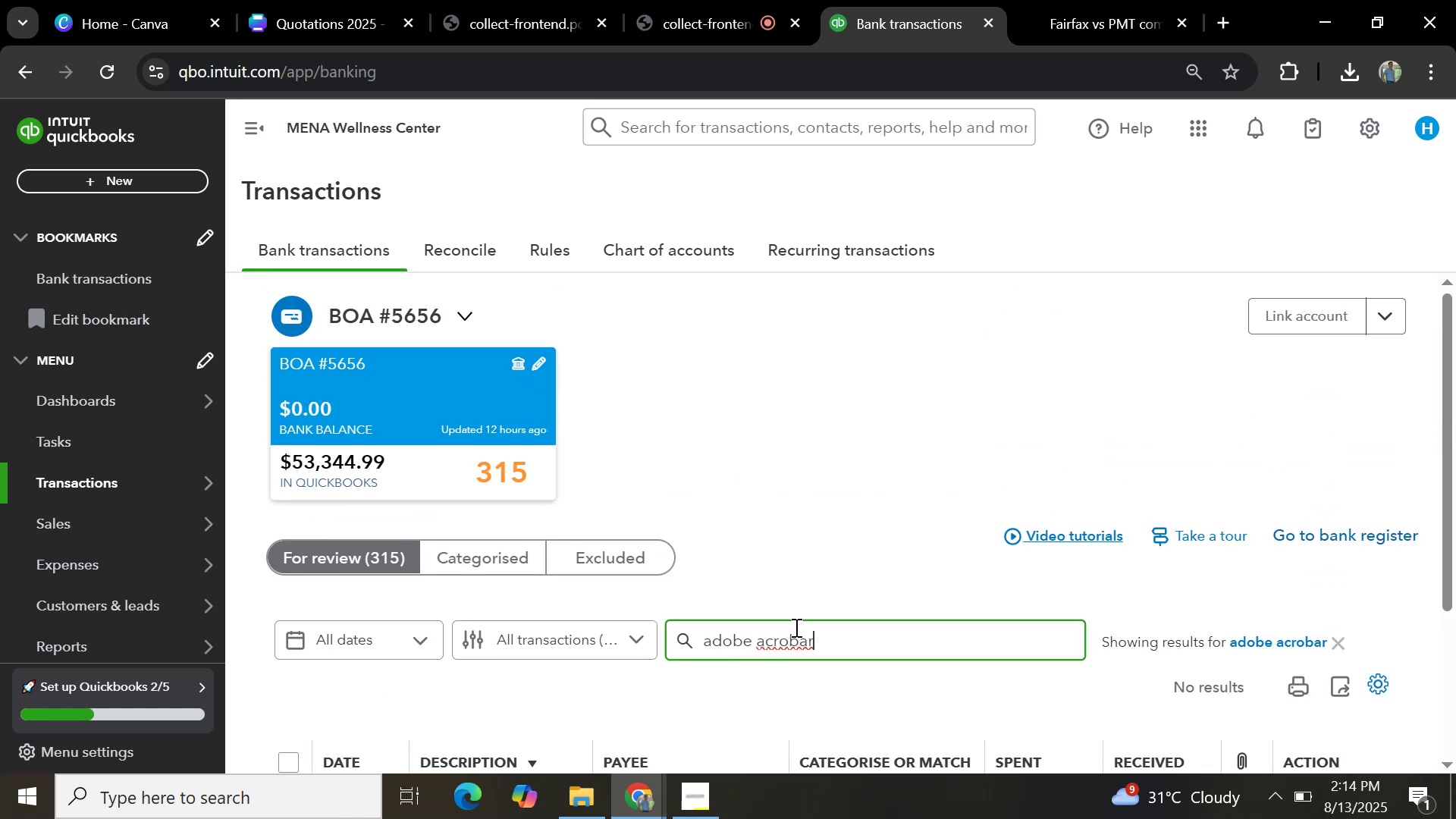 
key(Backspace)
 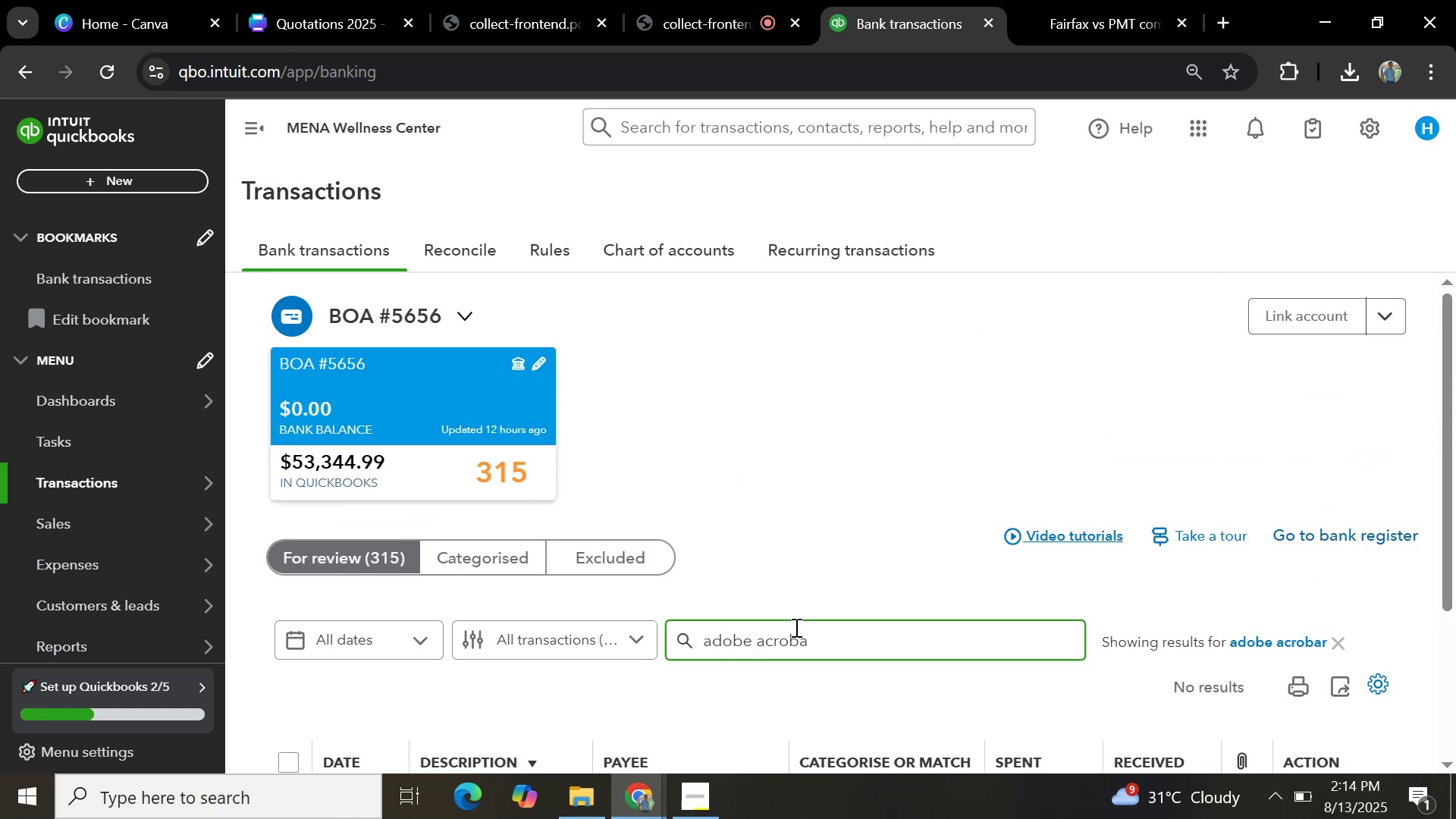 
key(T)
 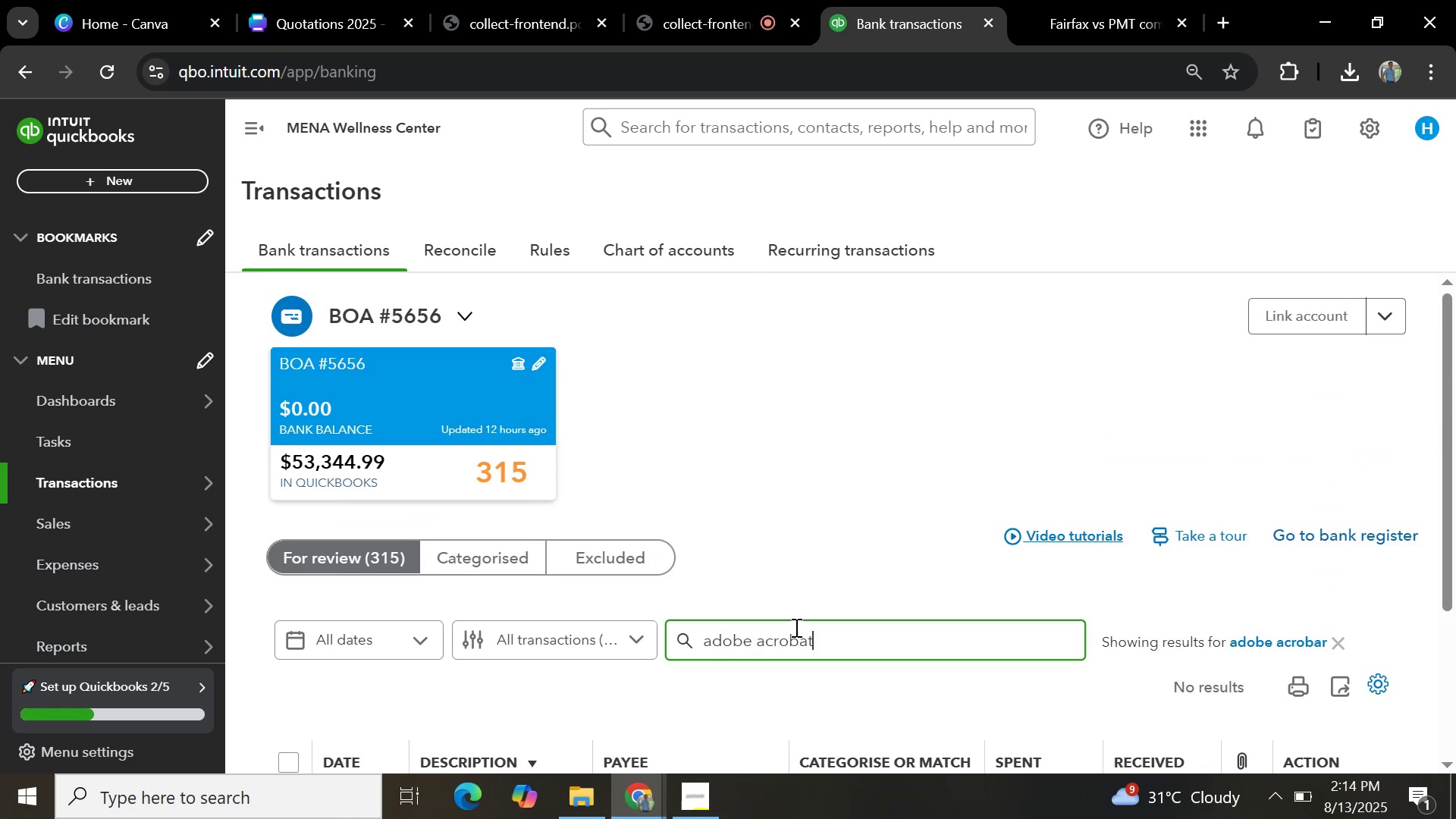 
key(Enter)
 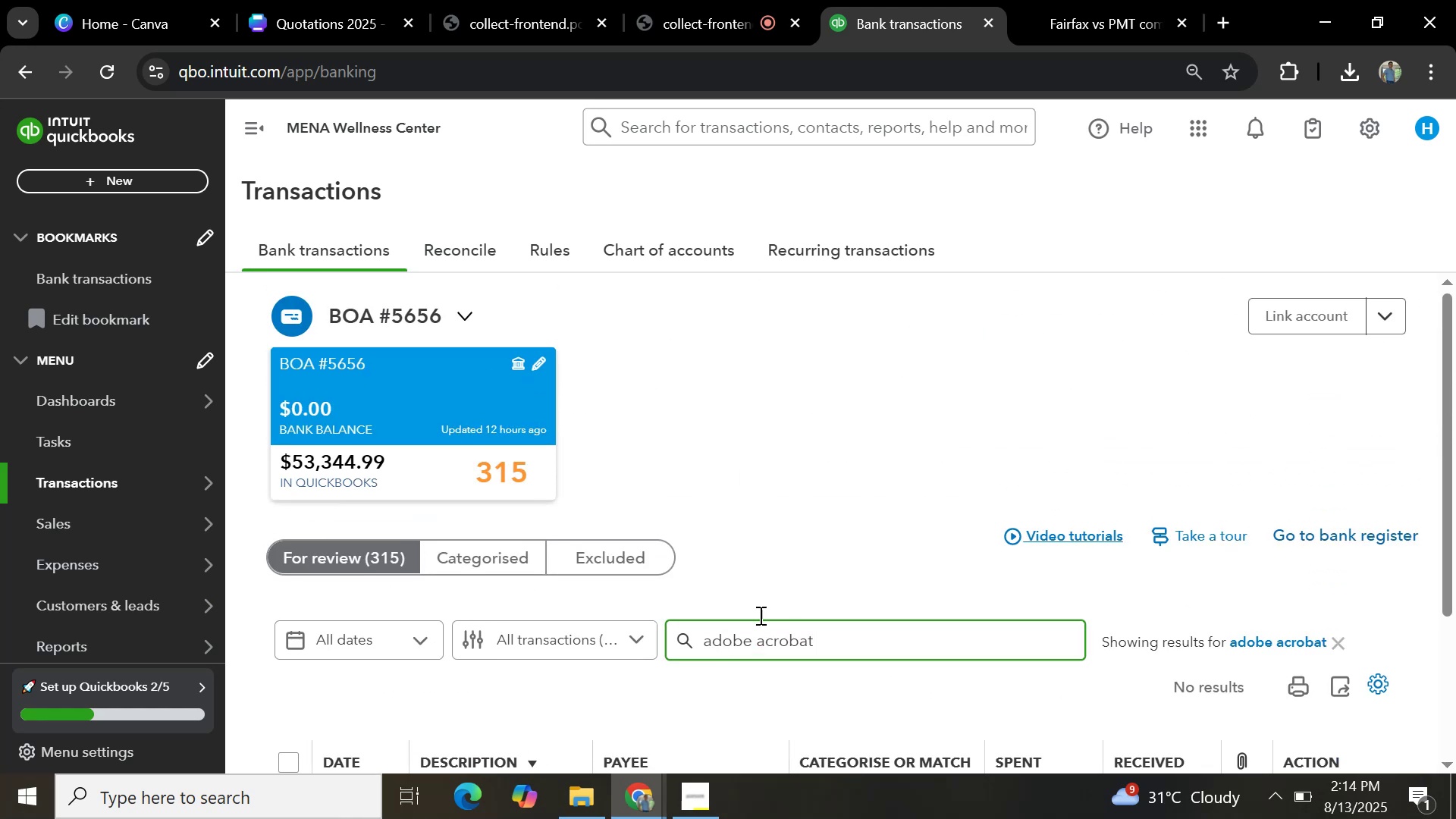 
scroll: coordinate [770, 568], scroll_direction: down, amount: 4.0
 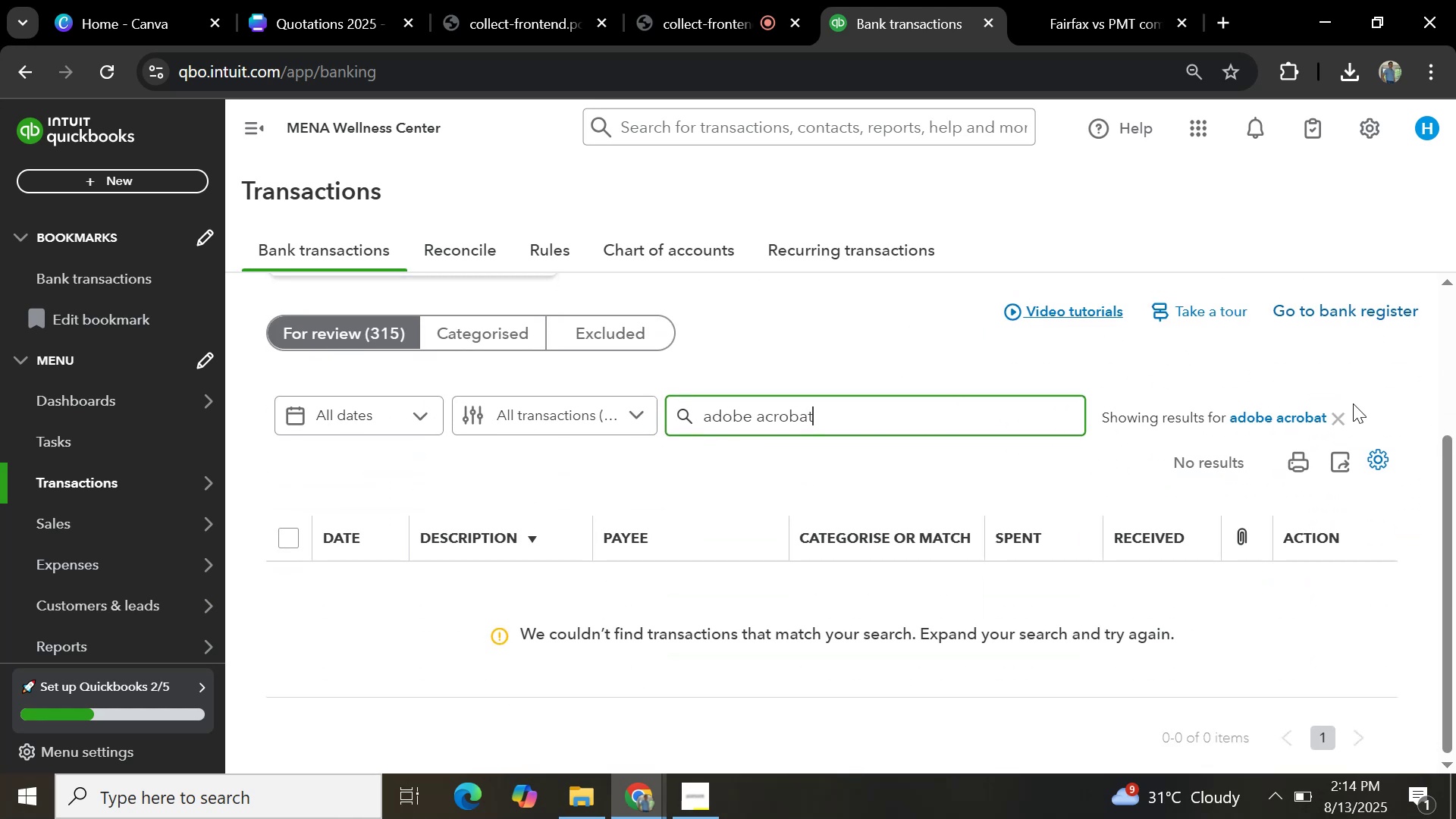 
left_click([1339, 426])
 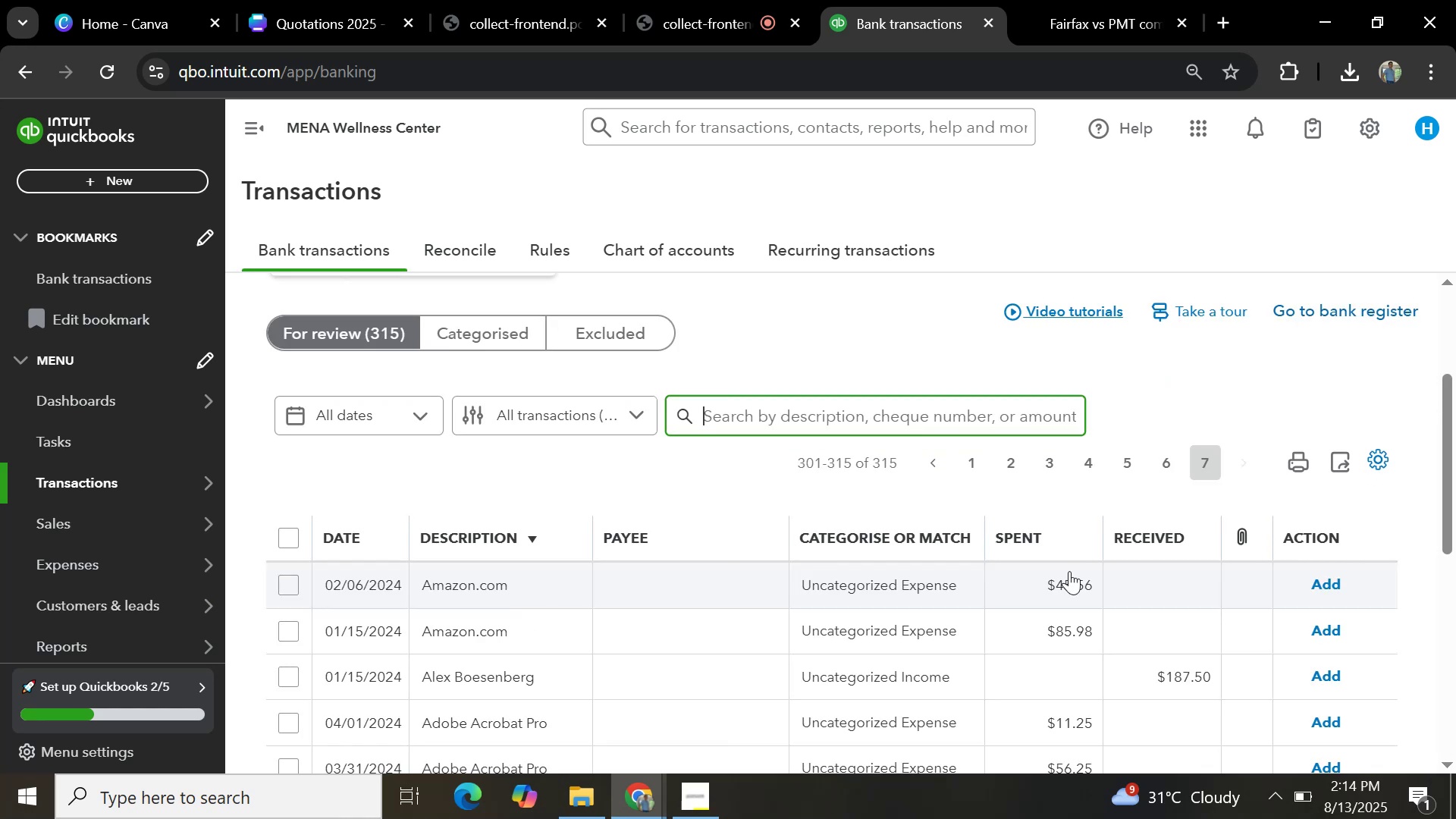 
scroll: coordinate [309, 693], scroll_direction: down, amount: 4.0
 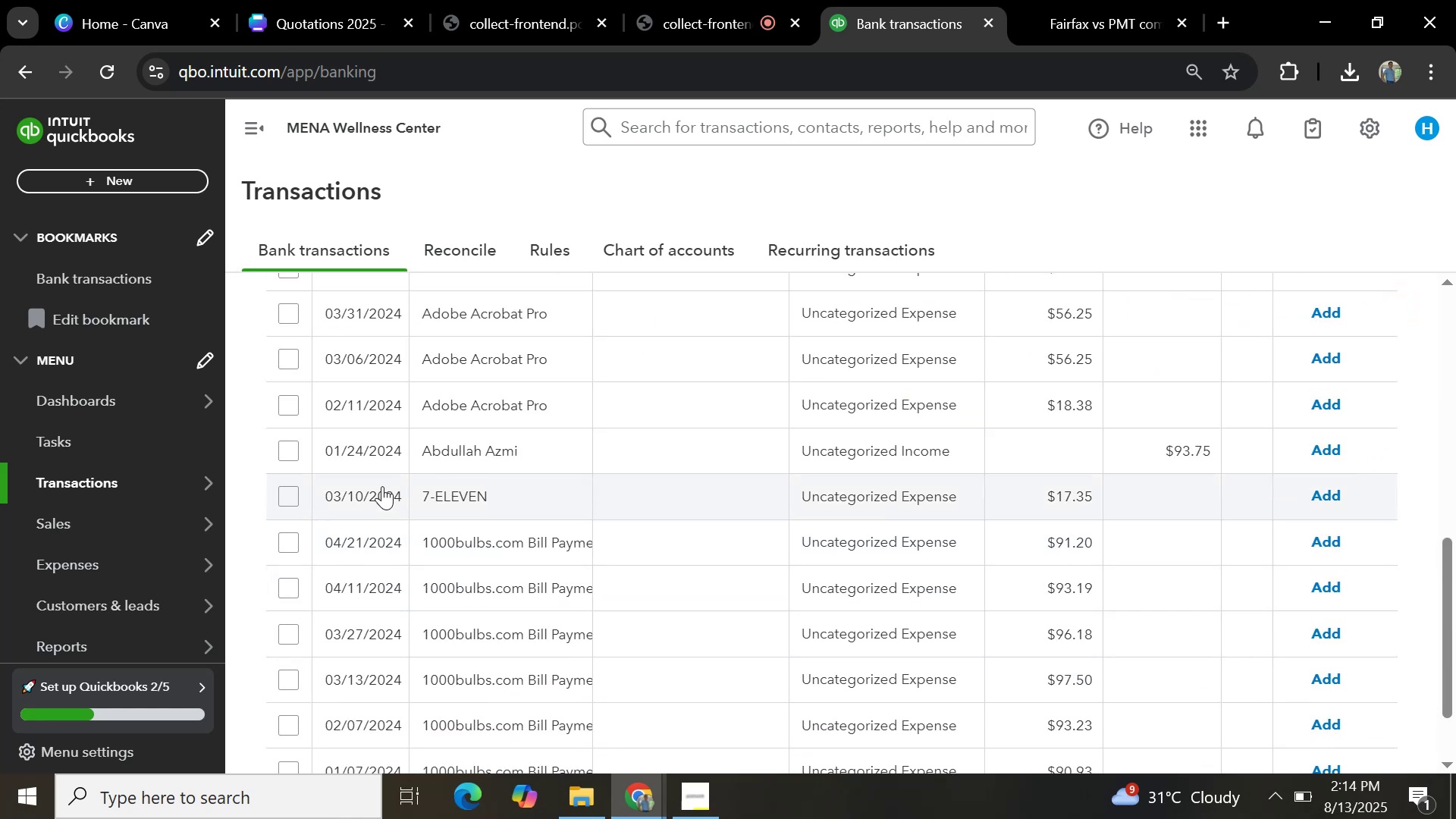 
scroll: coordinate [353, 445], scroll_direction: up, amount: 1.0
 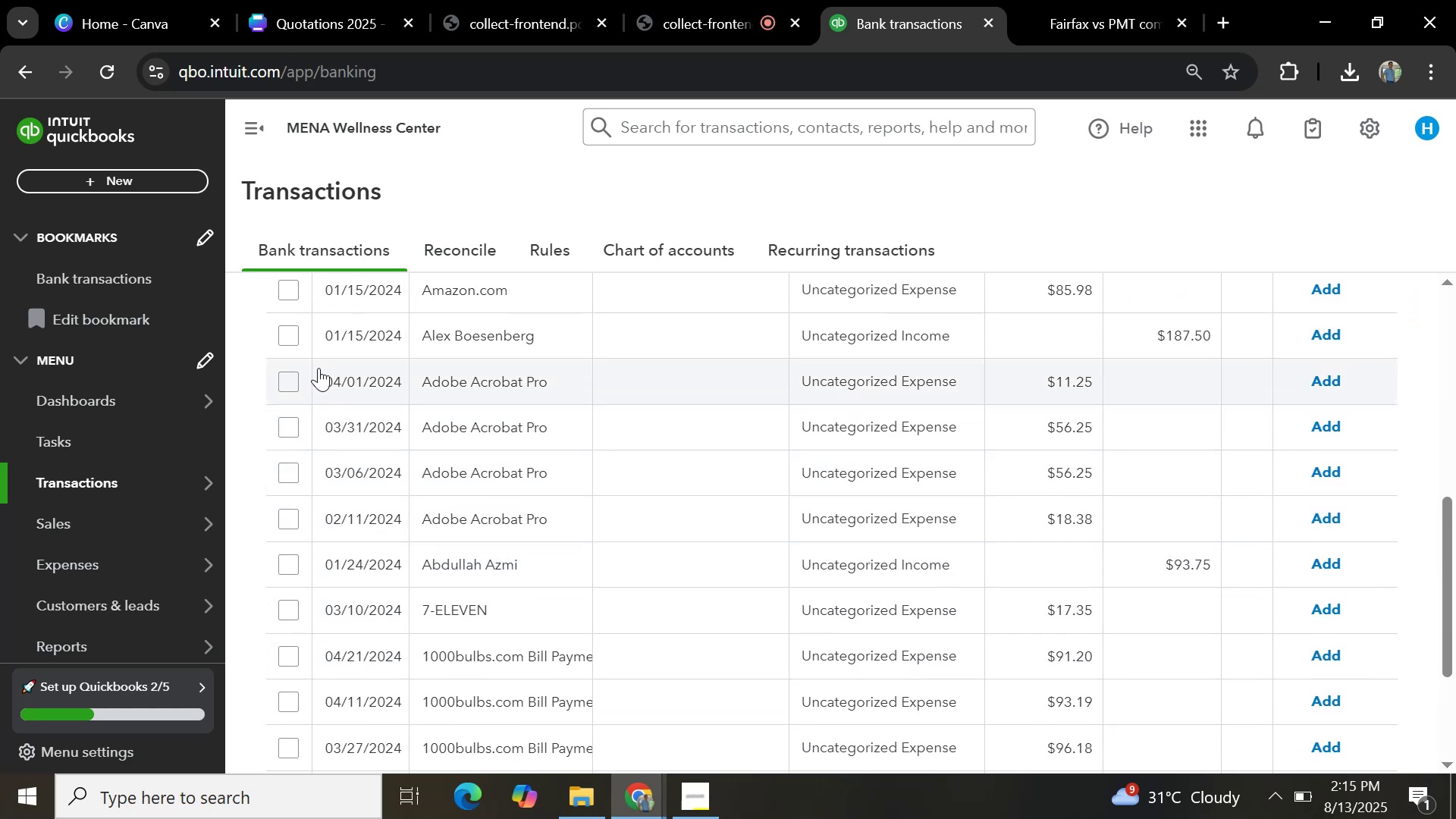 
left_click([281, 381])
 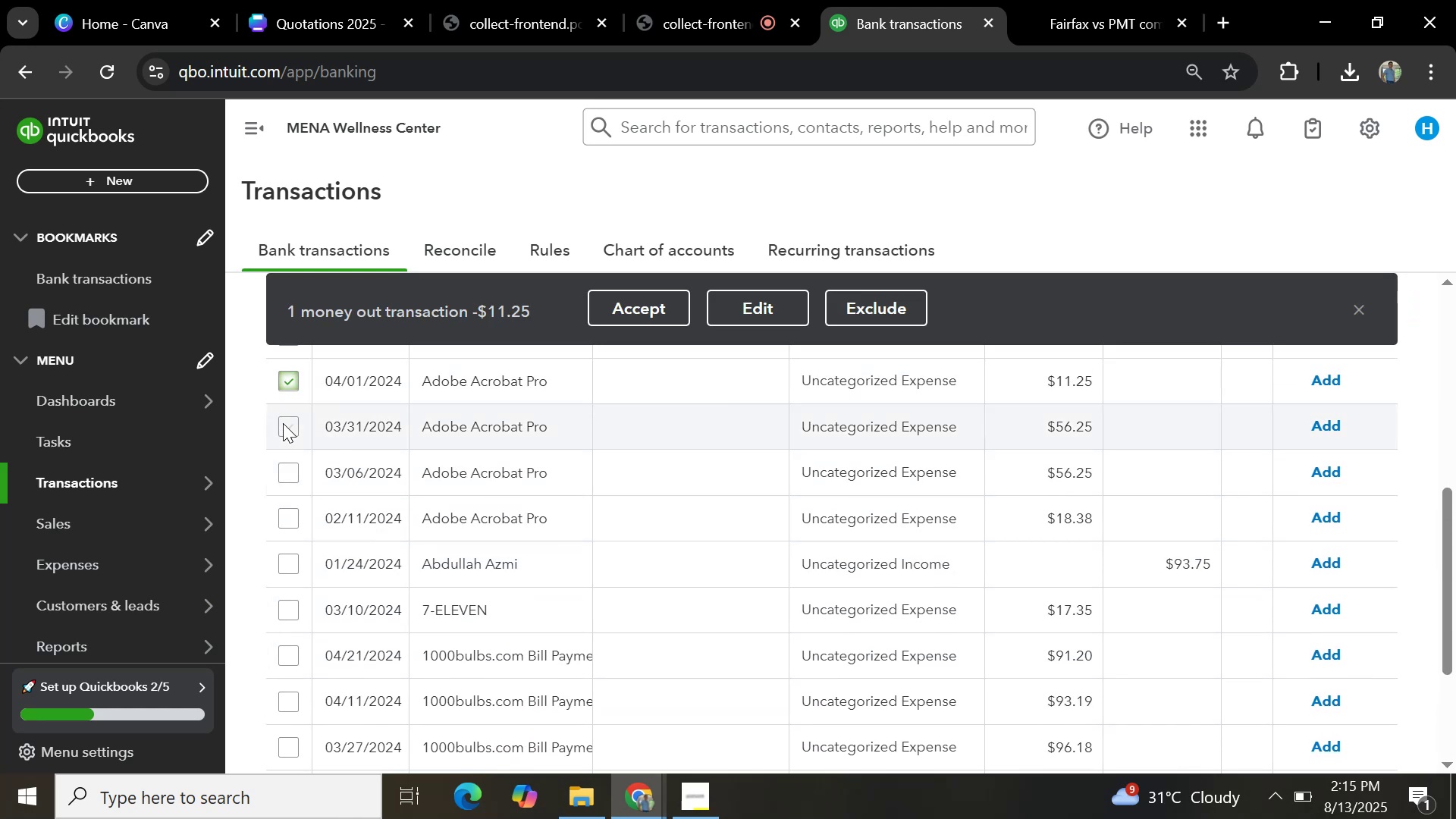 
left_click([283, 423])
 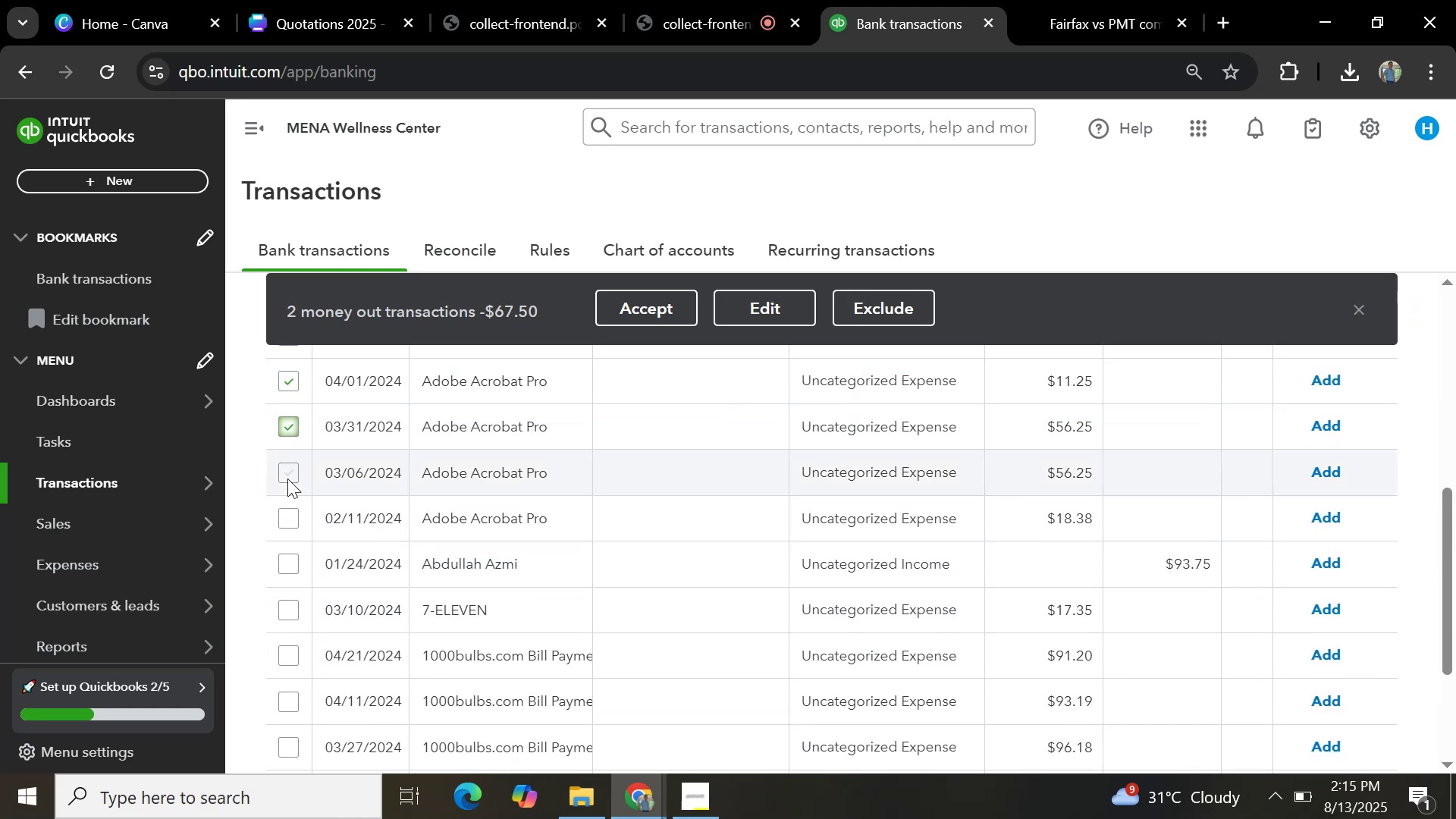 
left_click([287, 482])
 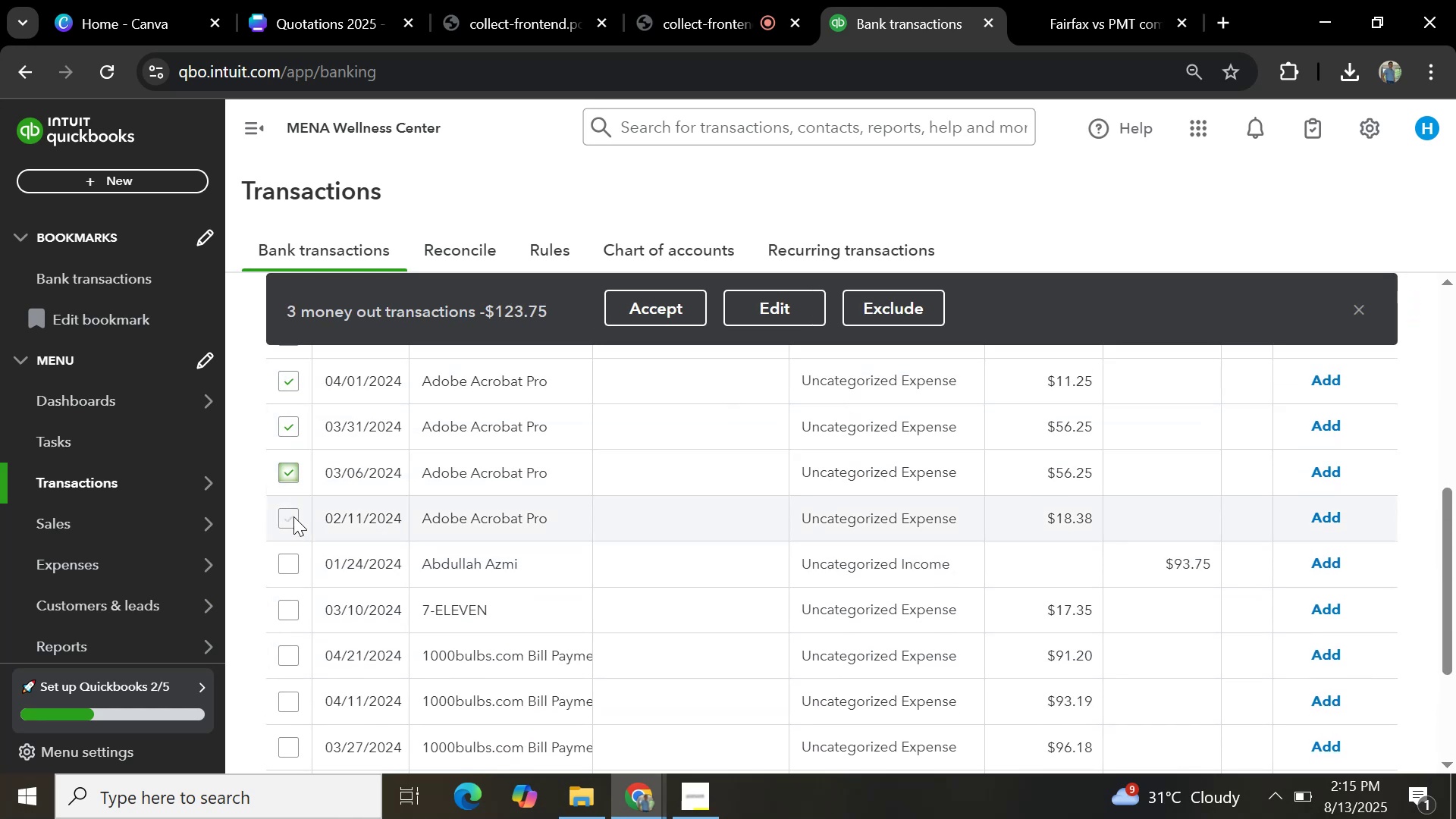 
left_click([292, 513])
 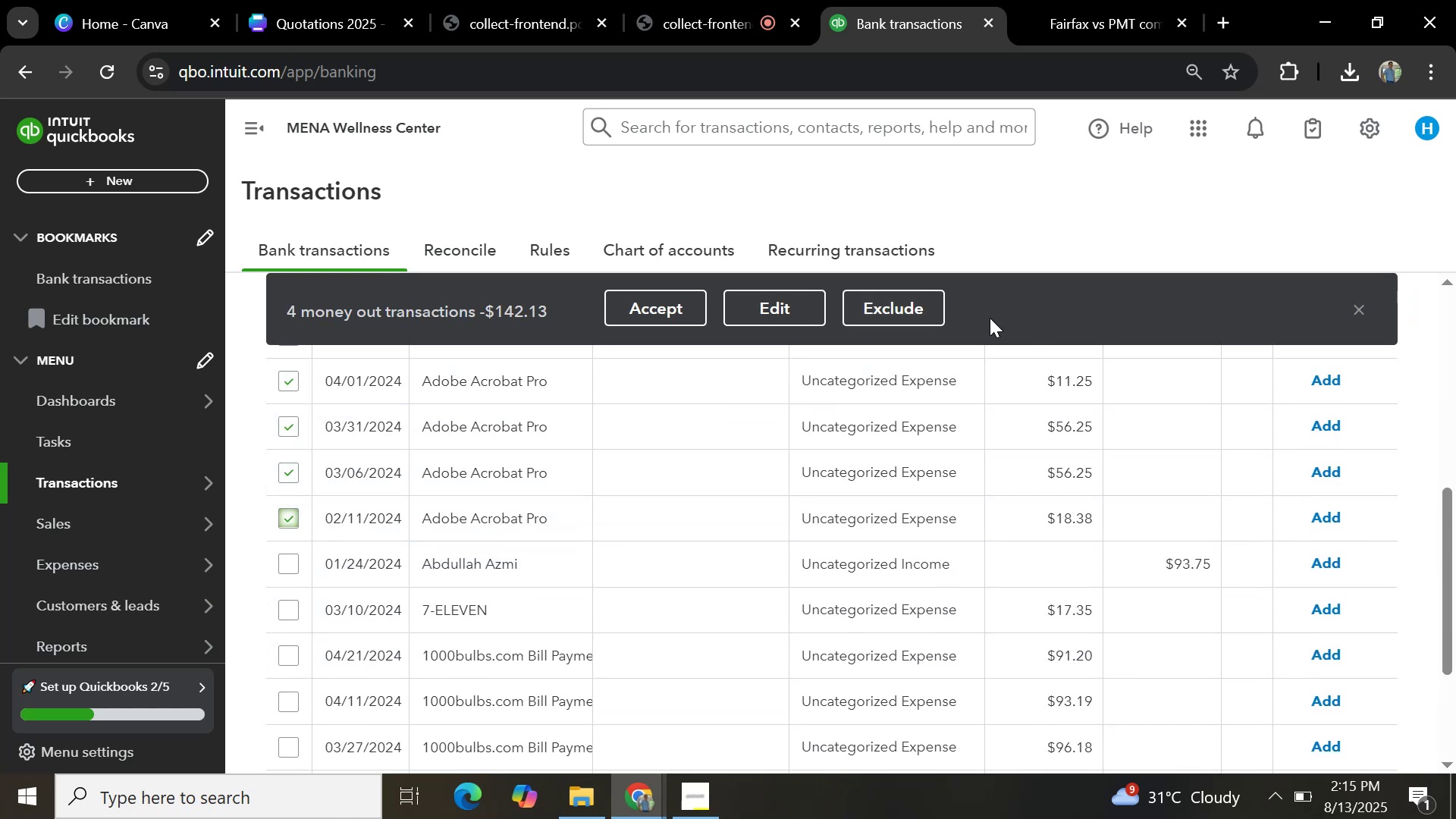 
left_click([793, 308])
 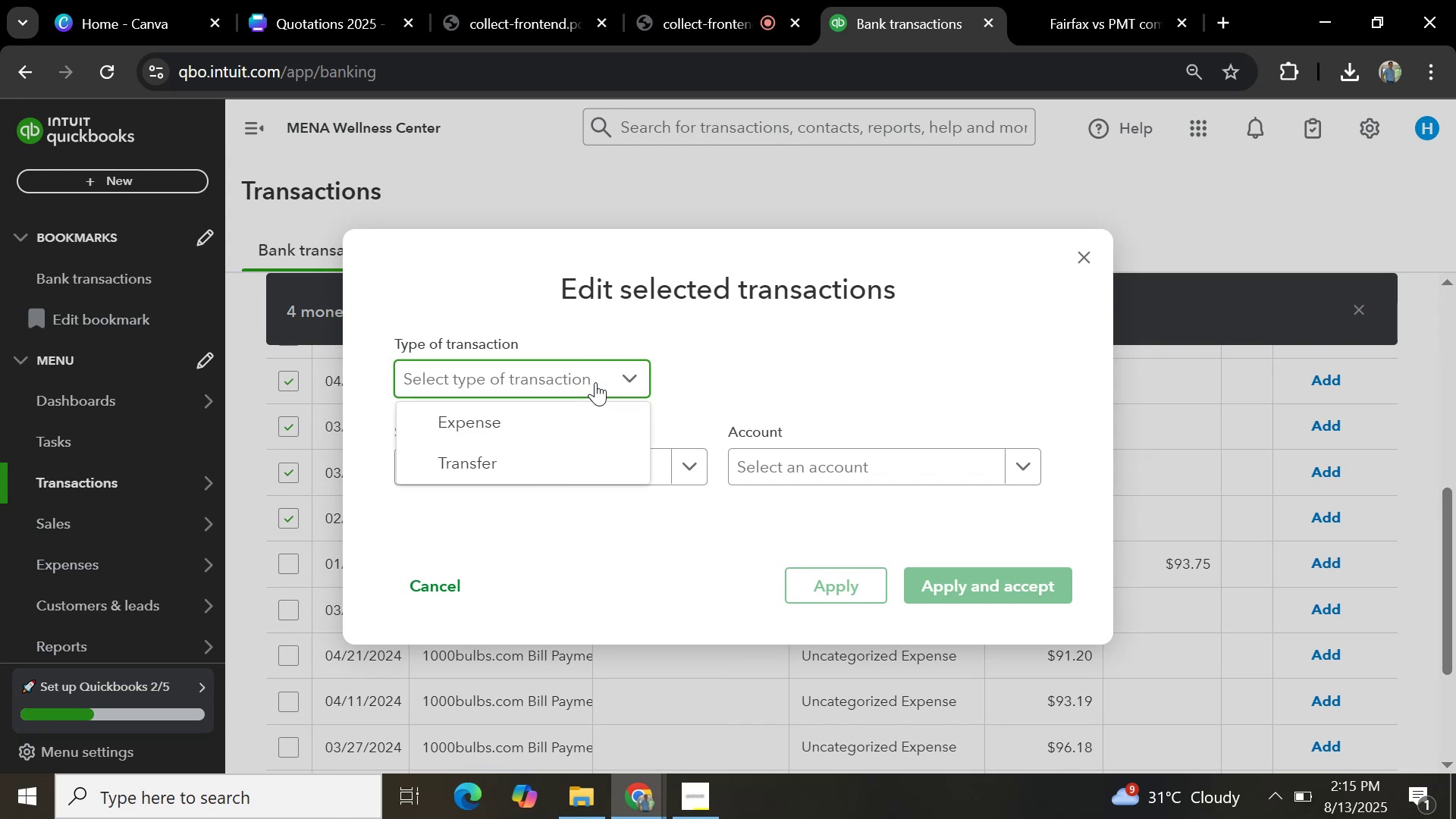 
left_click([557, 416])
 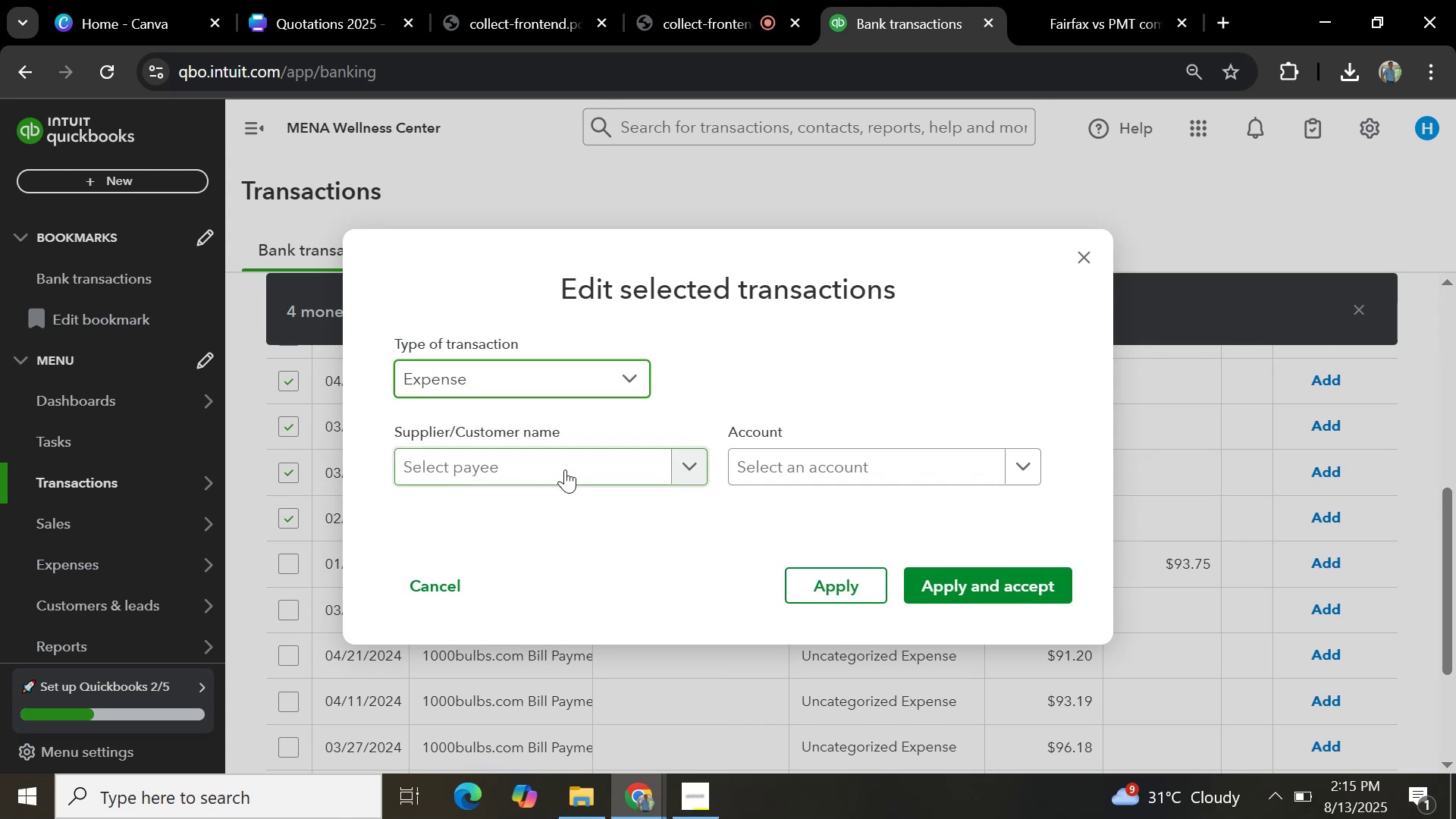 
left_click([565, 469])
 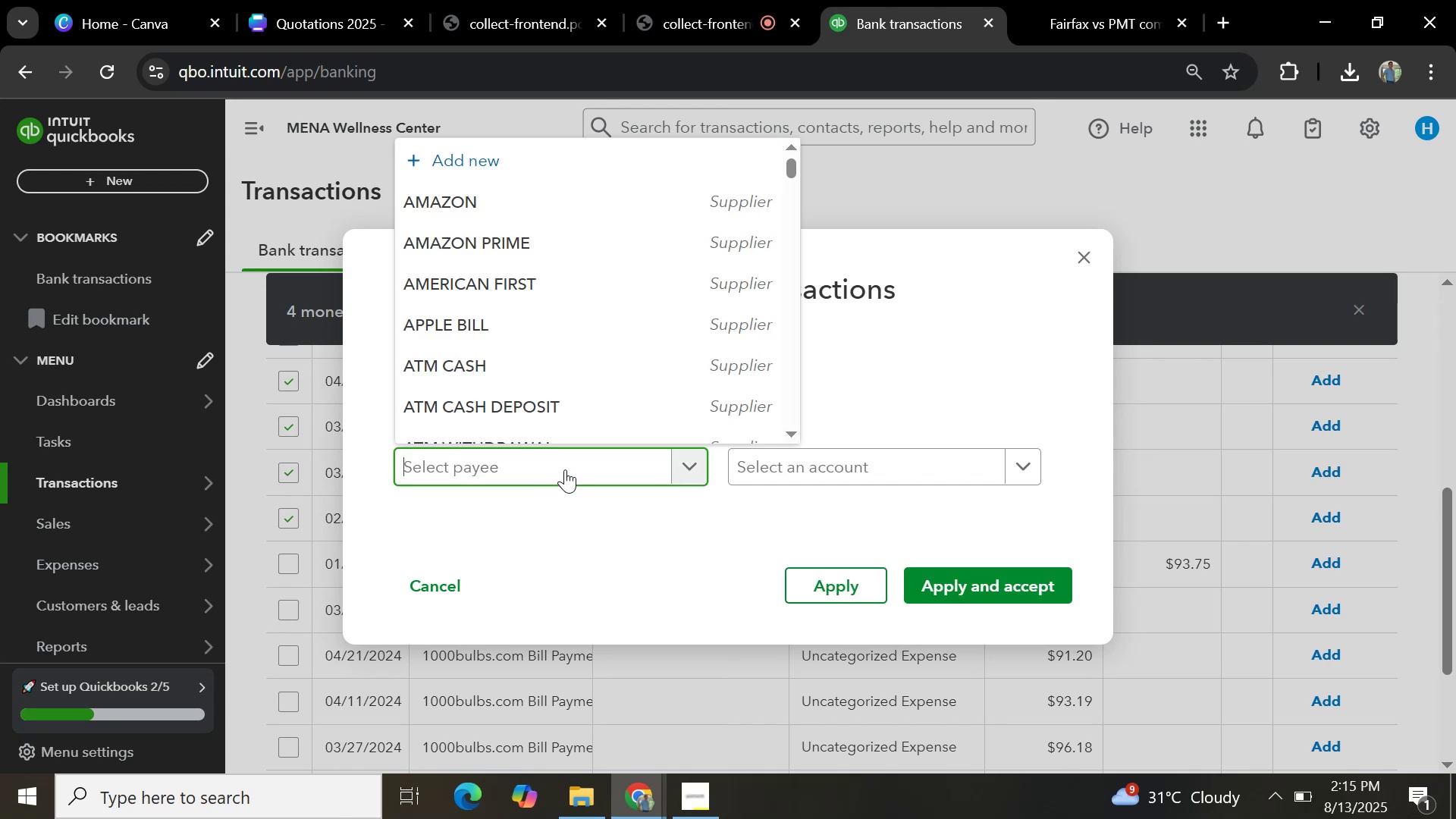 
key(Control+V)
 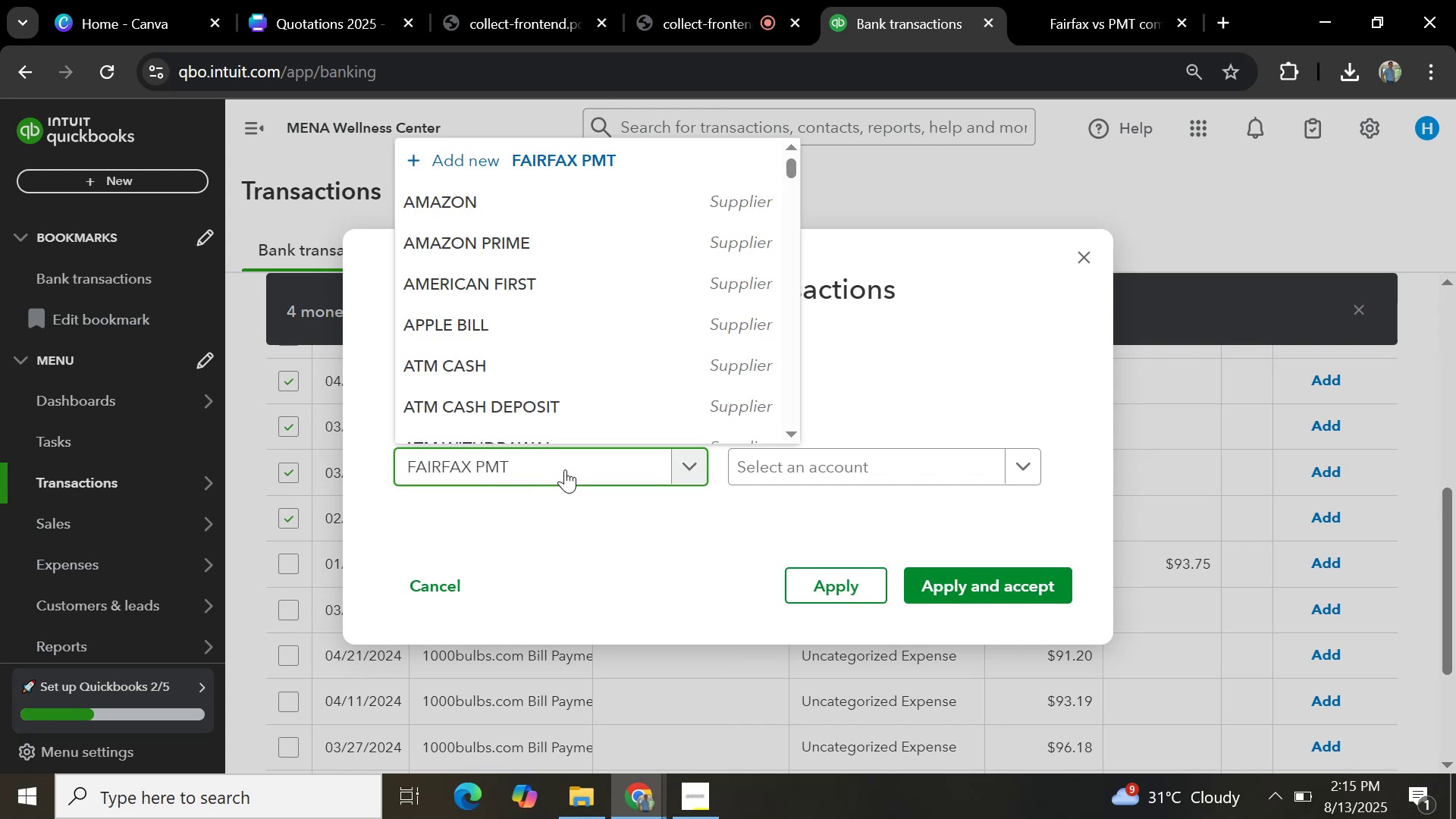 
hold_key(key=Backspace, duration=1.1)
 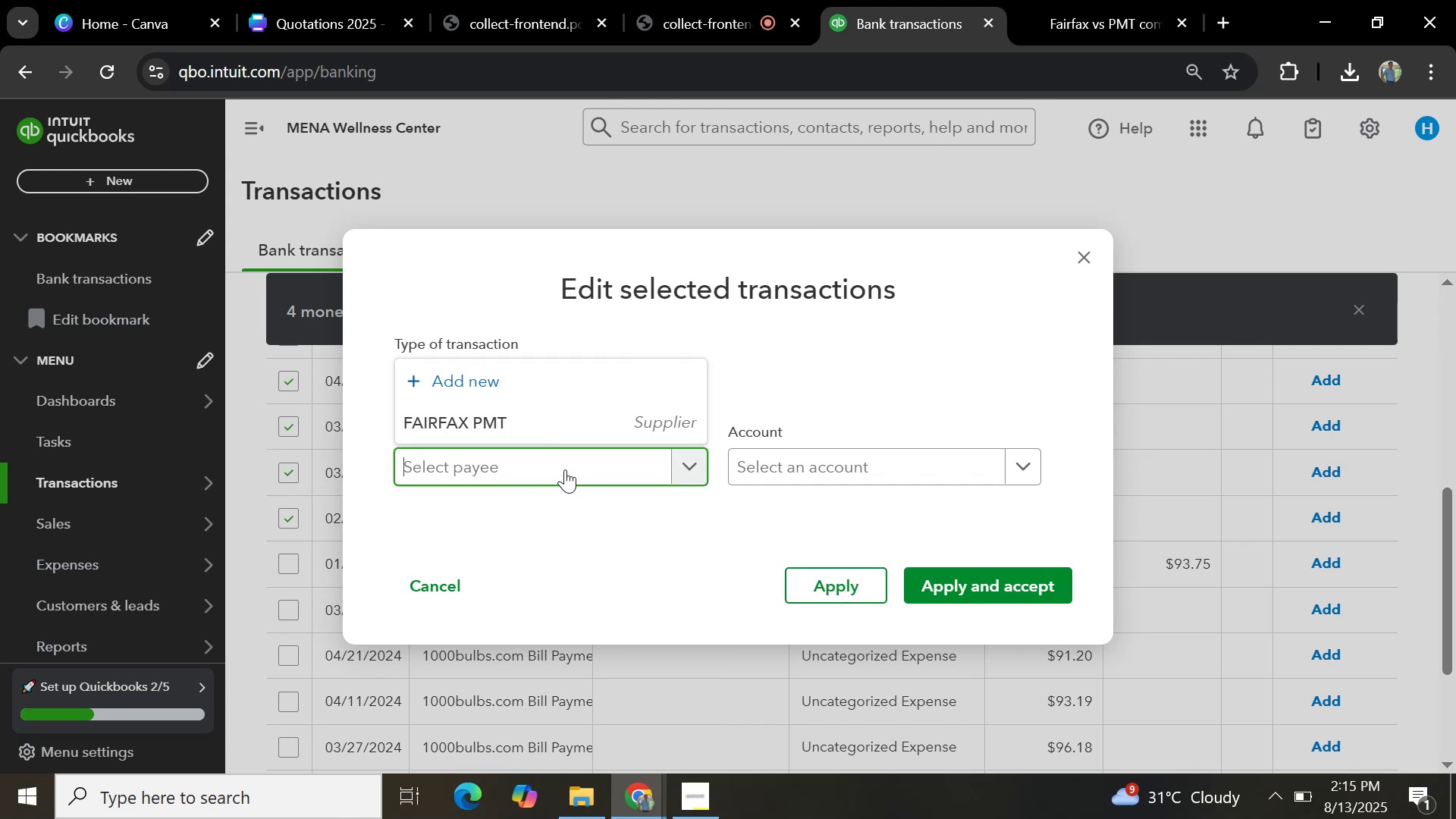 
type(ADOBE AVRO)
key(Backspace)
key(Backspace)
key(Backspace)
type(CROBAT PRO)
 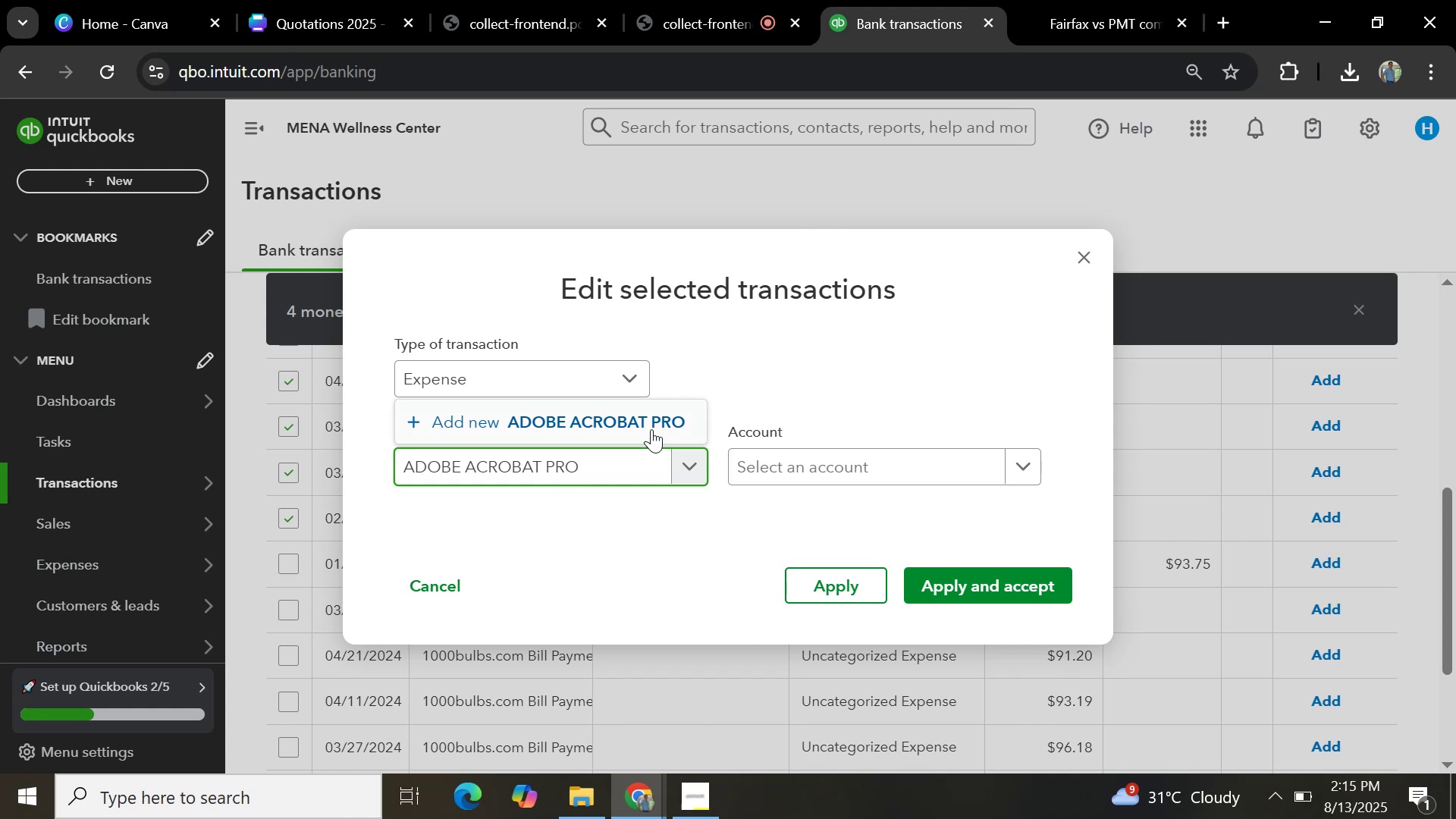 
left_click([654, 419])
 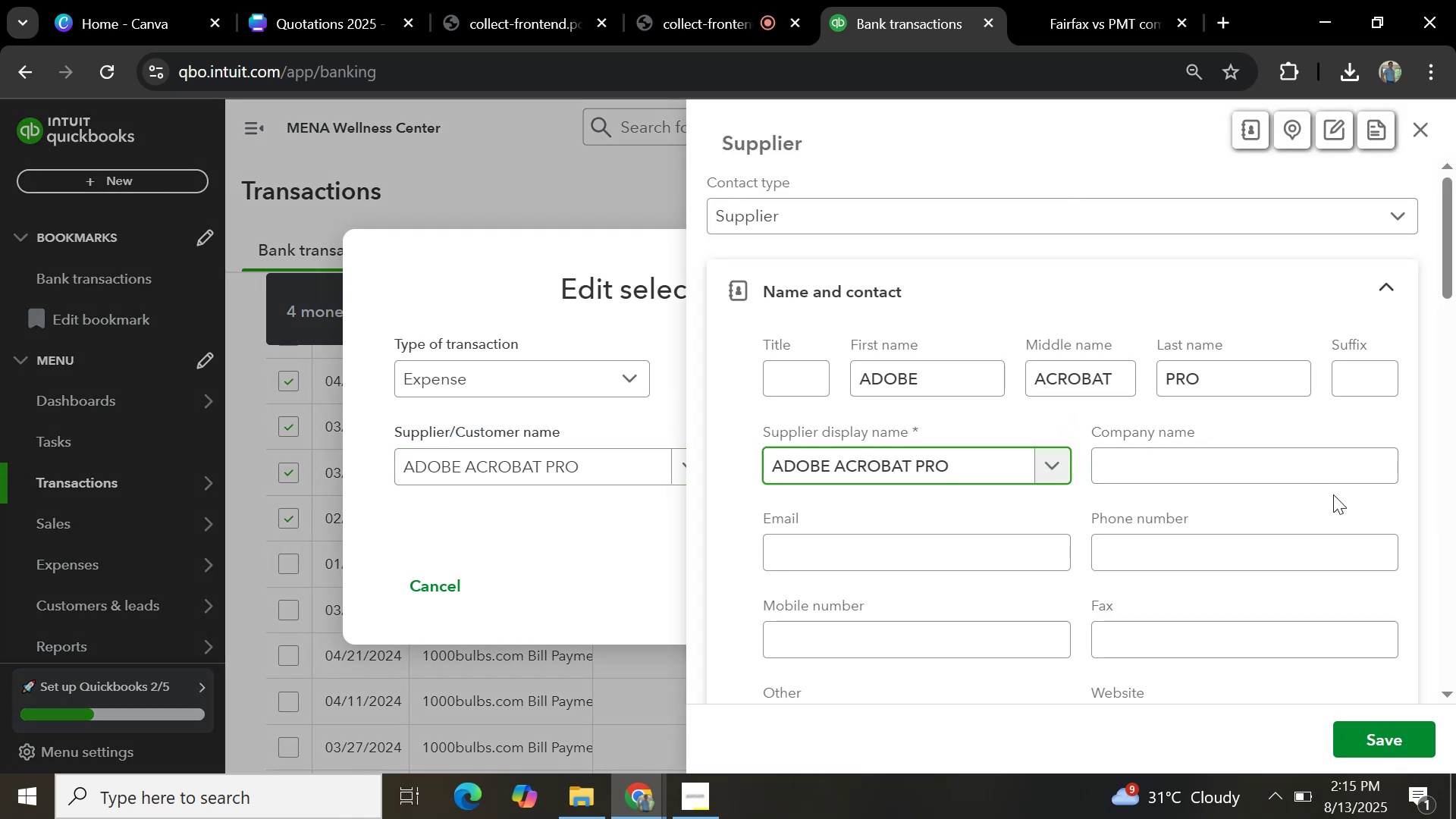 
left_click_drag(start_coordinate=[1448, 262], to_coordinate=[1455, 558])
 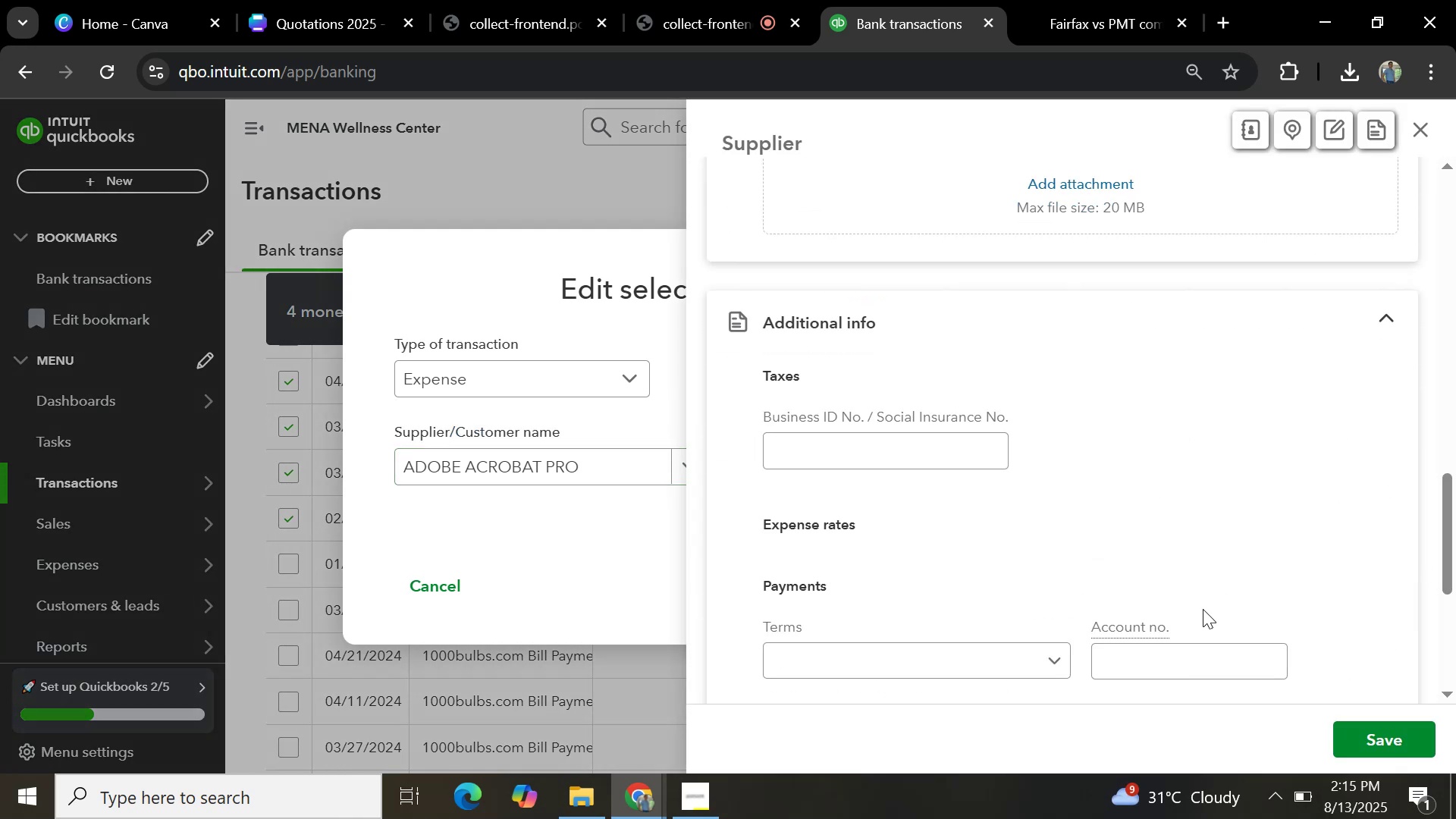 
scroll: coordinate [1193, 582], scroll_direction: down, amount: 6.0
 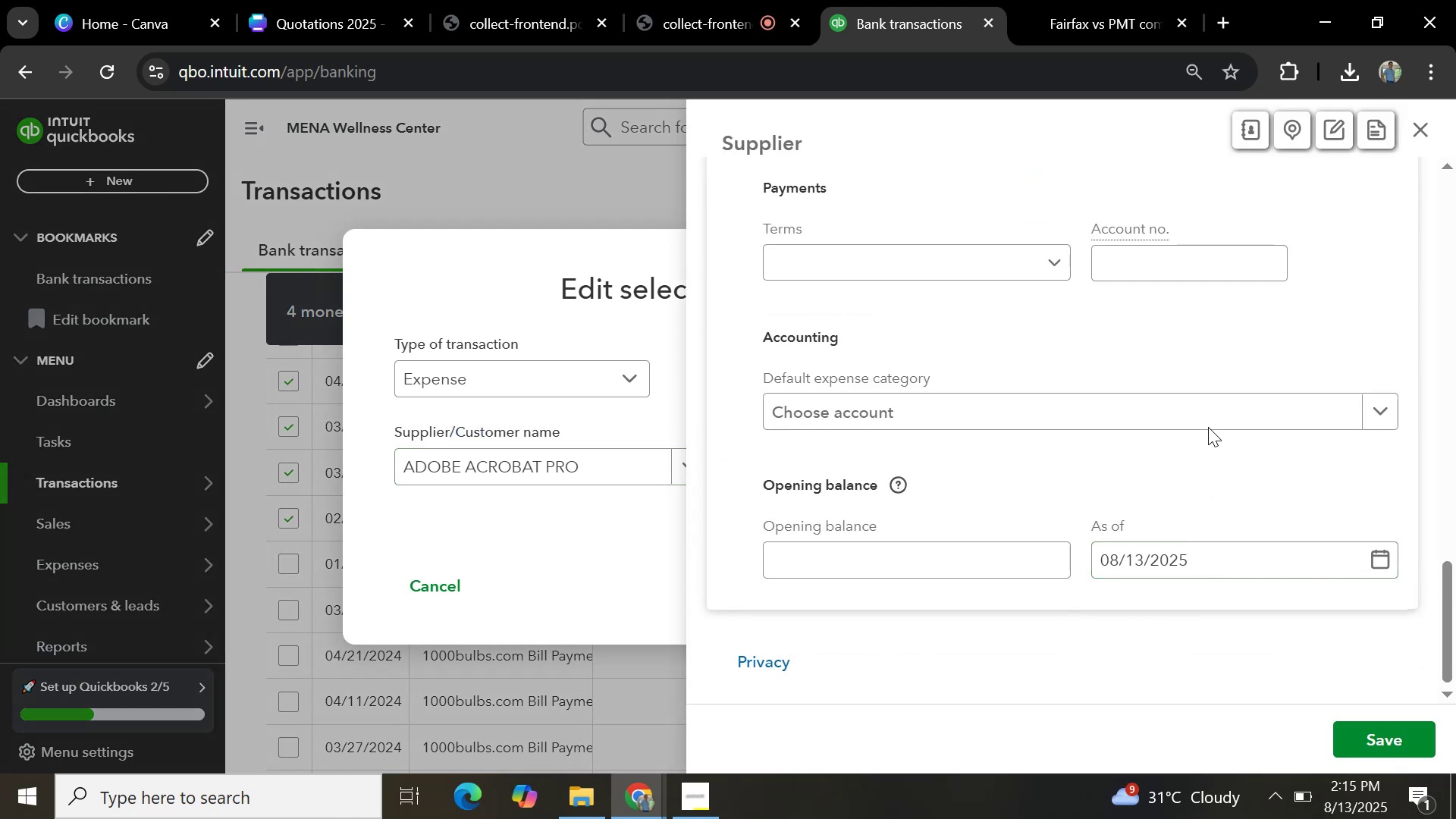 
left_click([1213, 409])
 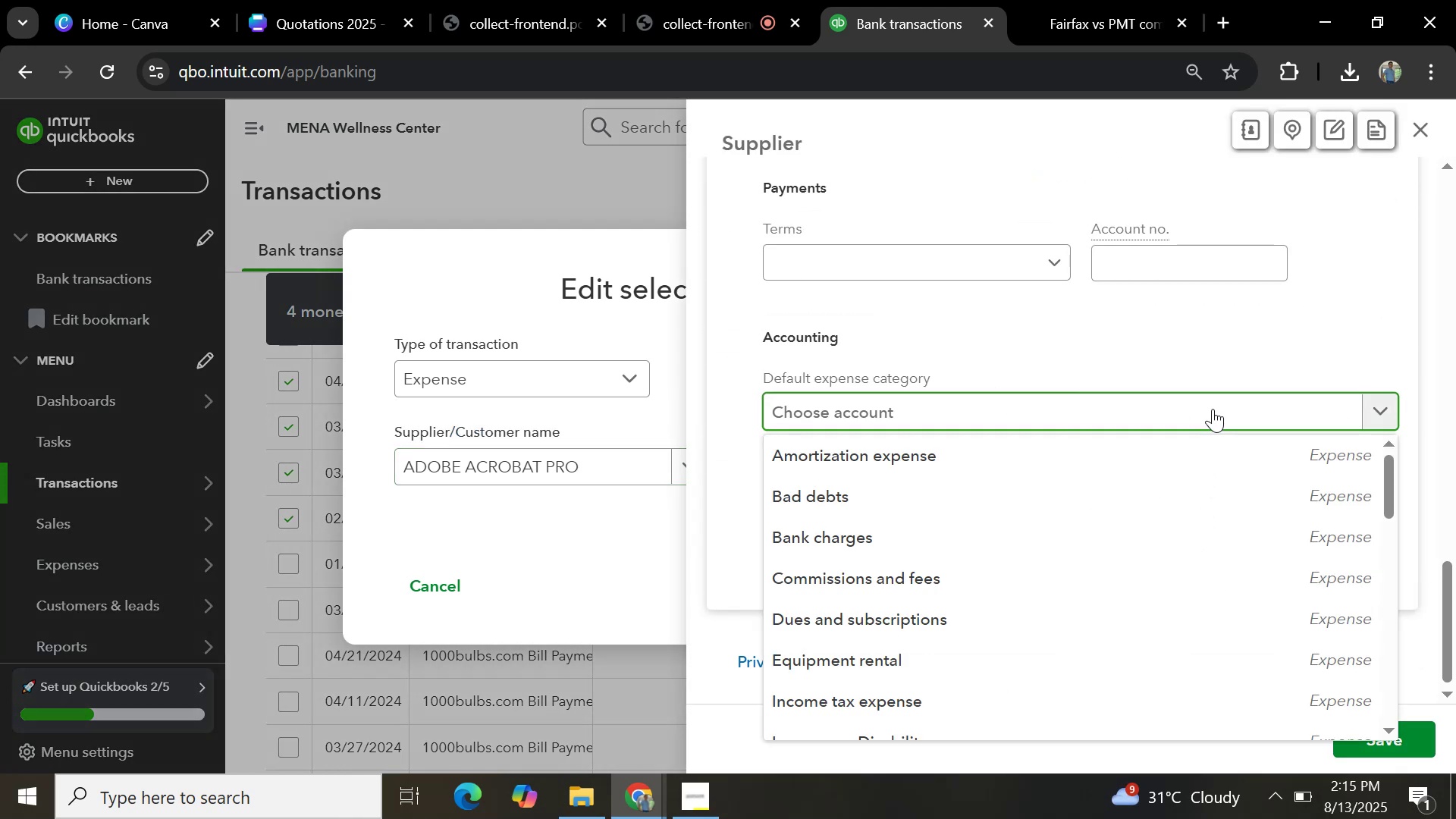 
type(OFFICE)
 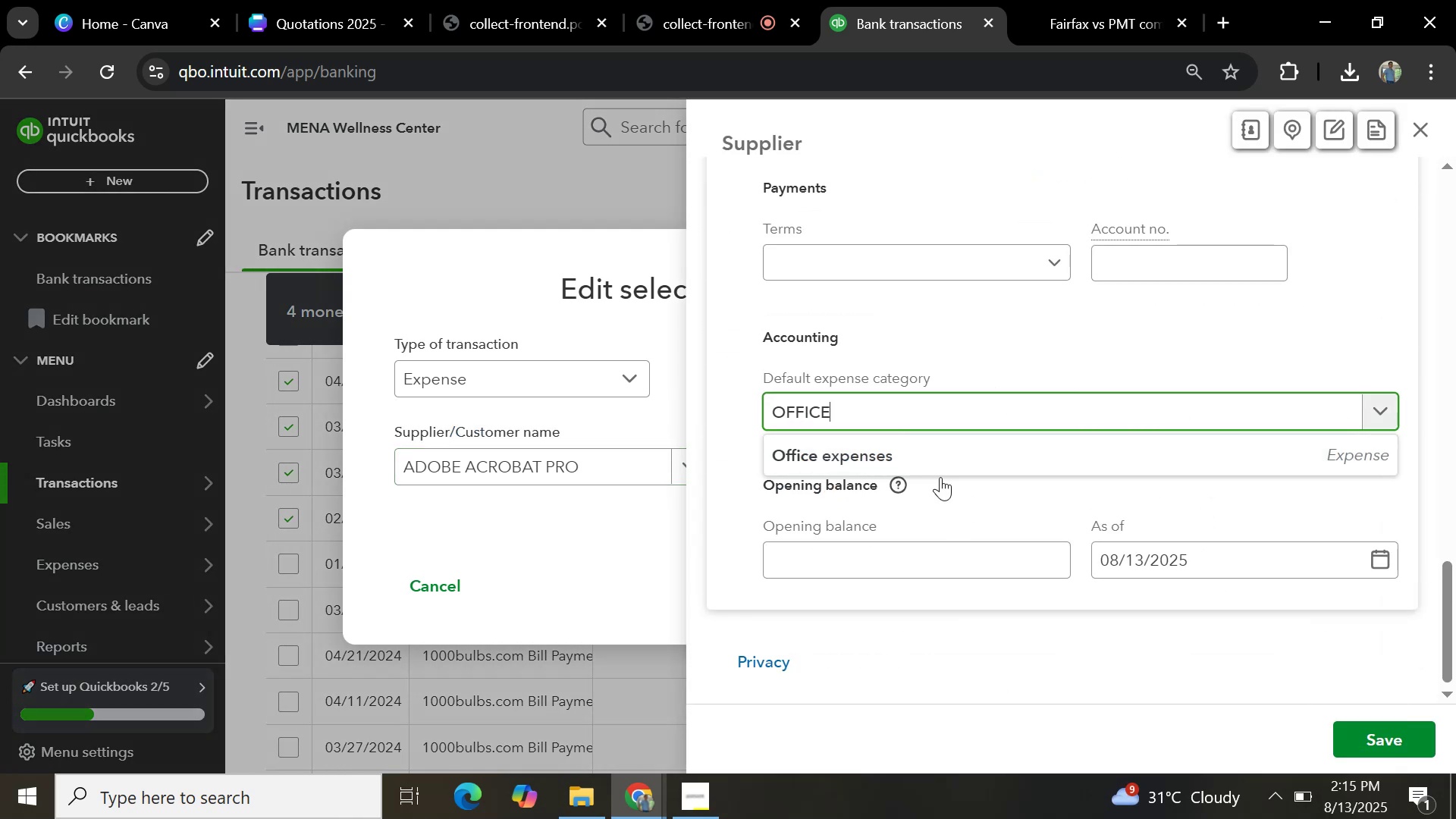 
left_click([953, 457])
 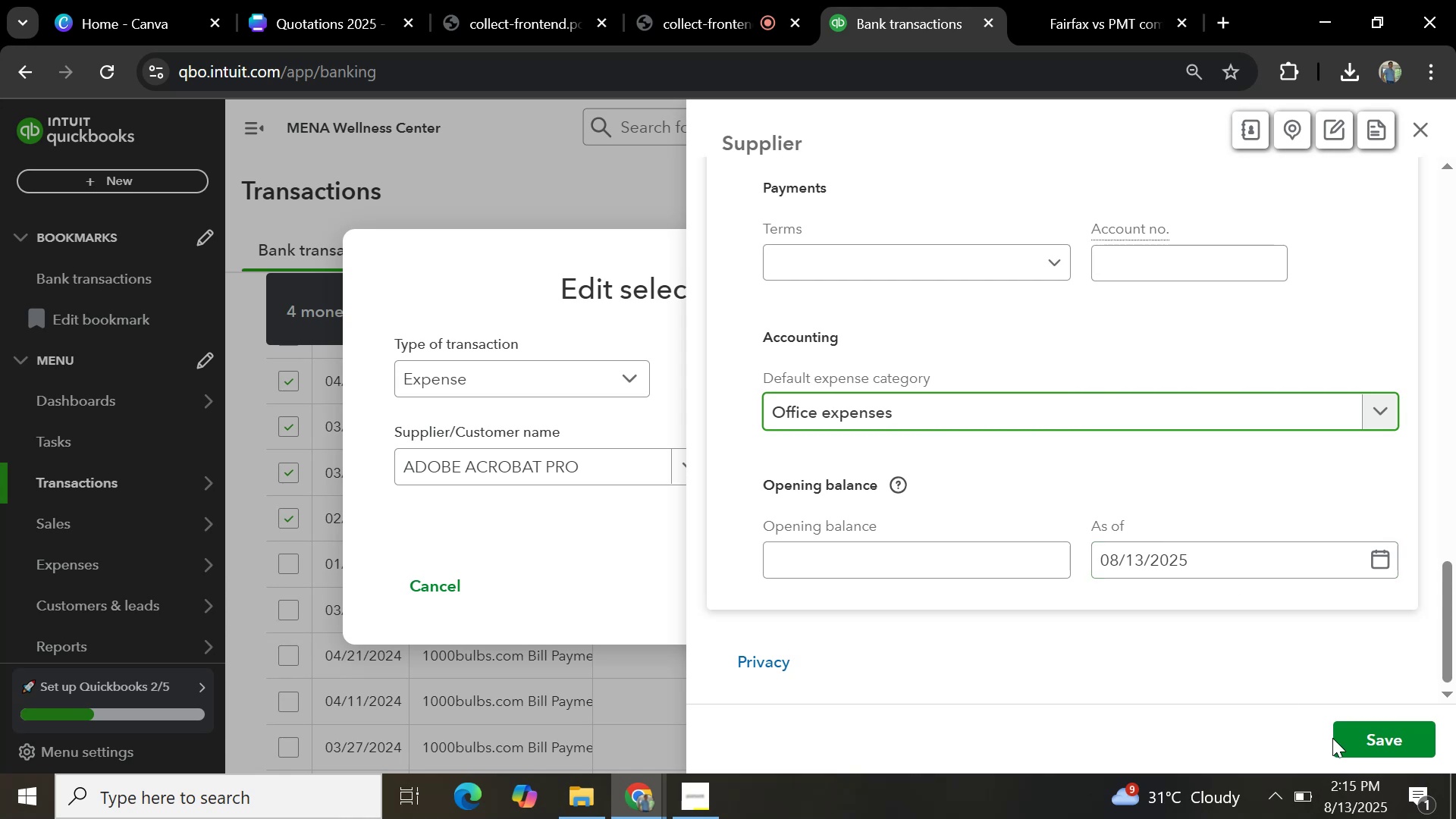 
left_click([1346, 735])
 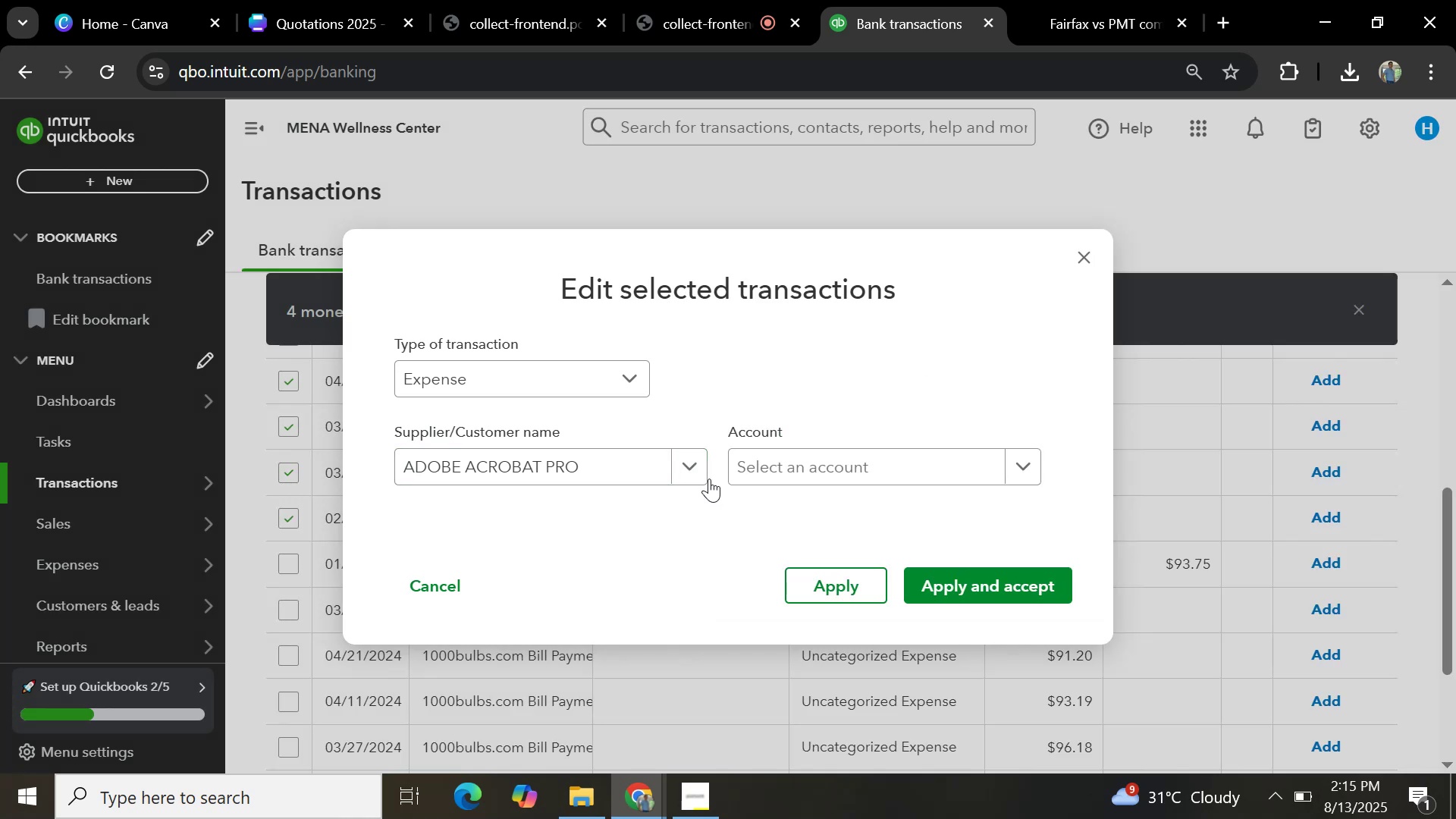 
left_click([782, 469])
 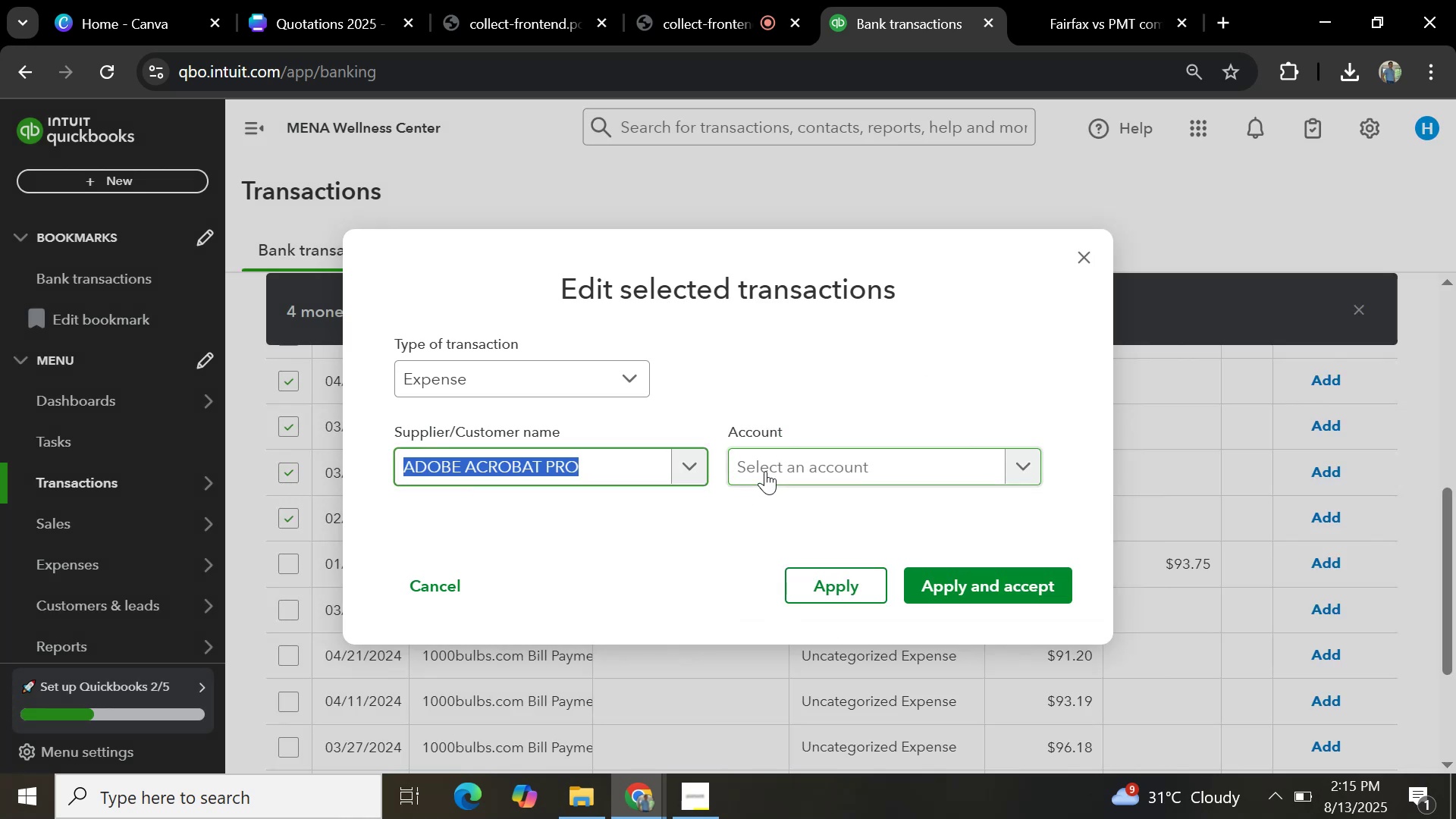 
type(ADOBE)
key(Backspace)
key(Backspace)
key(Backspace)
type(O)
 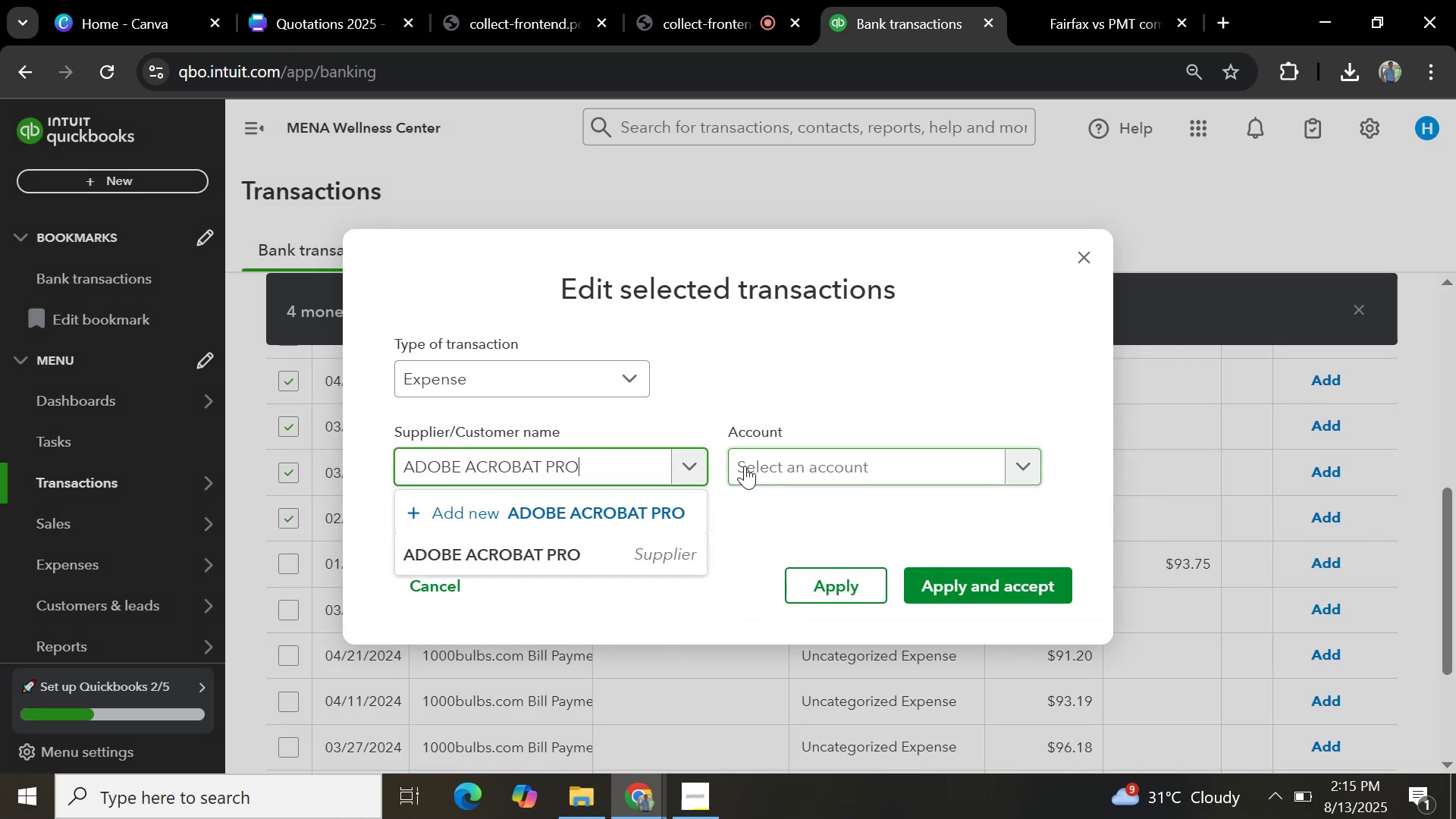 
mouse_move([807, 461])
 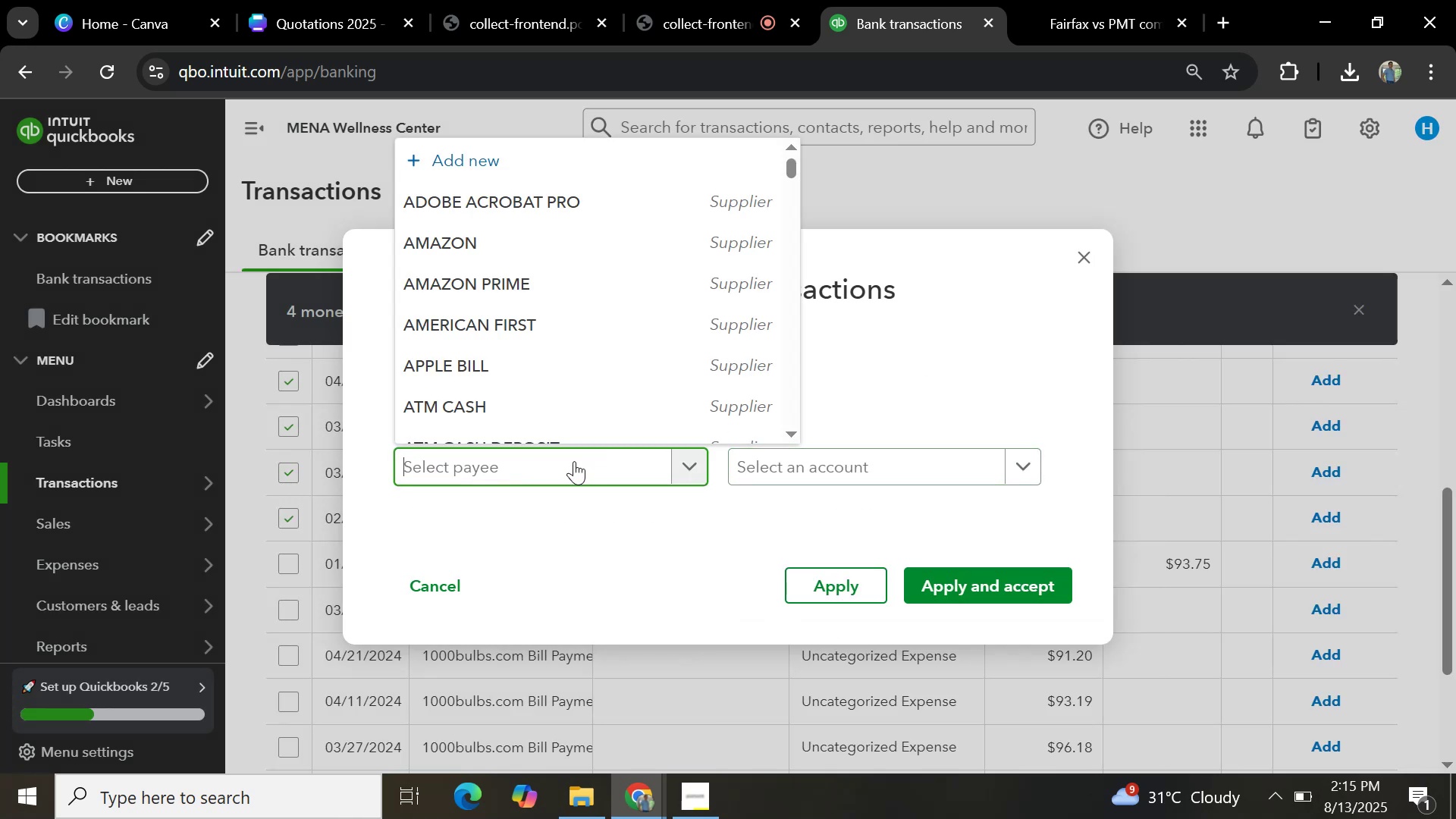 
key(A)
 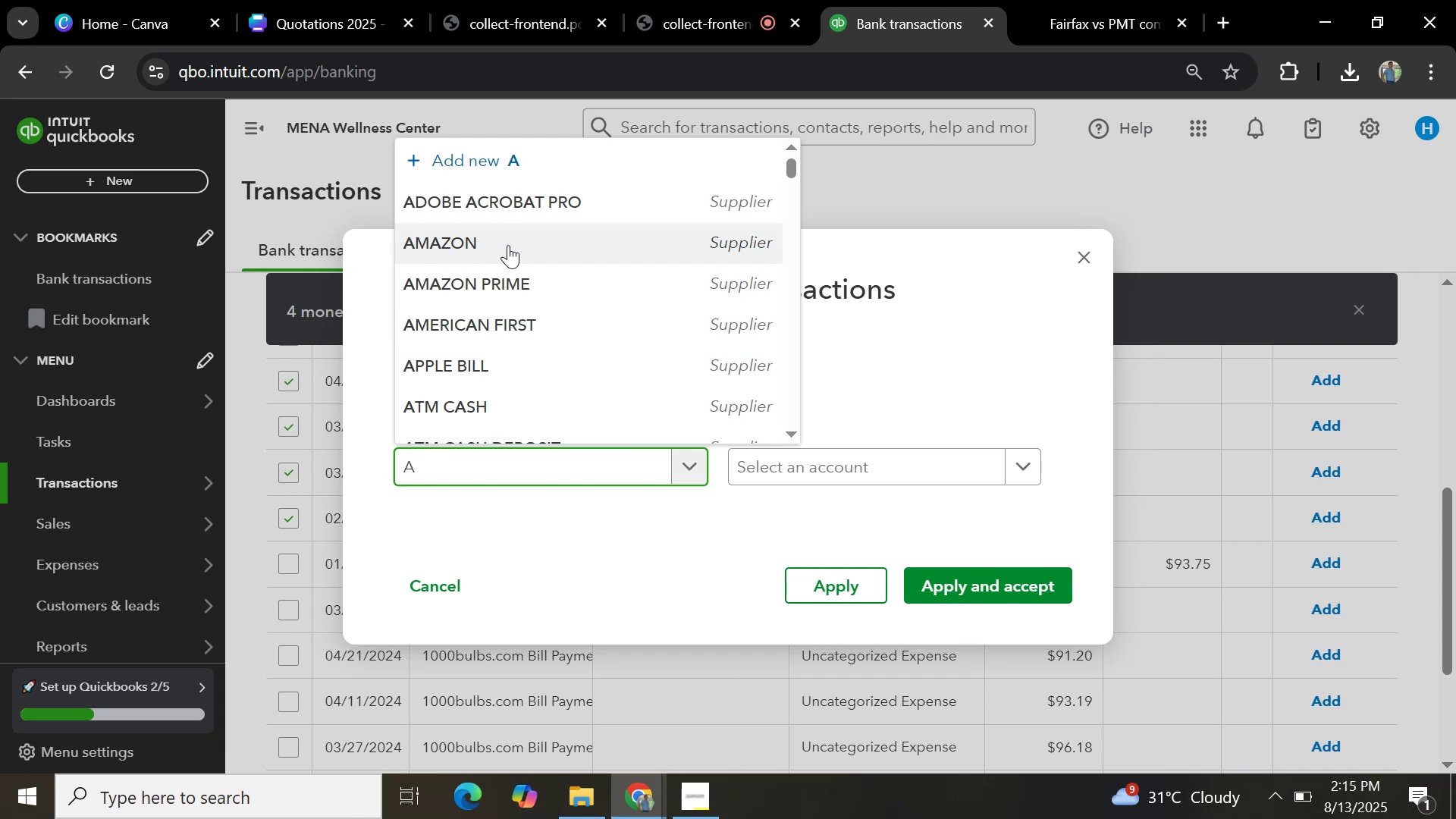 
left_click([537, 205])
 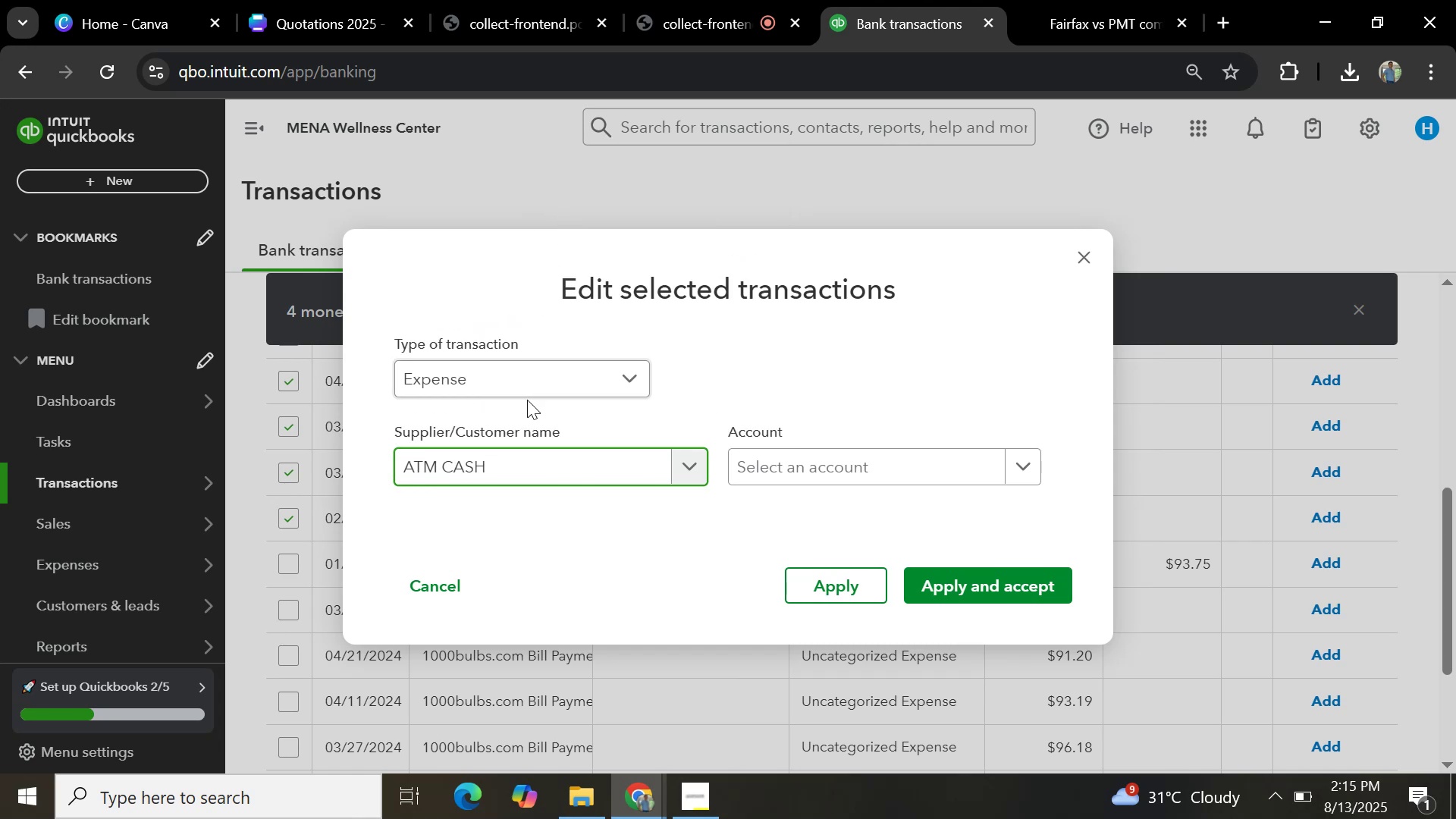 
key(Backspace)
 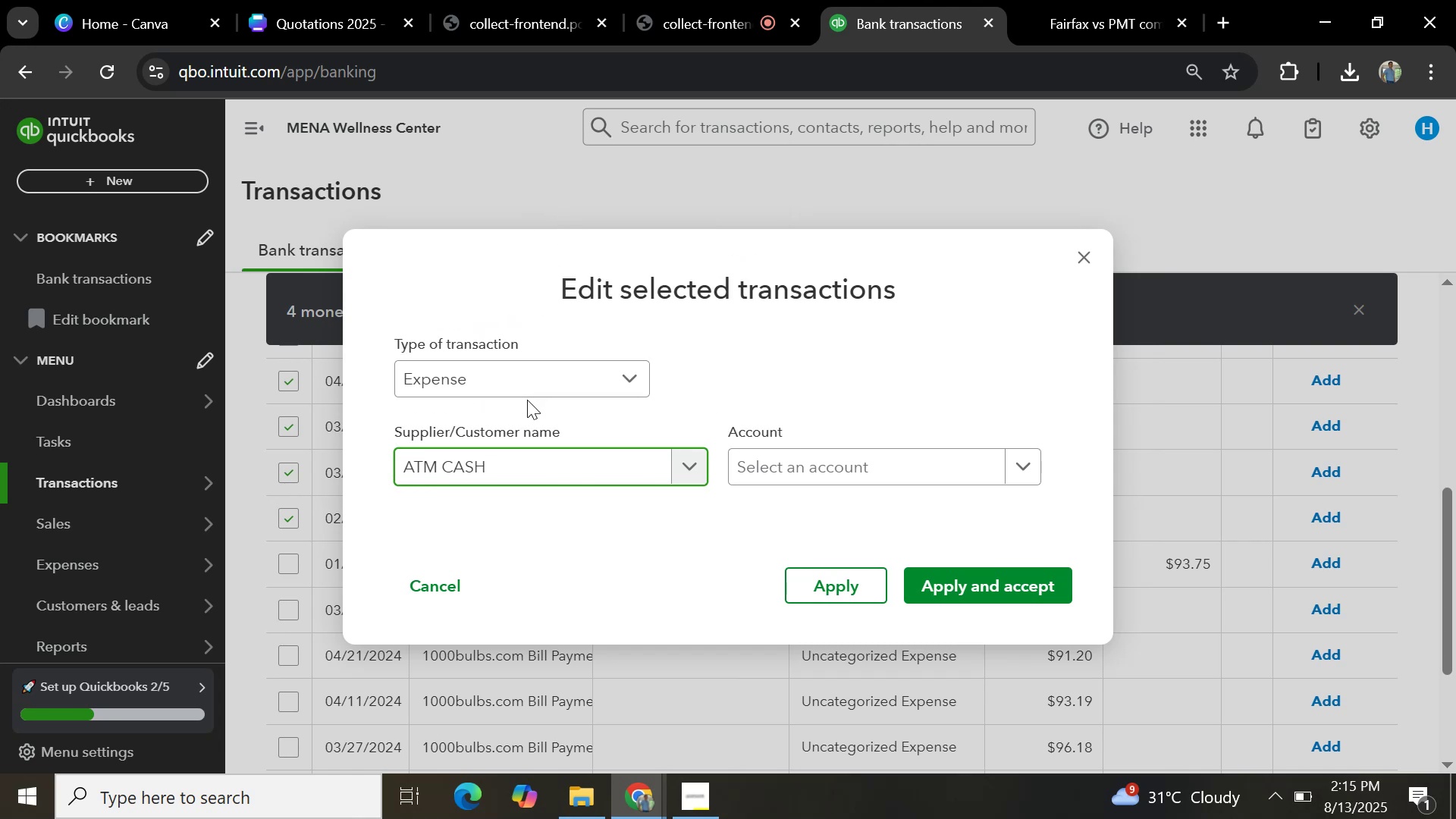 
key(Backspace)
 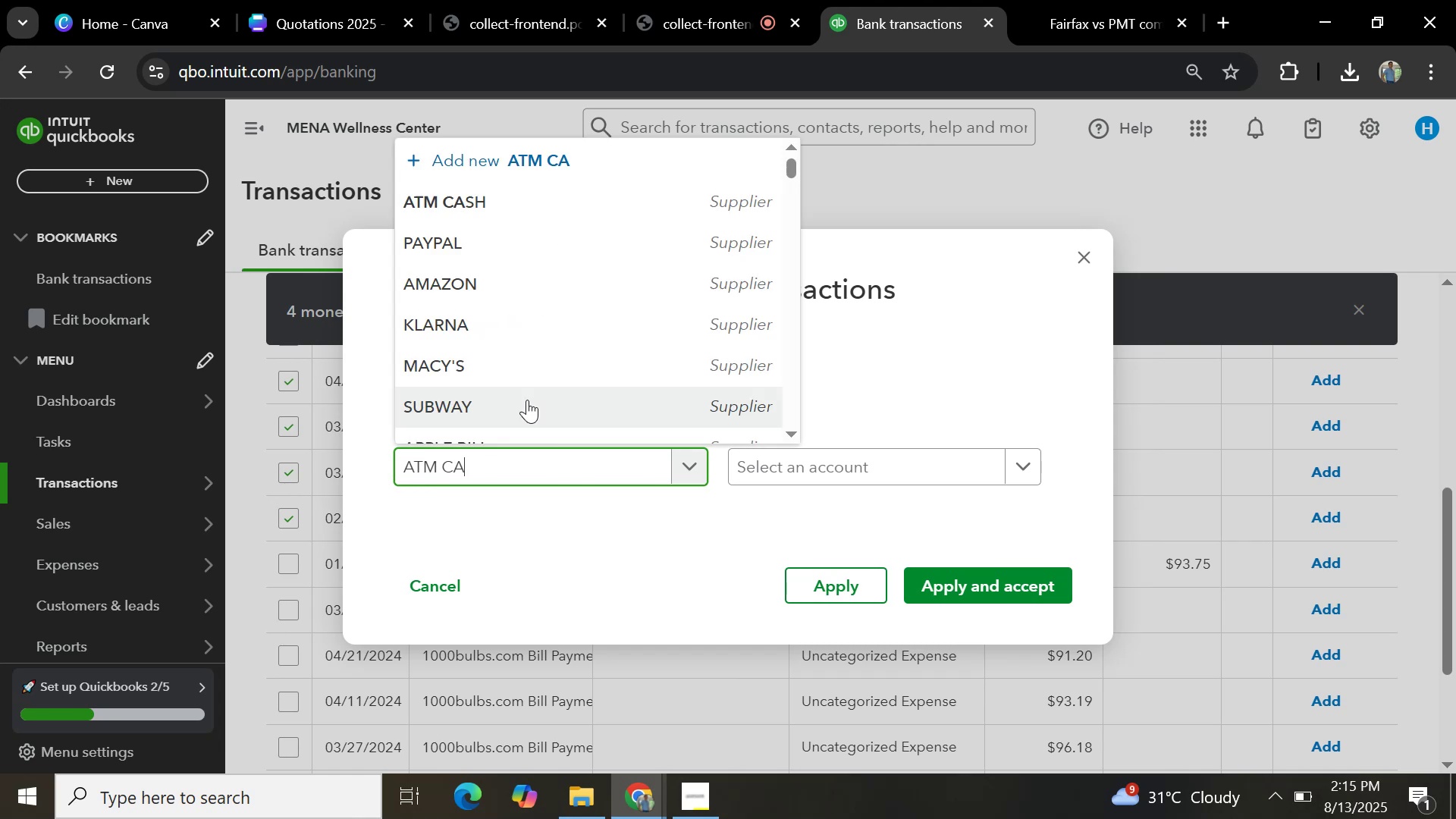 
key(Backspace)
 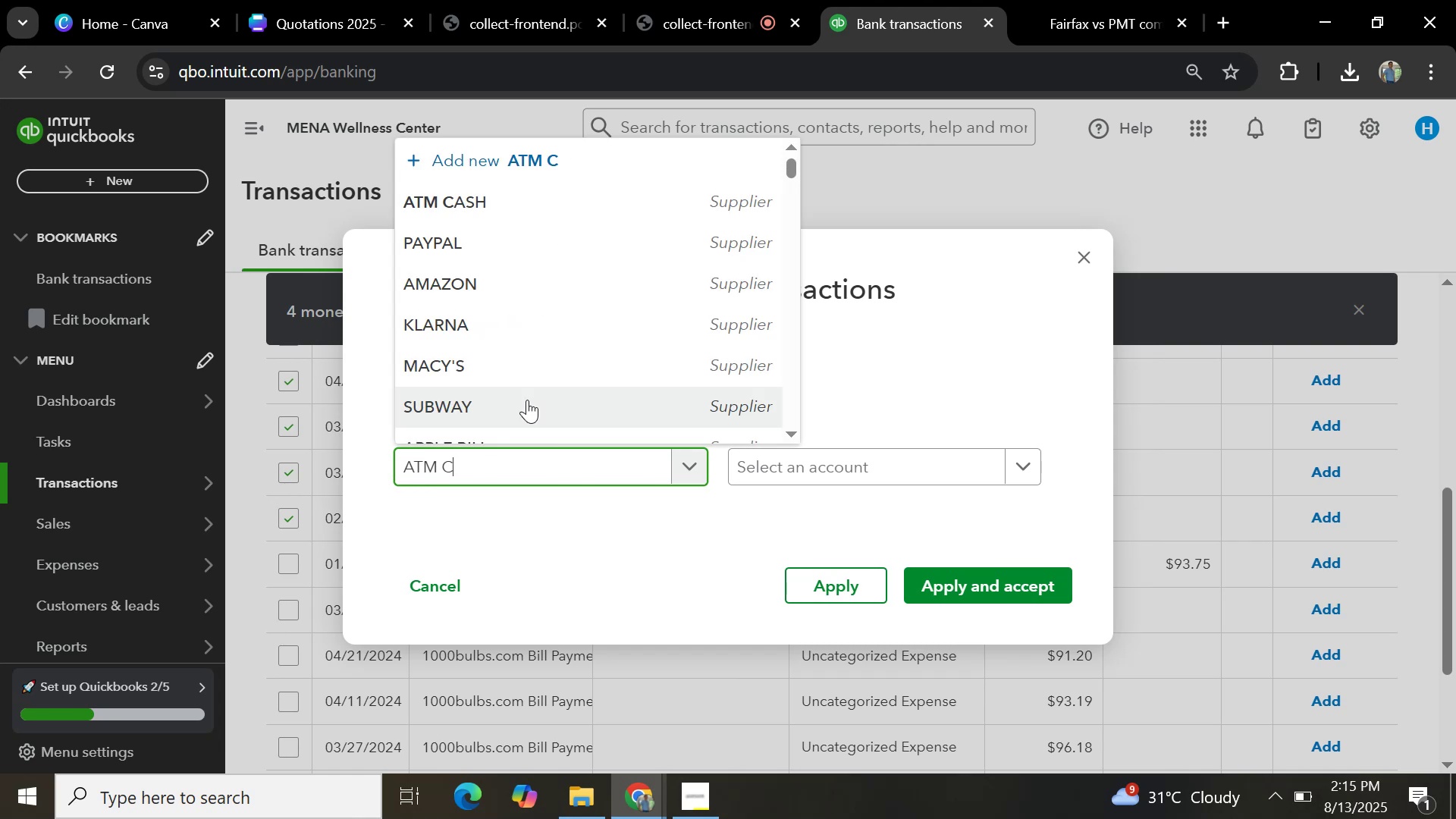 
key(Backspace)
 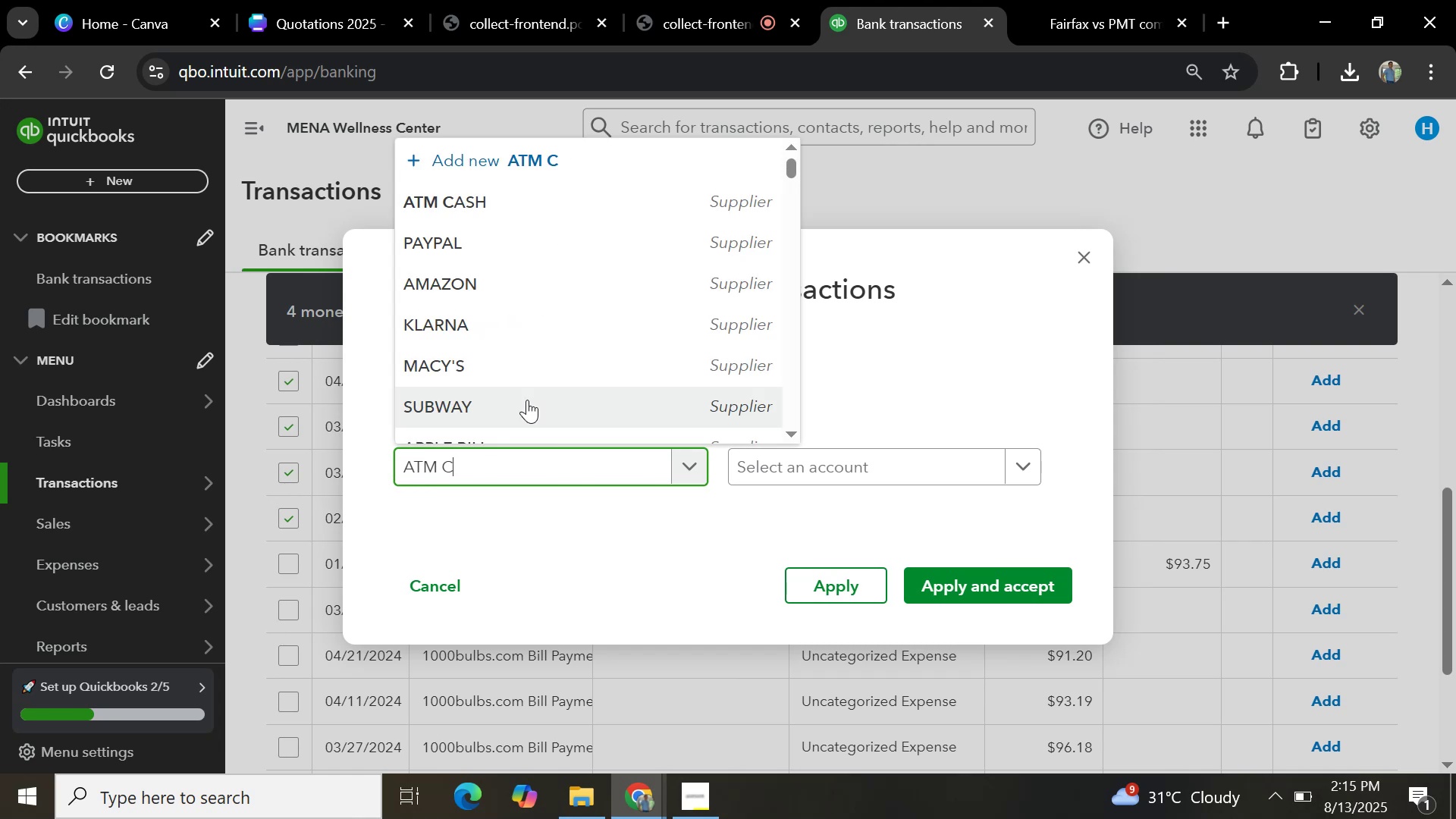 
key(Backspace)
 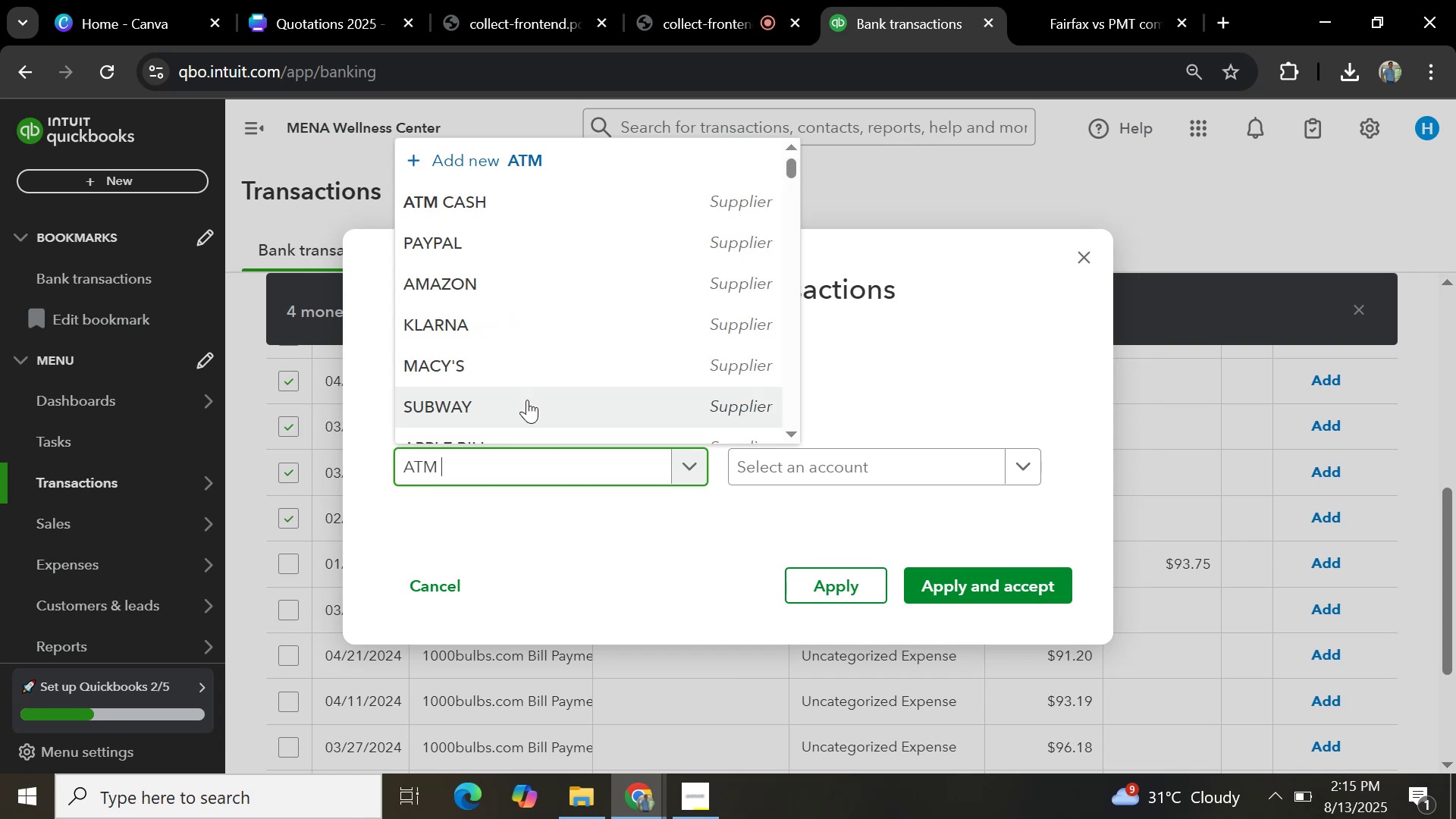 
key(Backspace)
 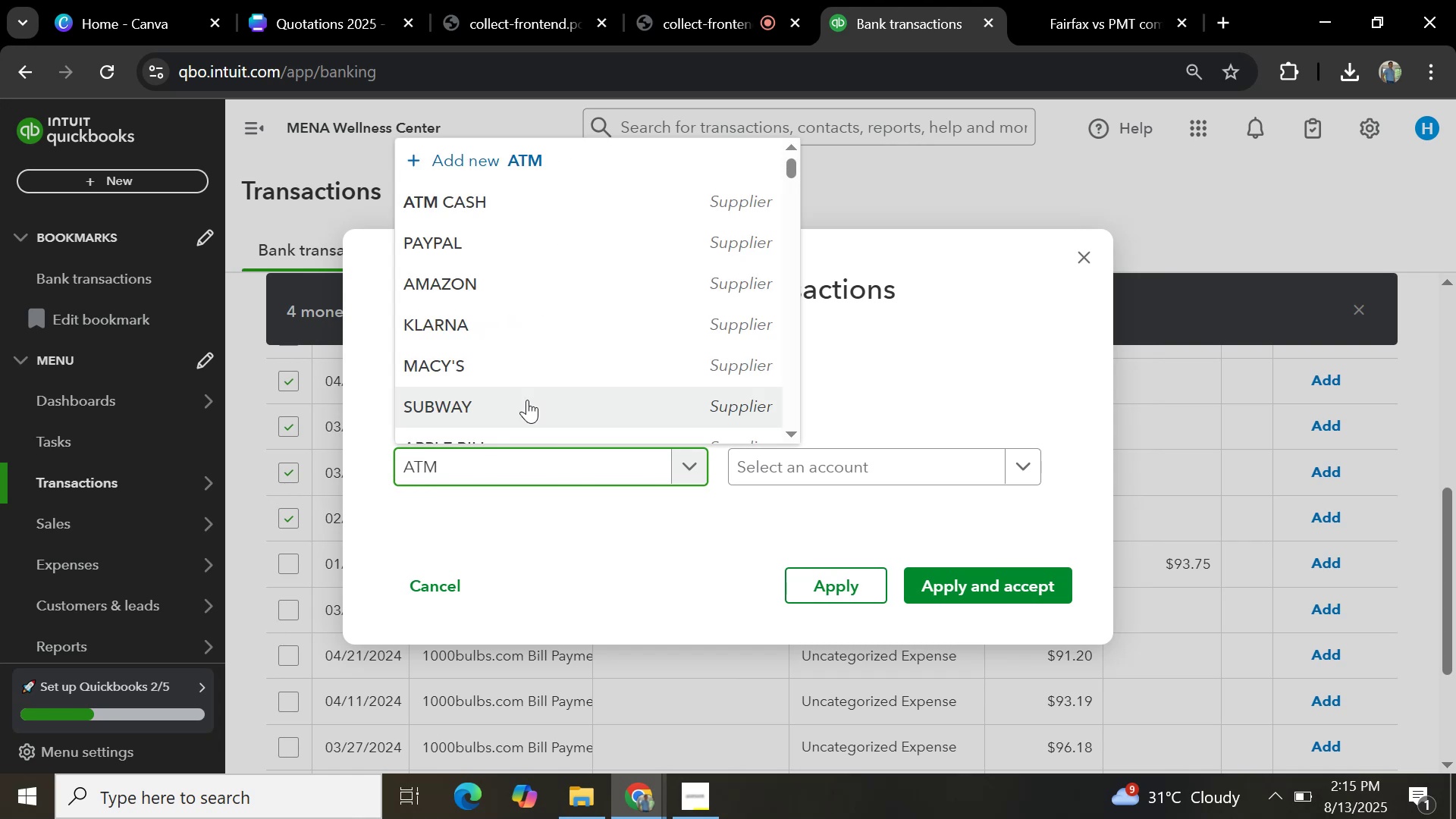 
key(Backspace)
 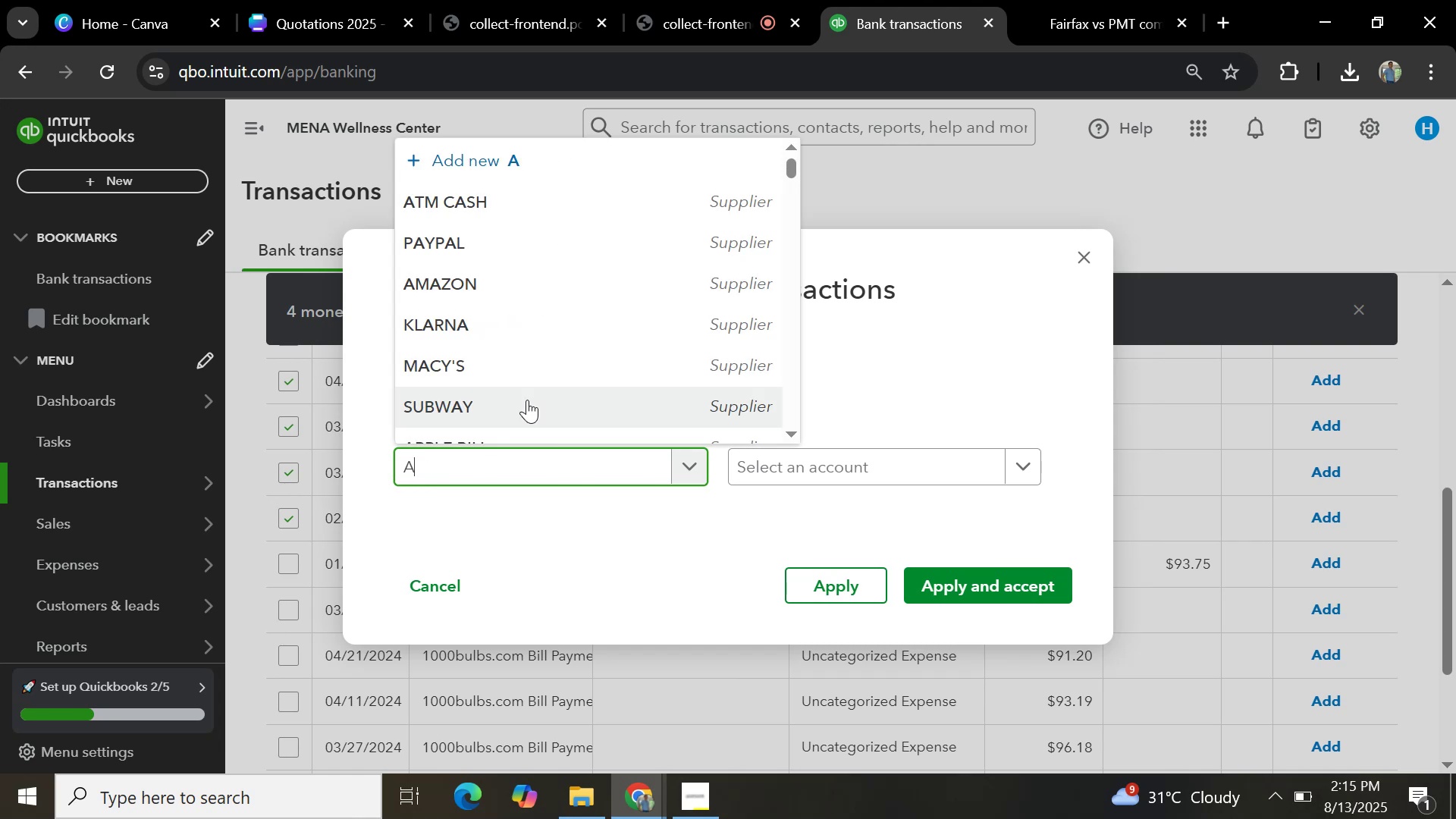 
key(D)
 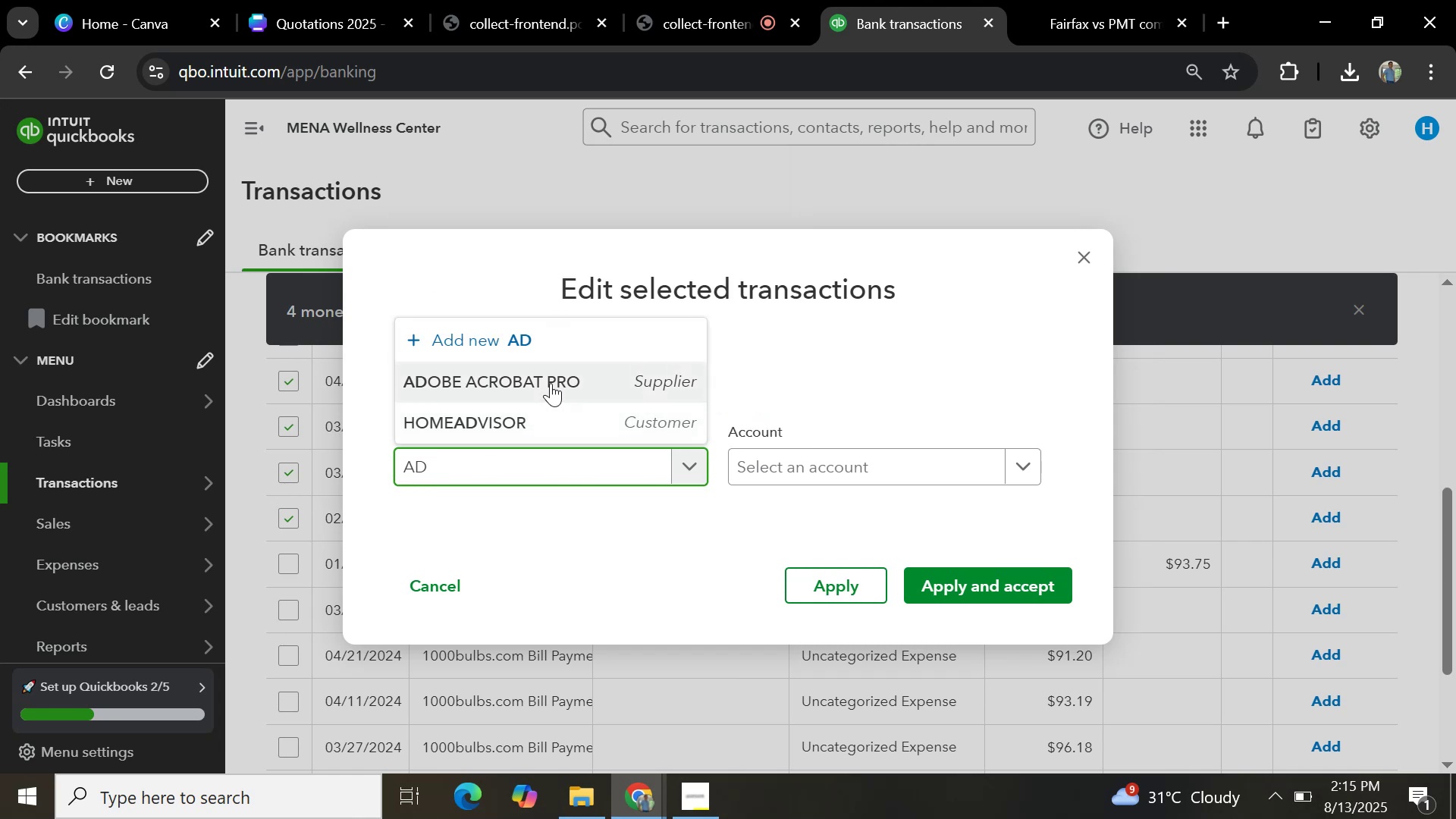 
left_click([879, 467])
 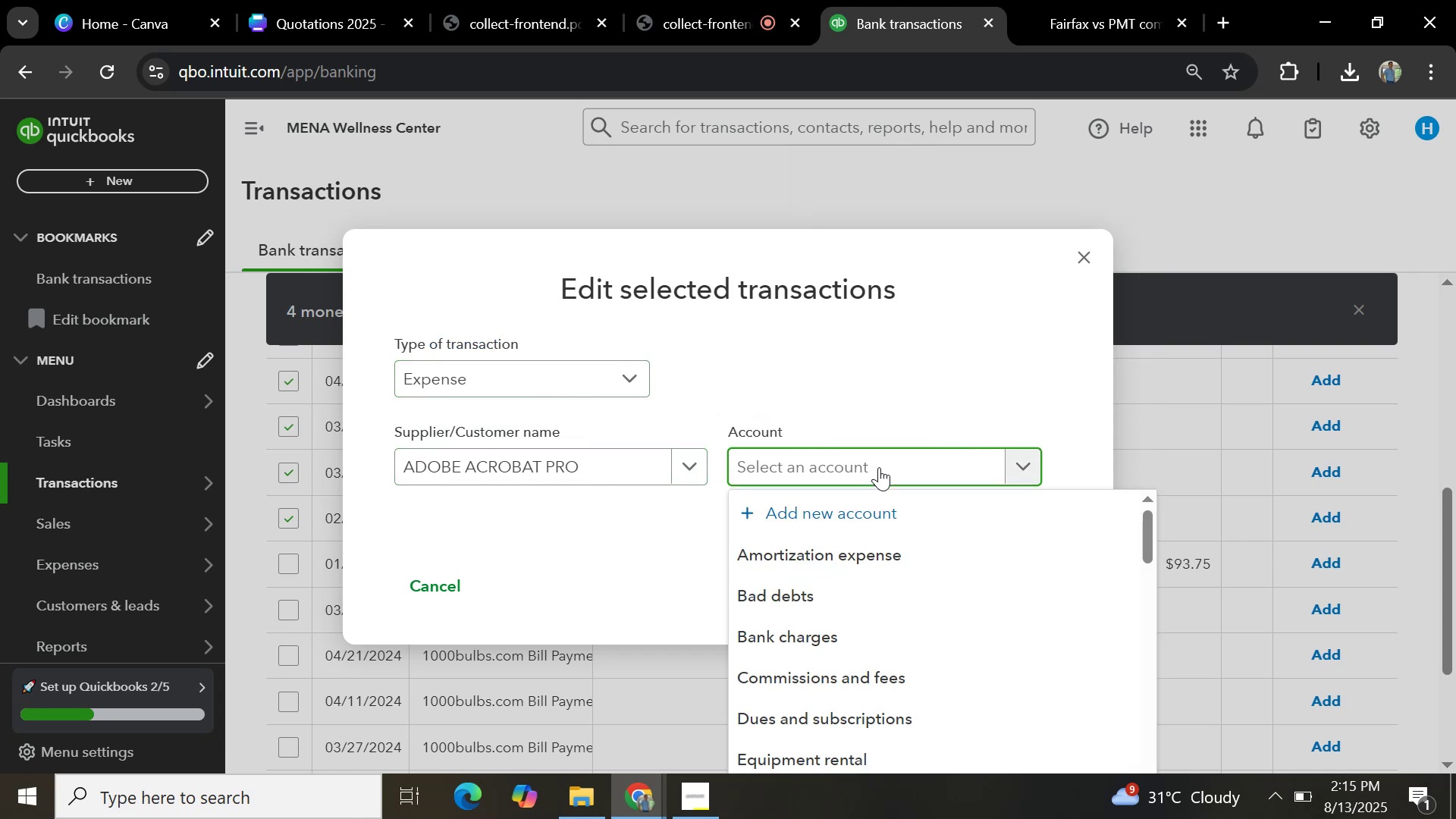 
type(OFFICE)
 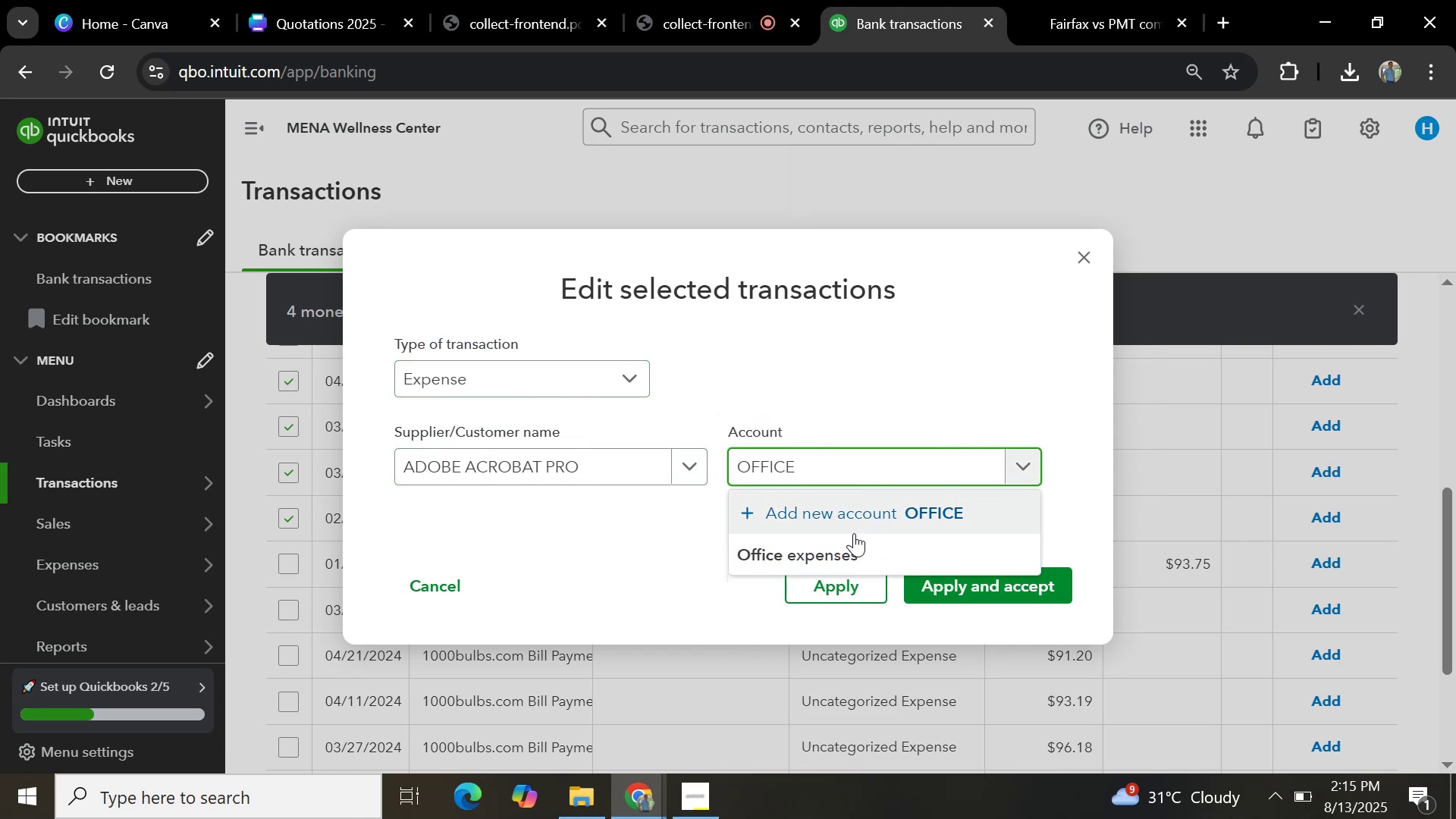 
left_click([850, 551])
 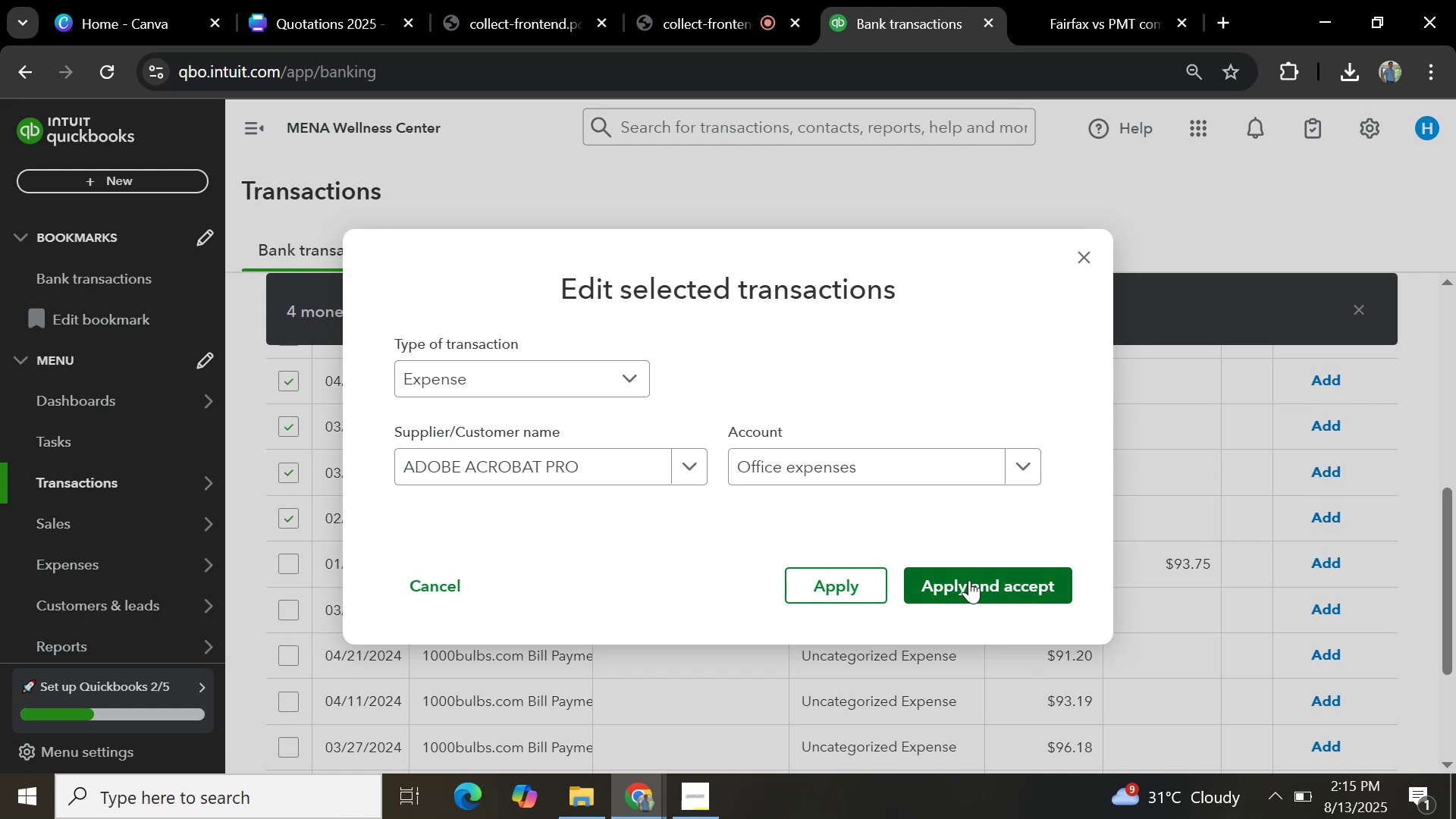 
left_click([971, 580])
 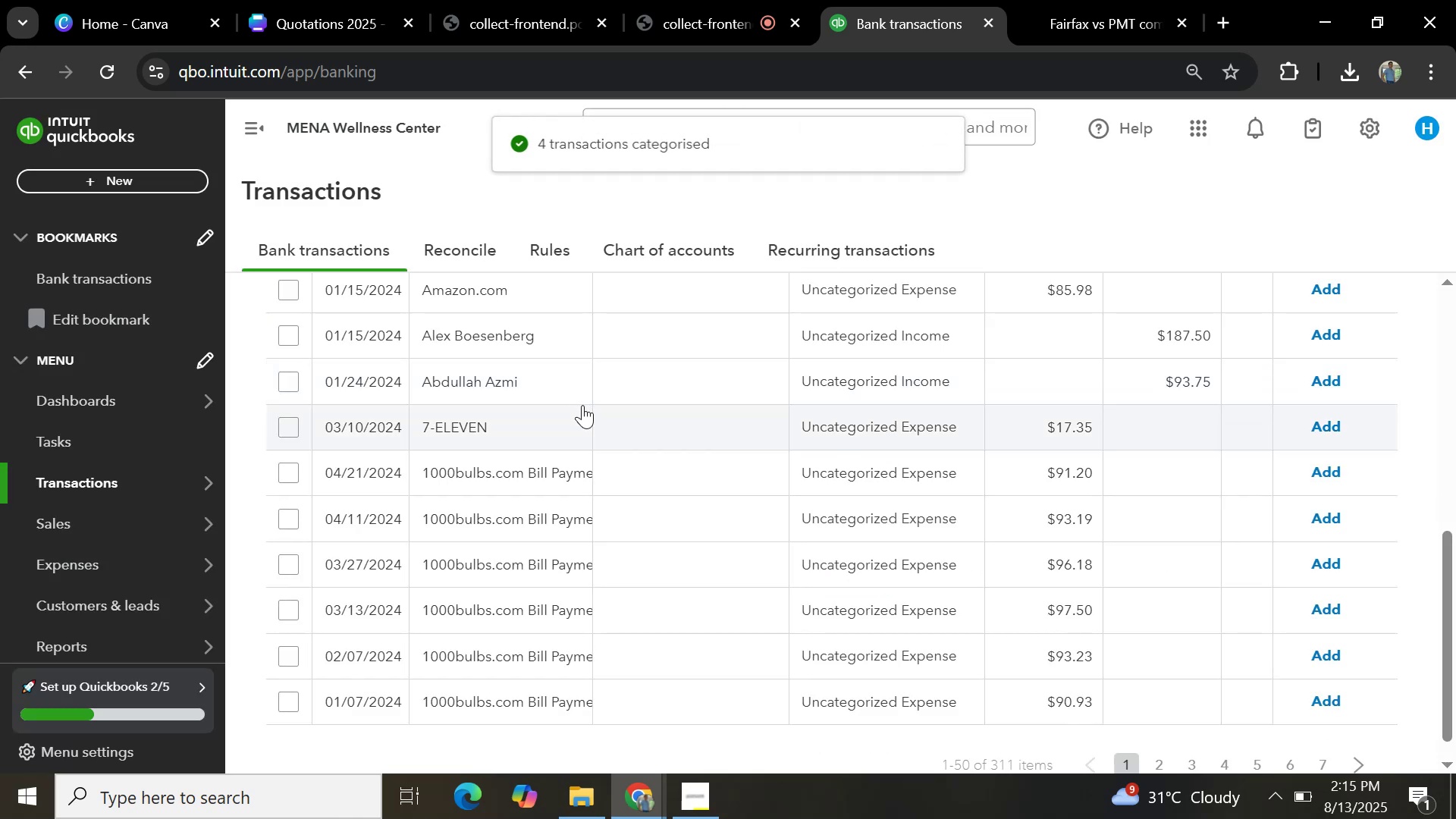 
left_click([534, 472])
 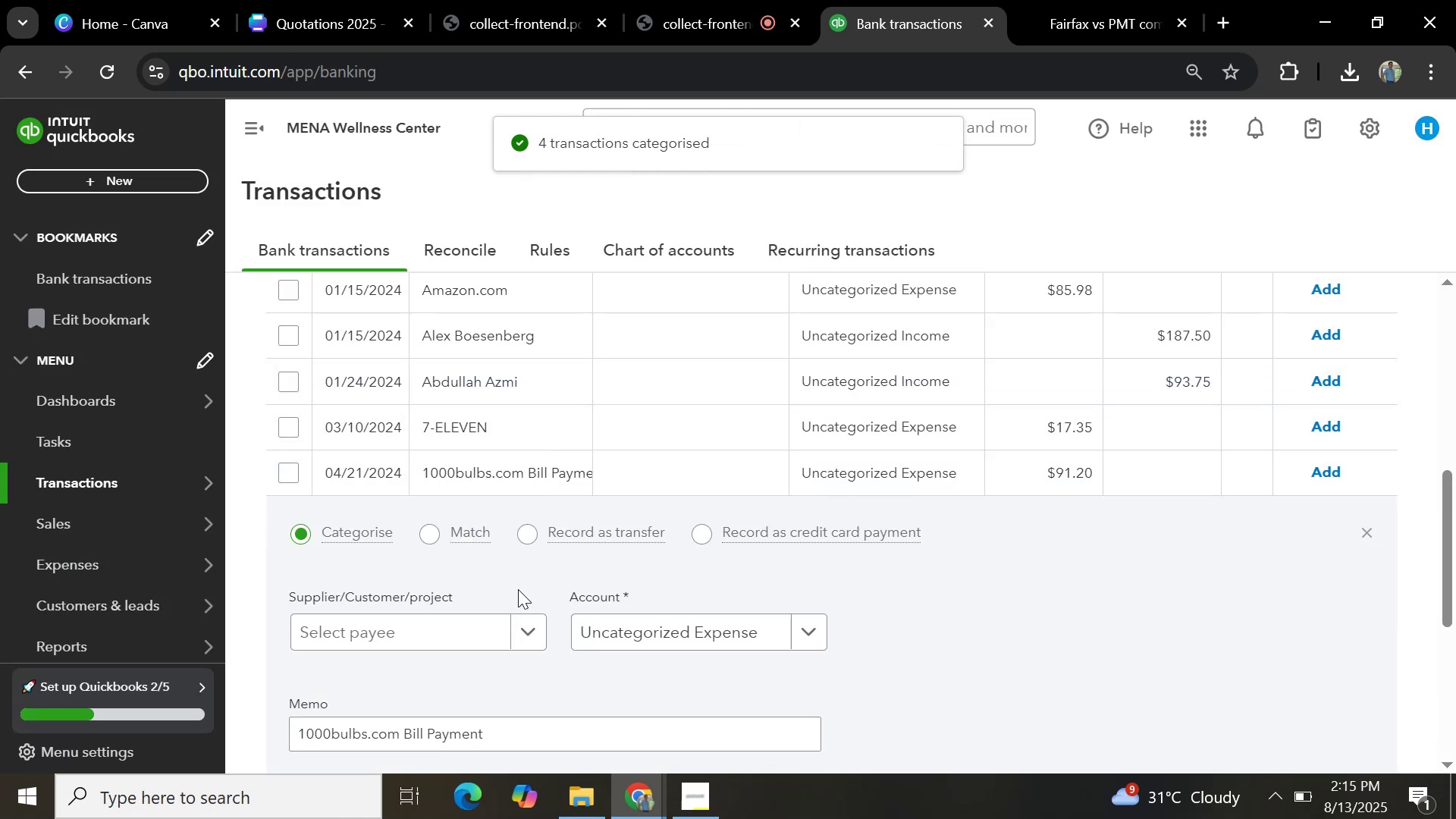 
scroll: coordinate [519, 545], scroll_direction: down, amount: 2.0
 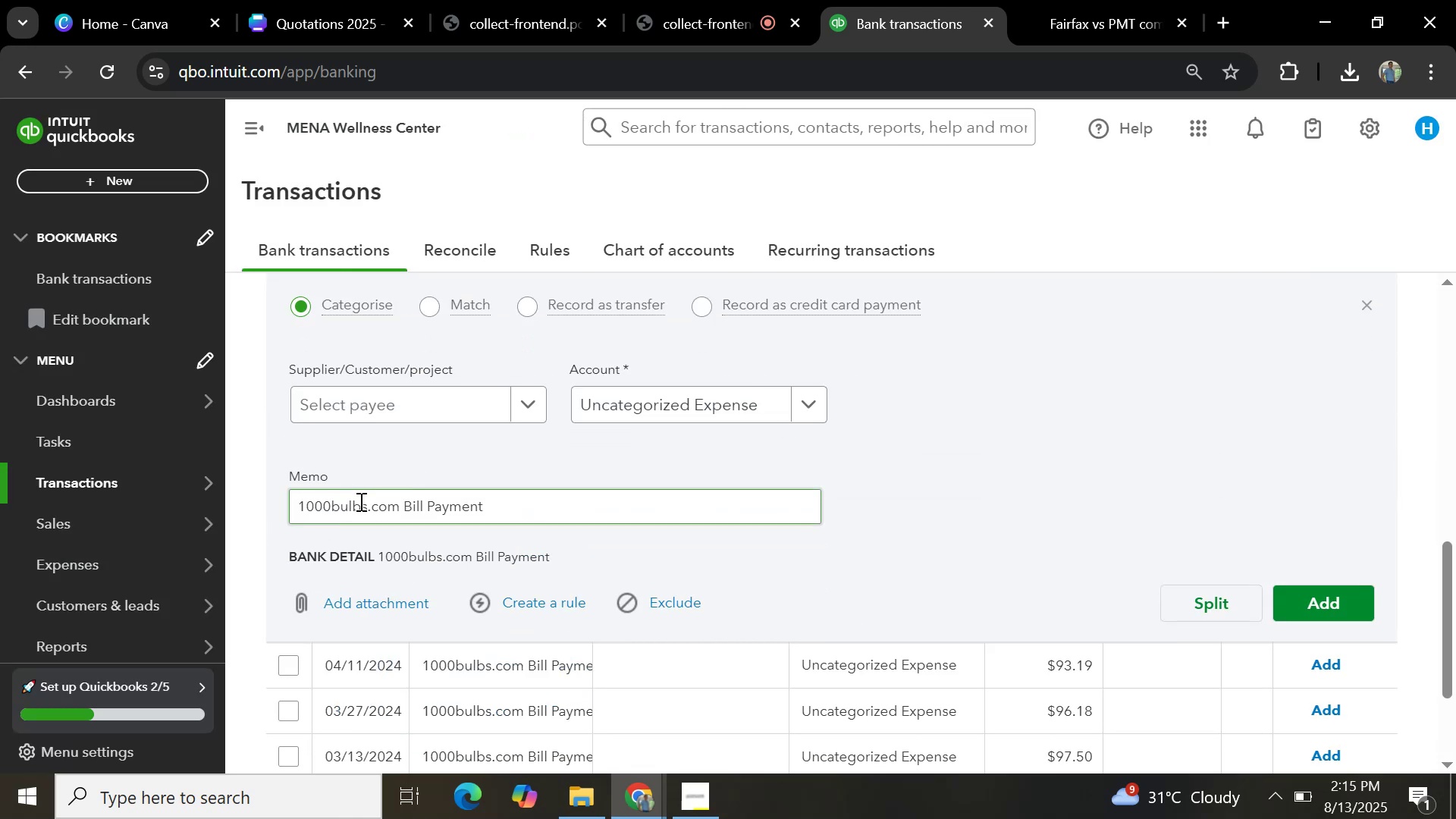 
left_click_drag(start_coordinate=[366, 505], to_coordinate=[227, 504])
 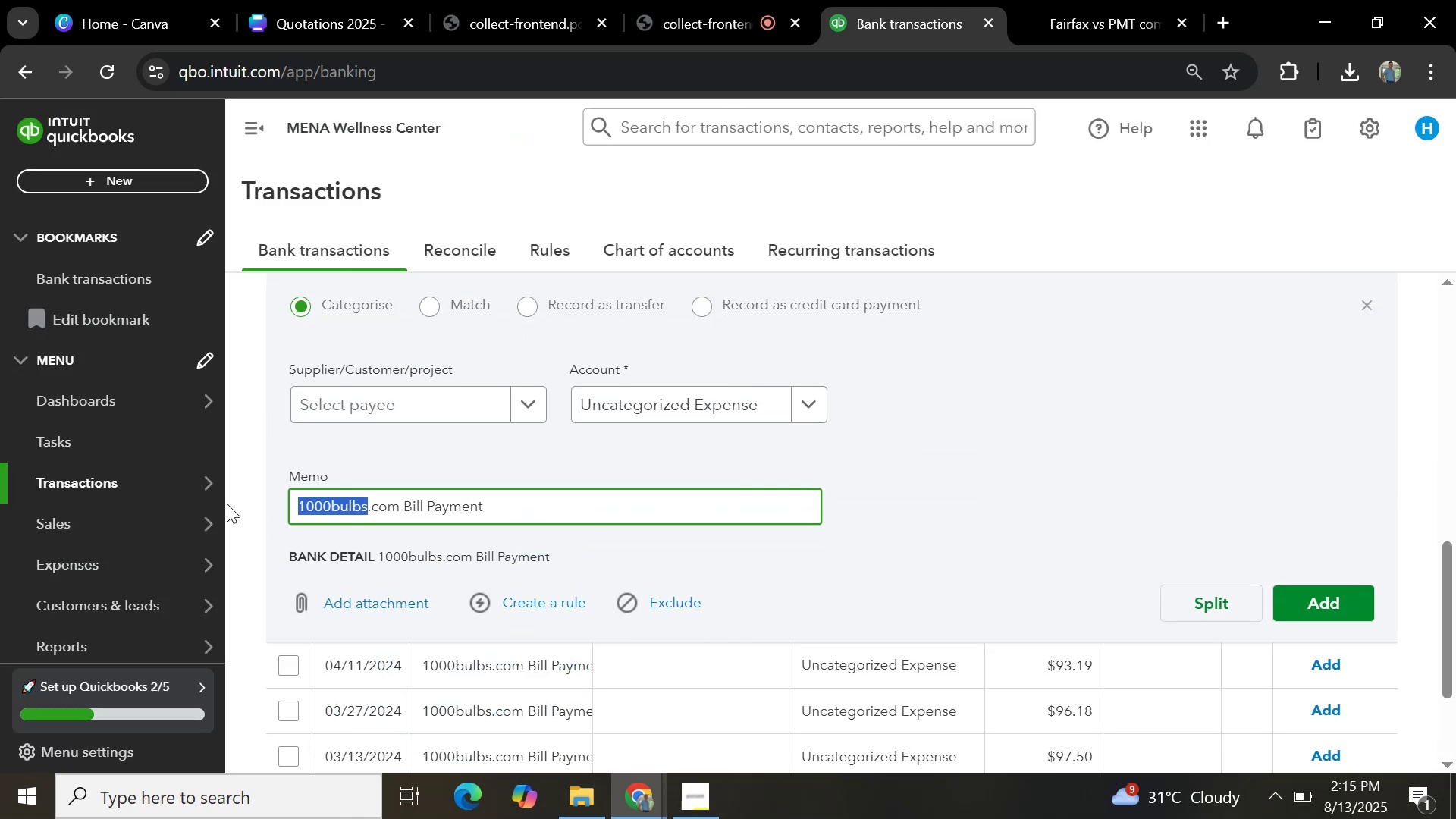 
key(Control+C)
 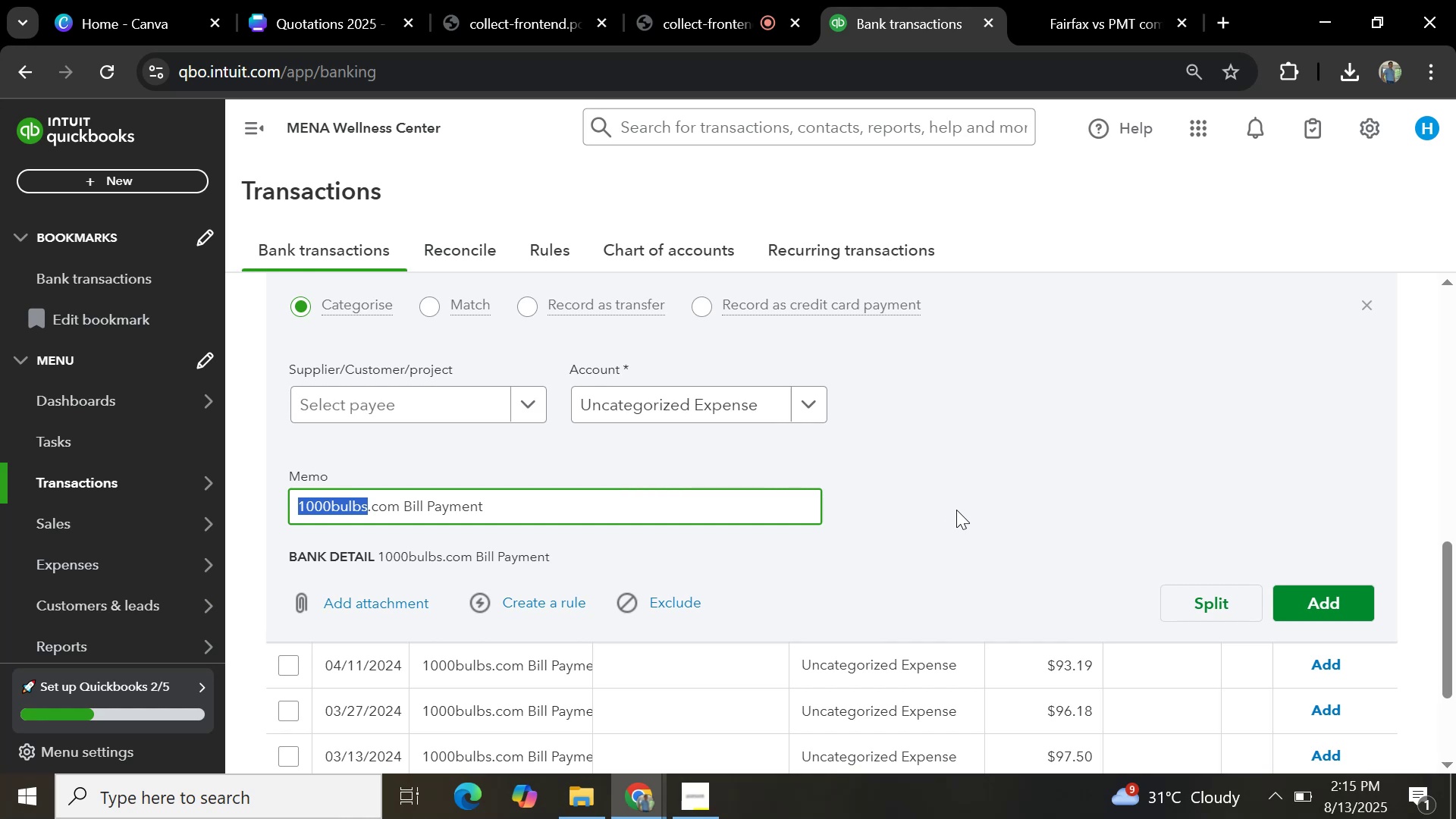 
scroll: coordinate [956, 510], scroll_direction: down, amount: 2.0
 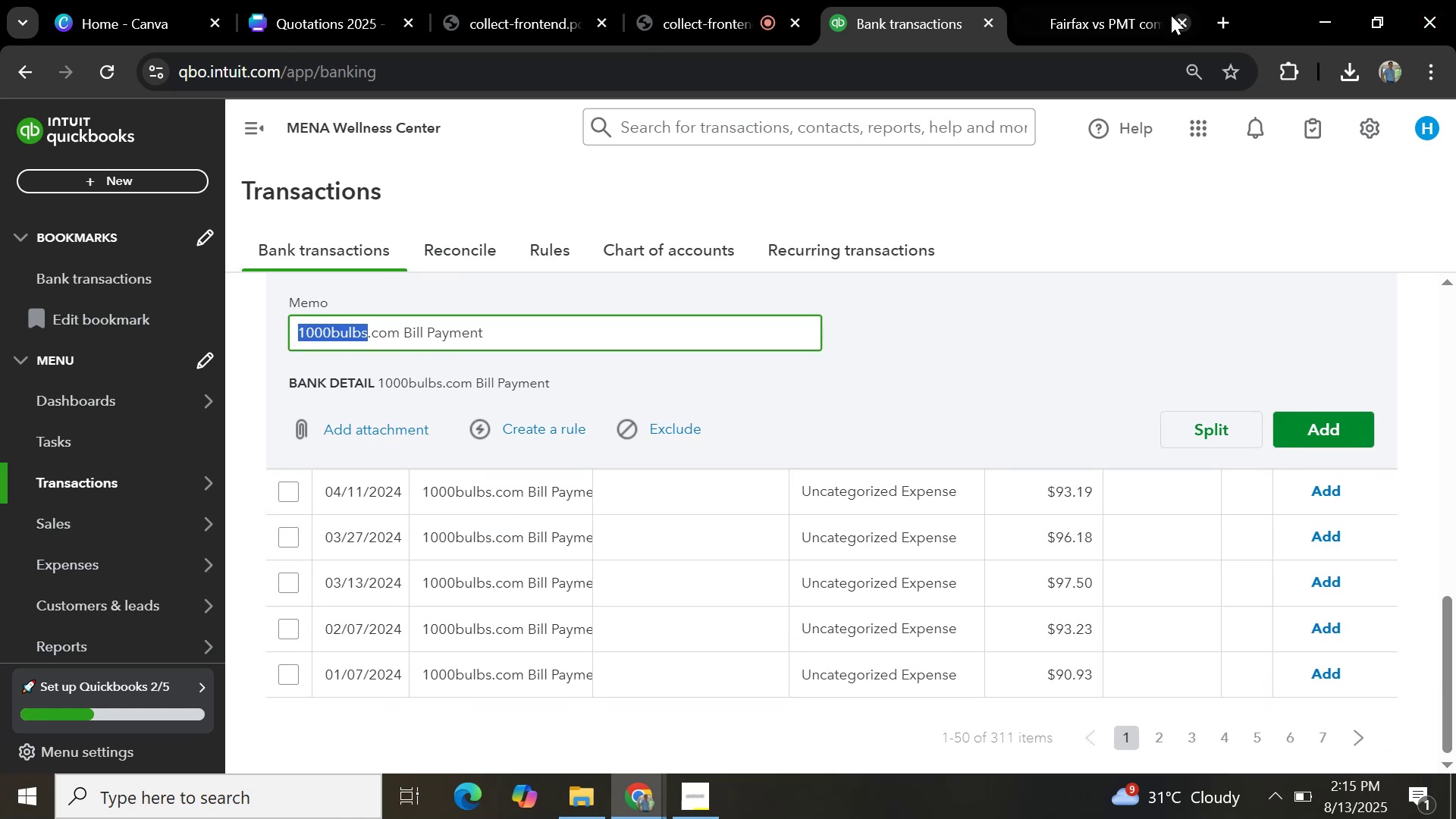 
left_click([1091, 14])
 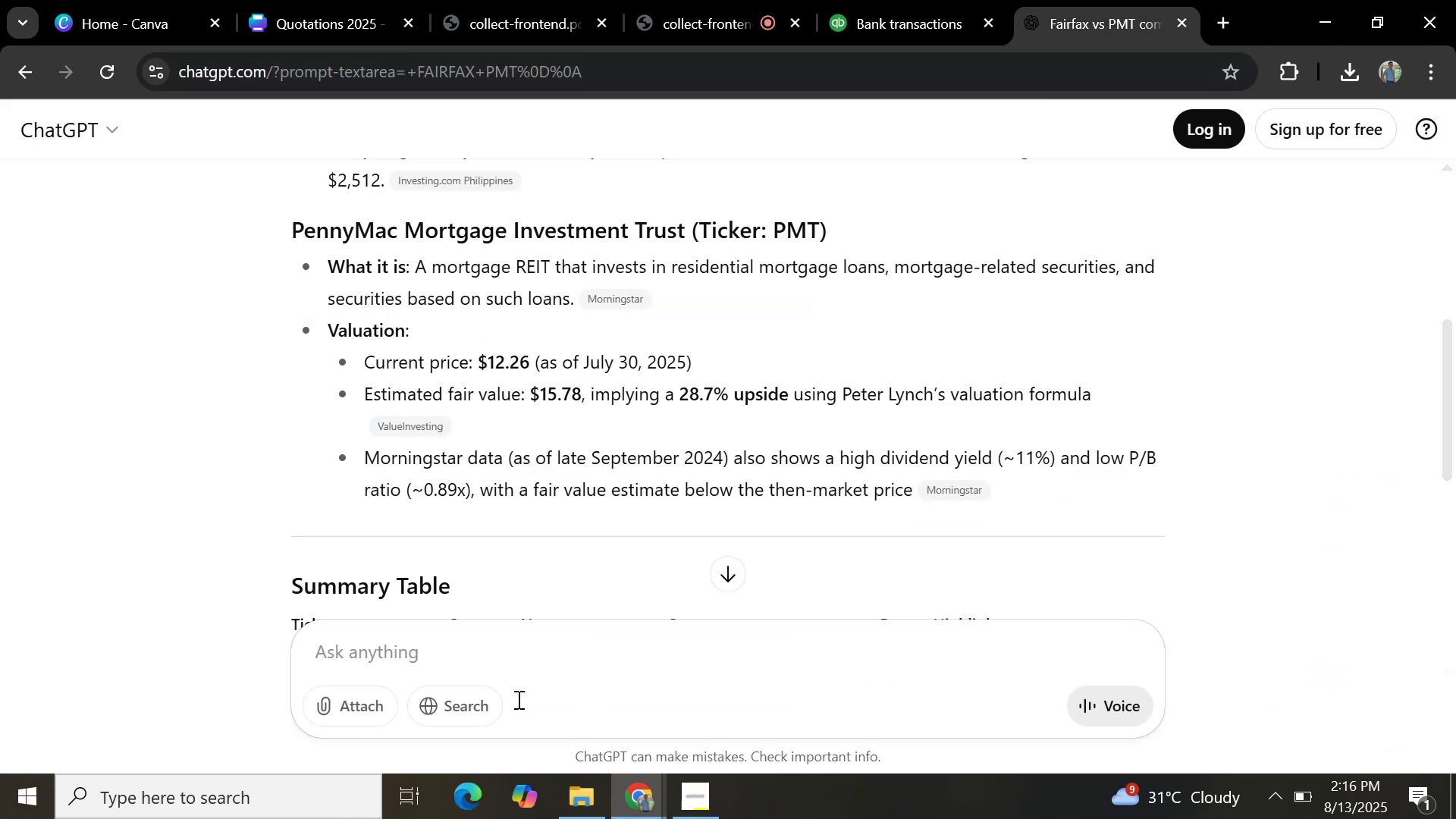 
left_click([522, 639])
 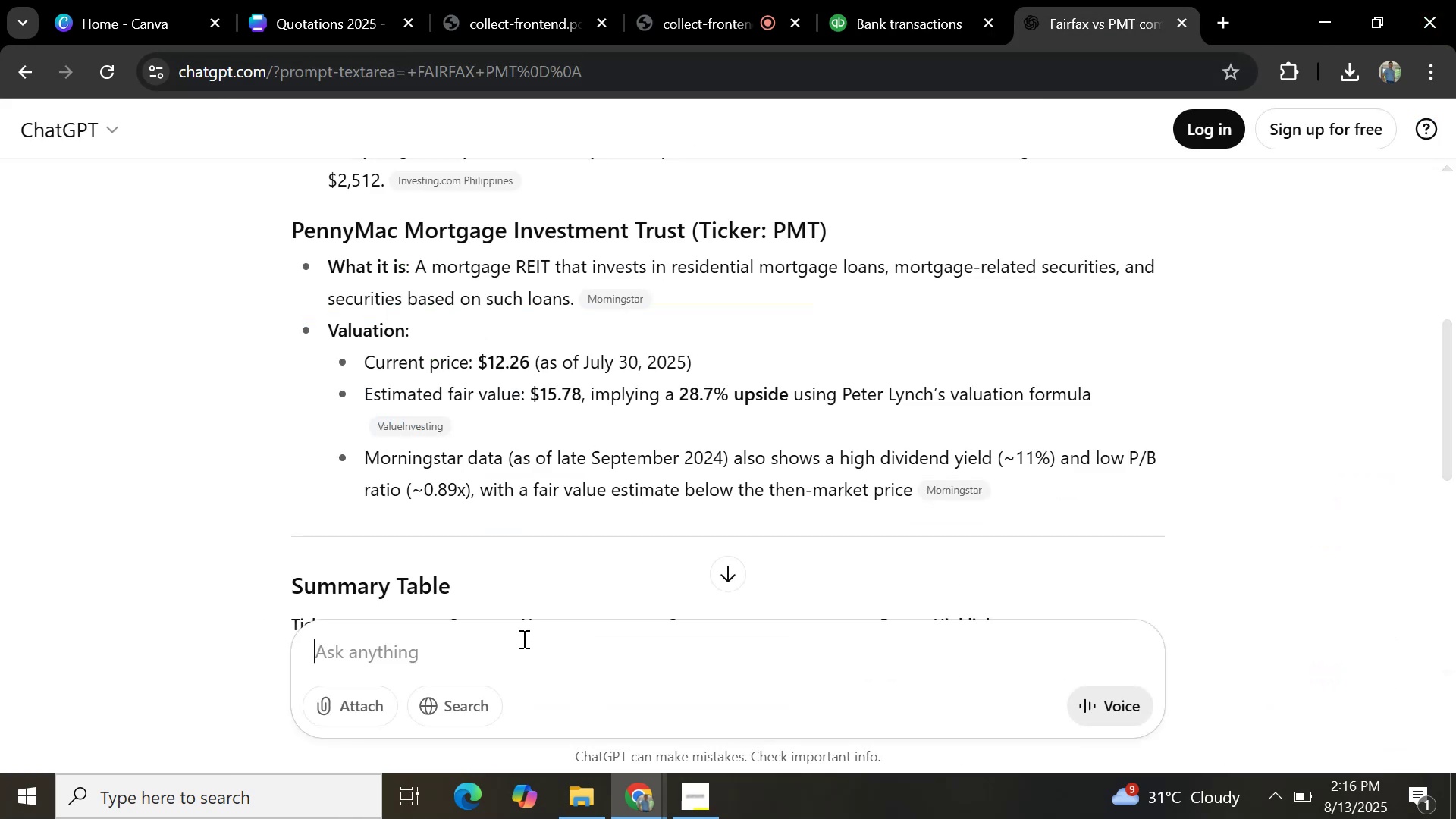 
key(Control+V)
 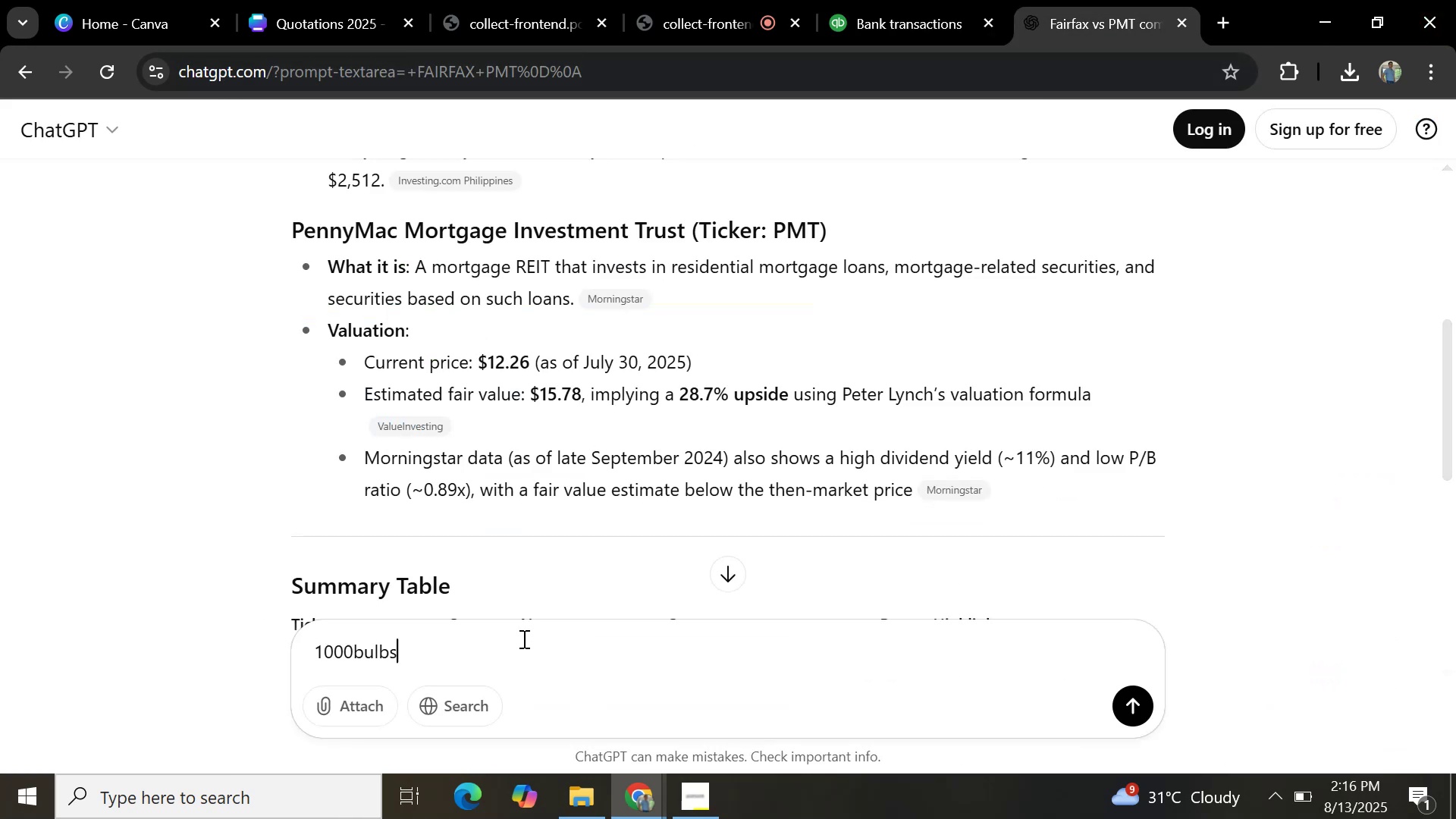 
key(Enter)
 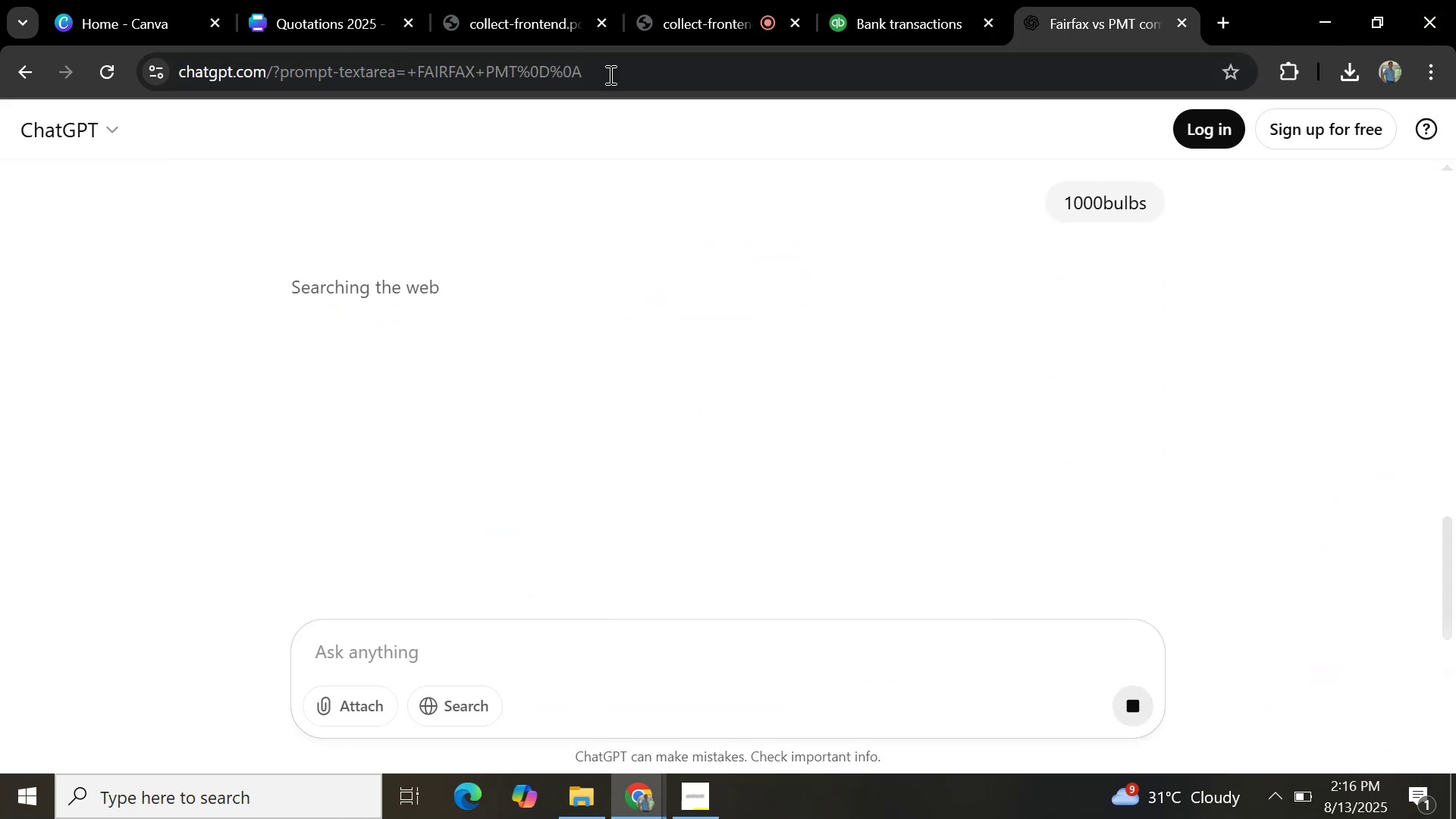 
wait(9.35)
 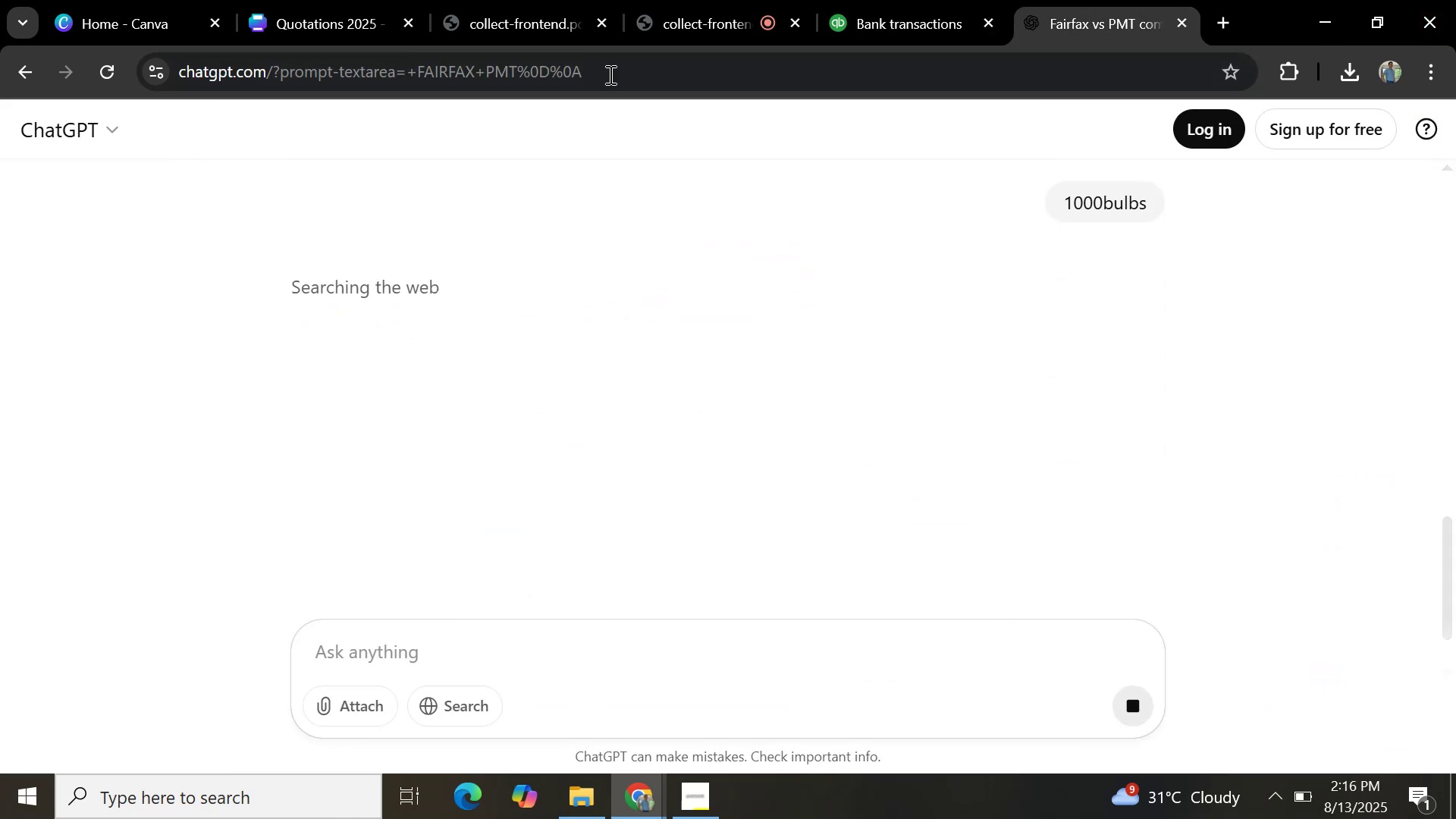 
scroll: coordinate [682, 371], scroll_direction: down, amount: 7.0
 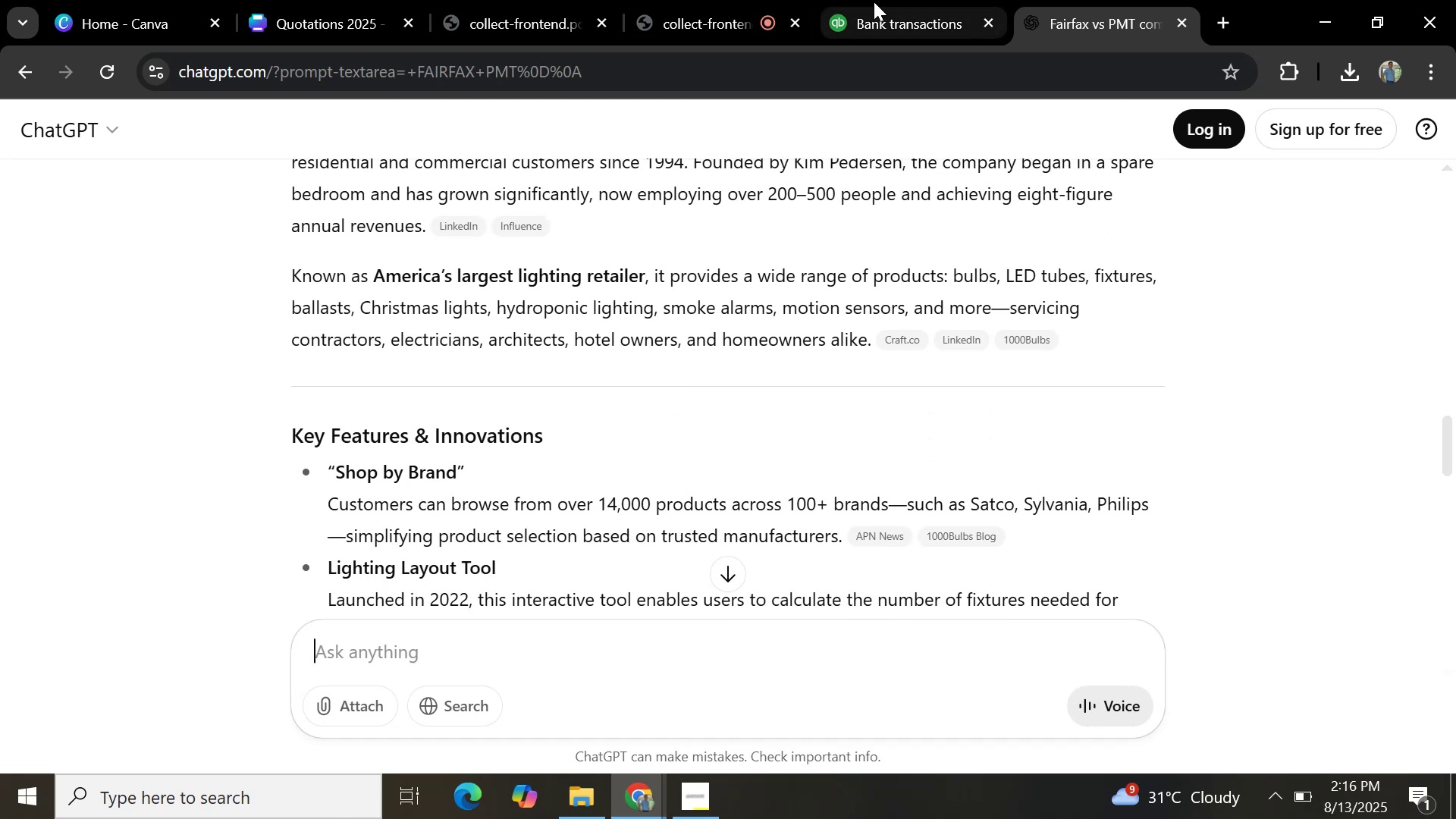 
left_click([879, 11])
 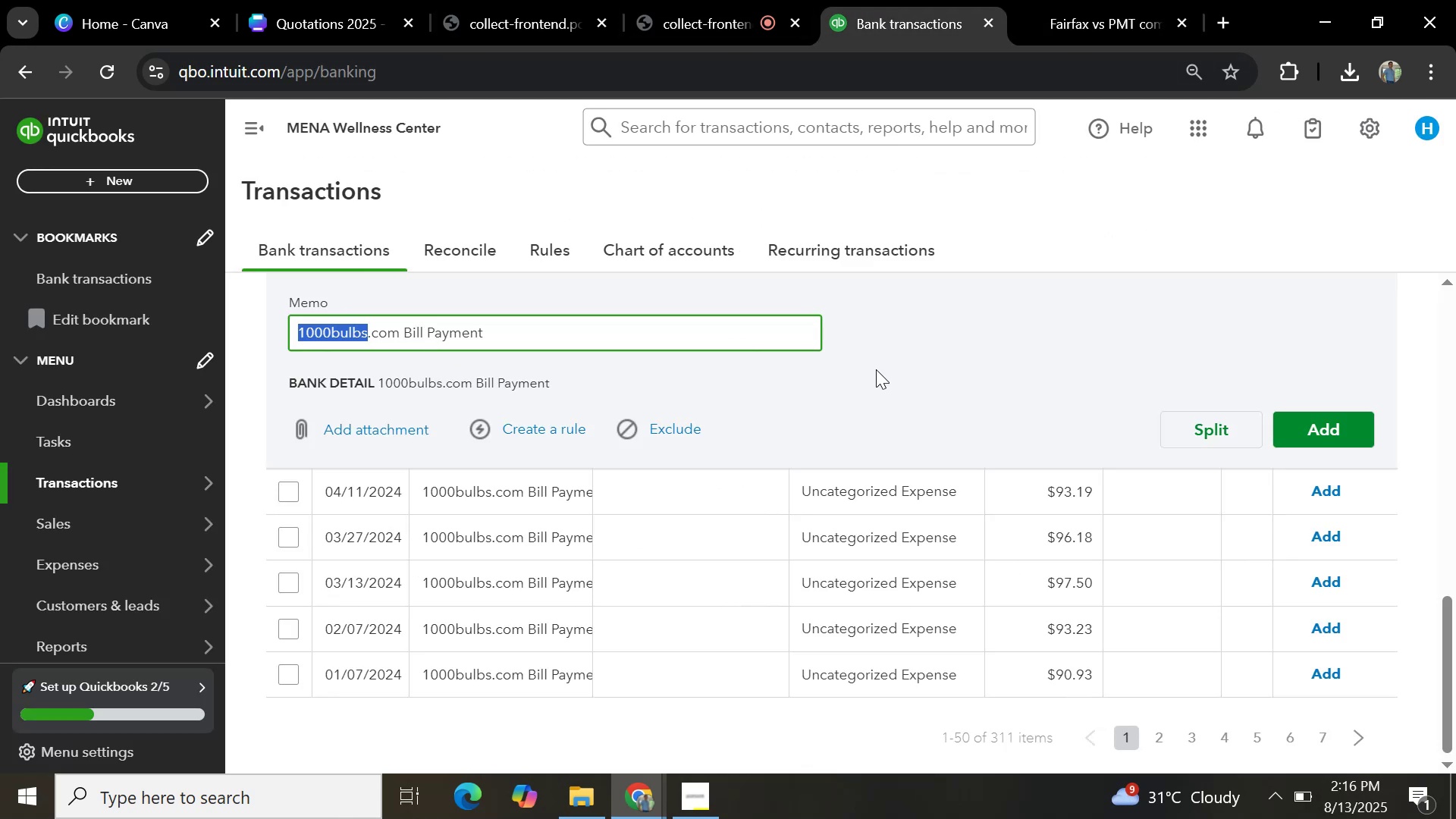 
scroll: coordinate [926, 371], scroll_direction: up, amount: 23.0
 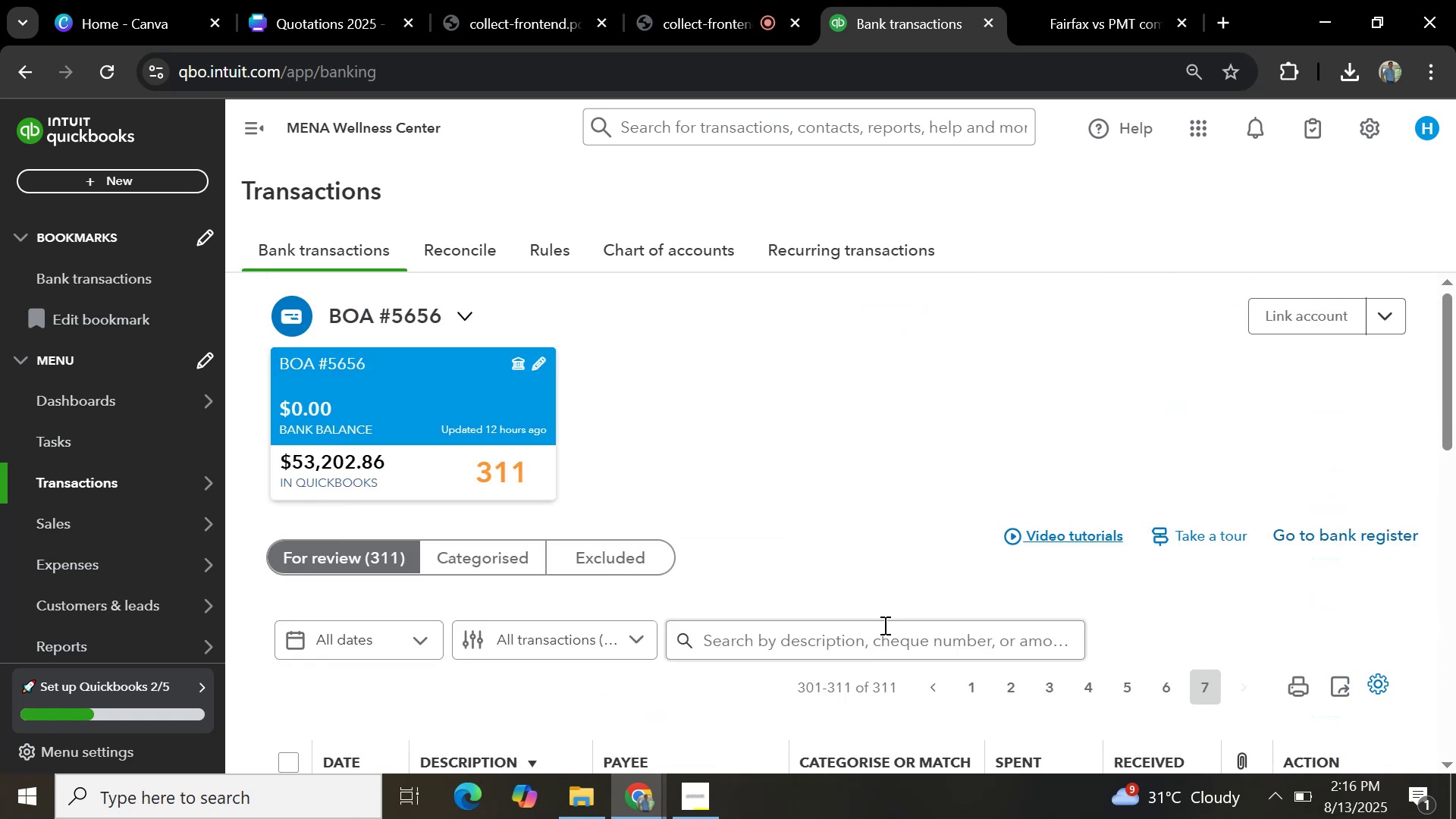 
left_click([881, 628])
 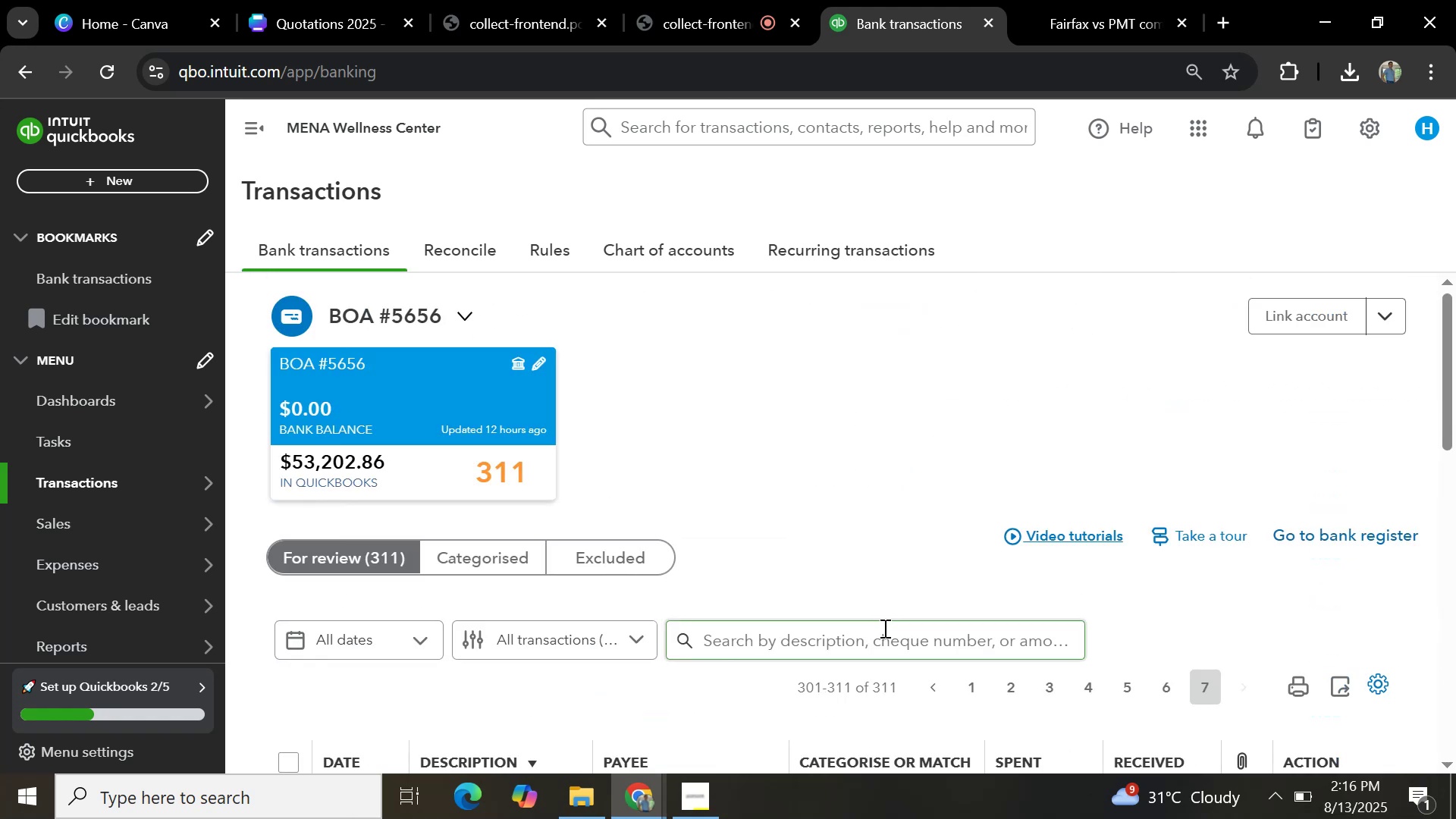 
key(Control+V)
 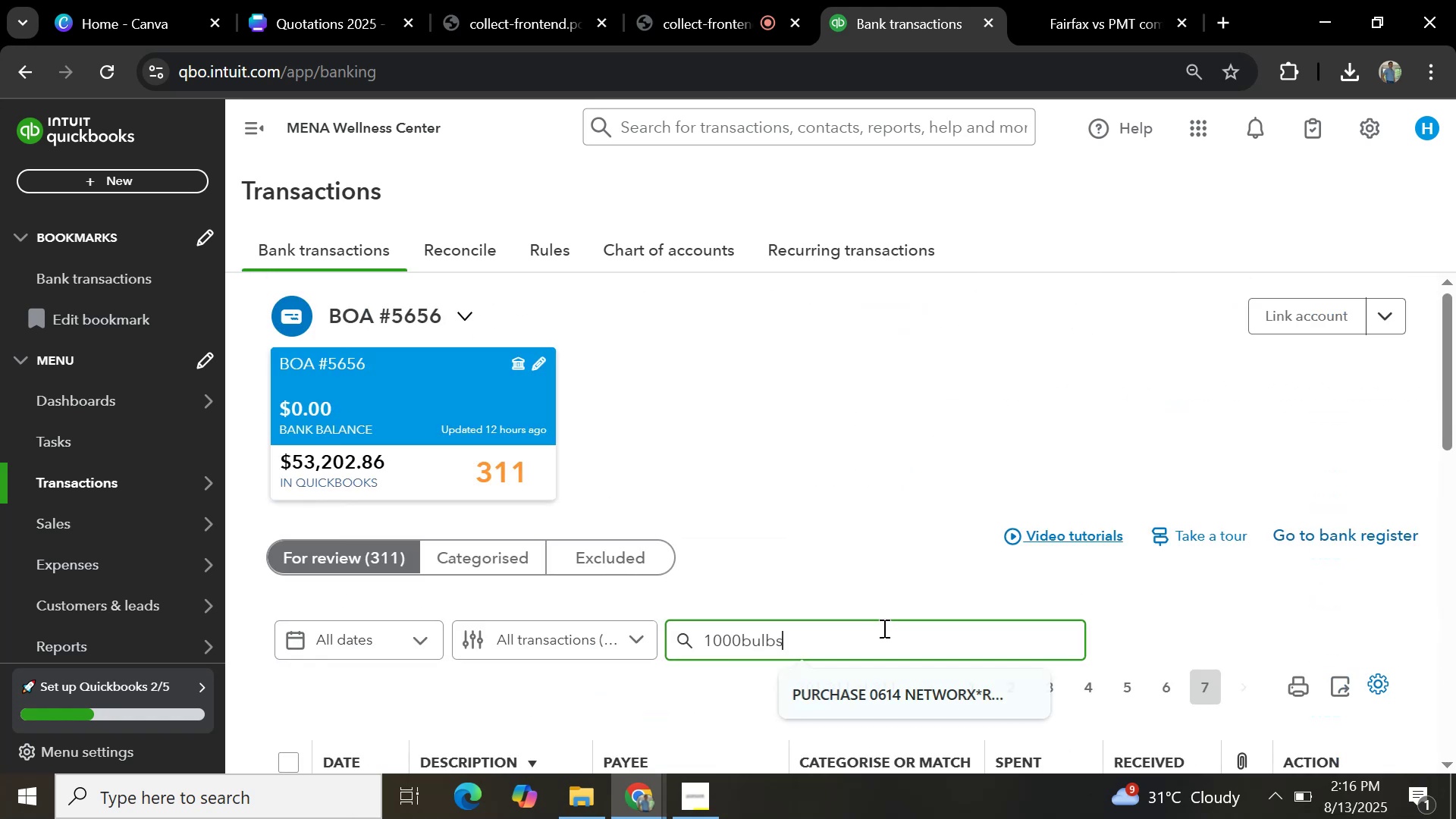 
key(Enter)
 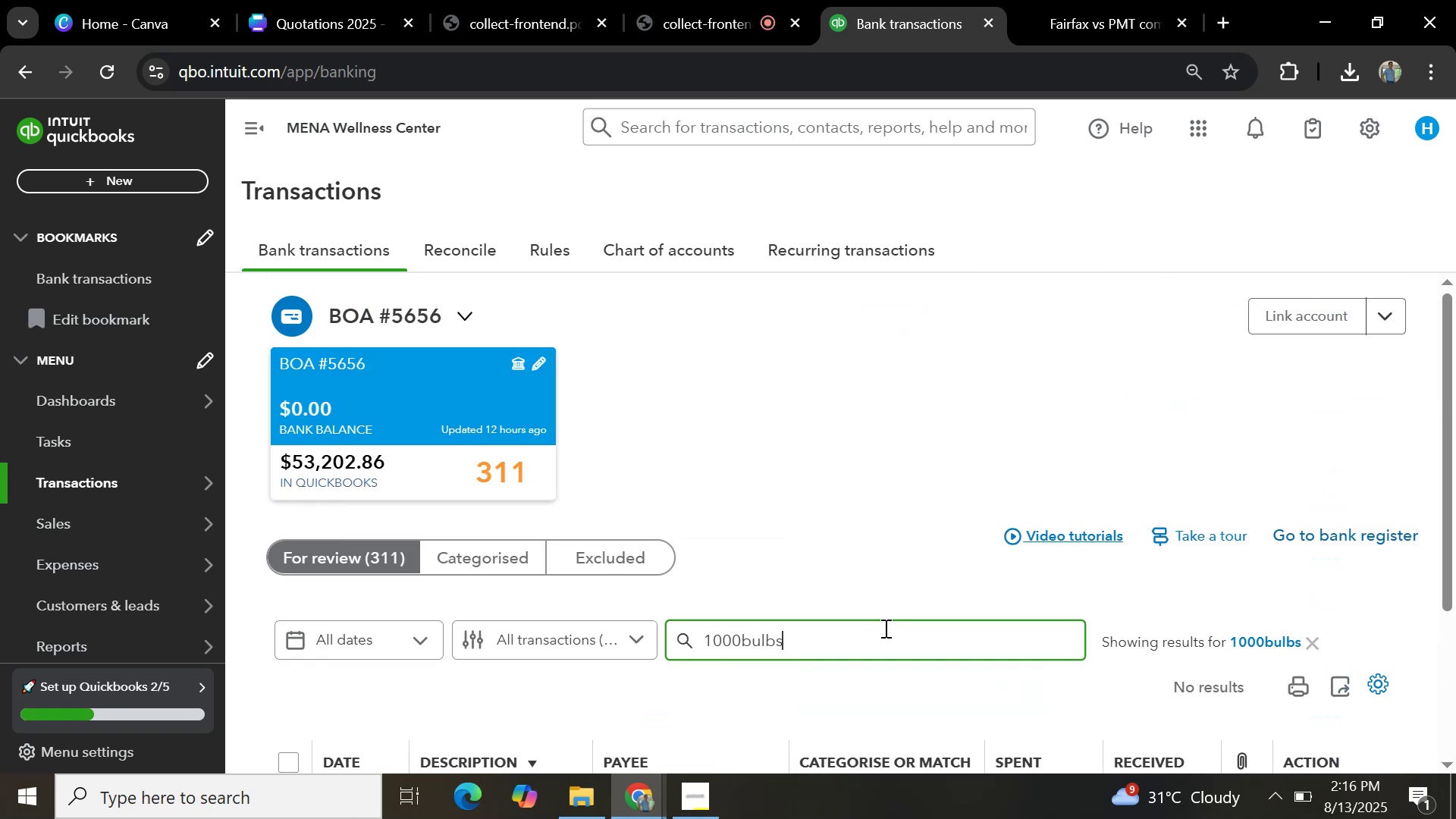 
scroll: coordinate [951, 592], scroll_direction: down, amount: 2.0
 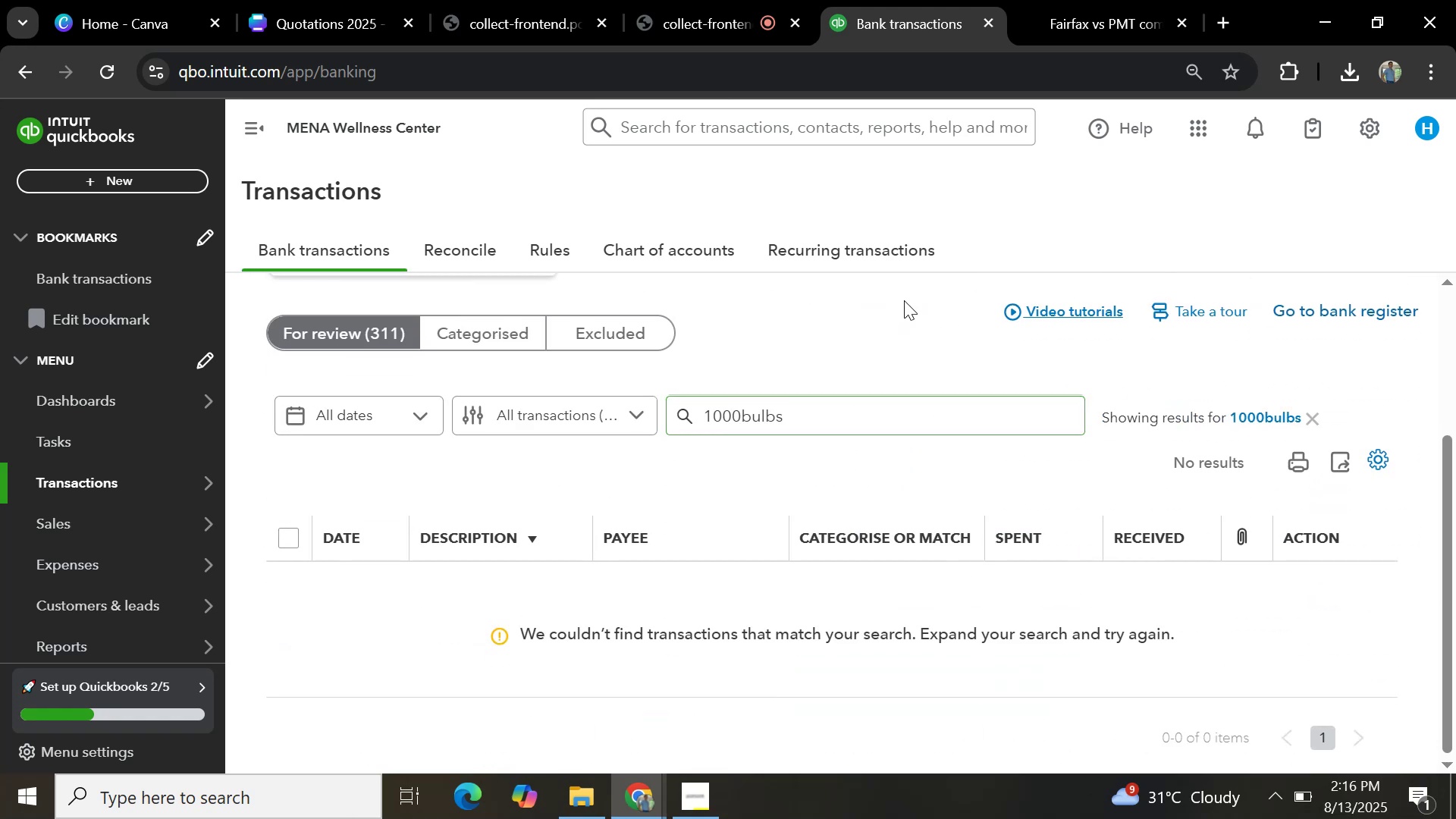 
left_click([954, 384])
 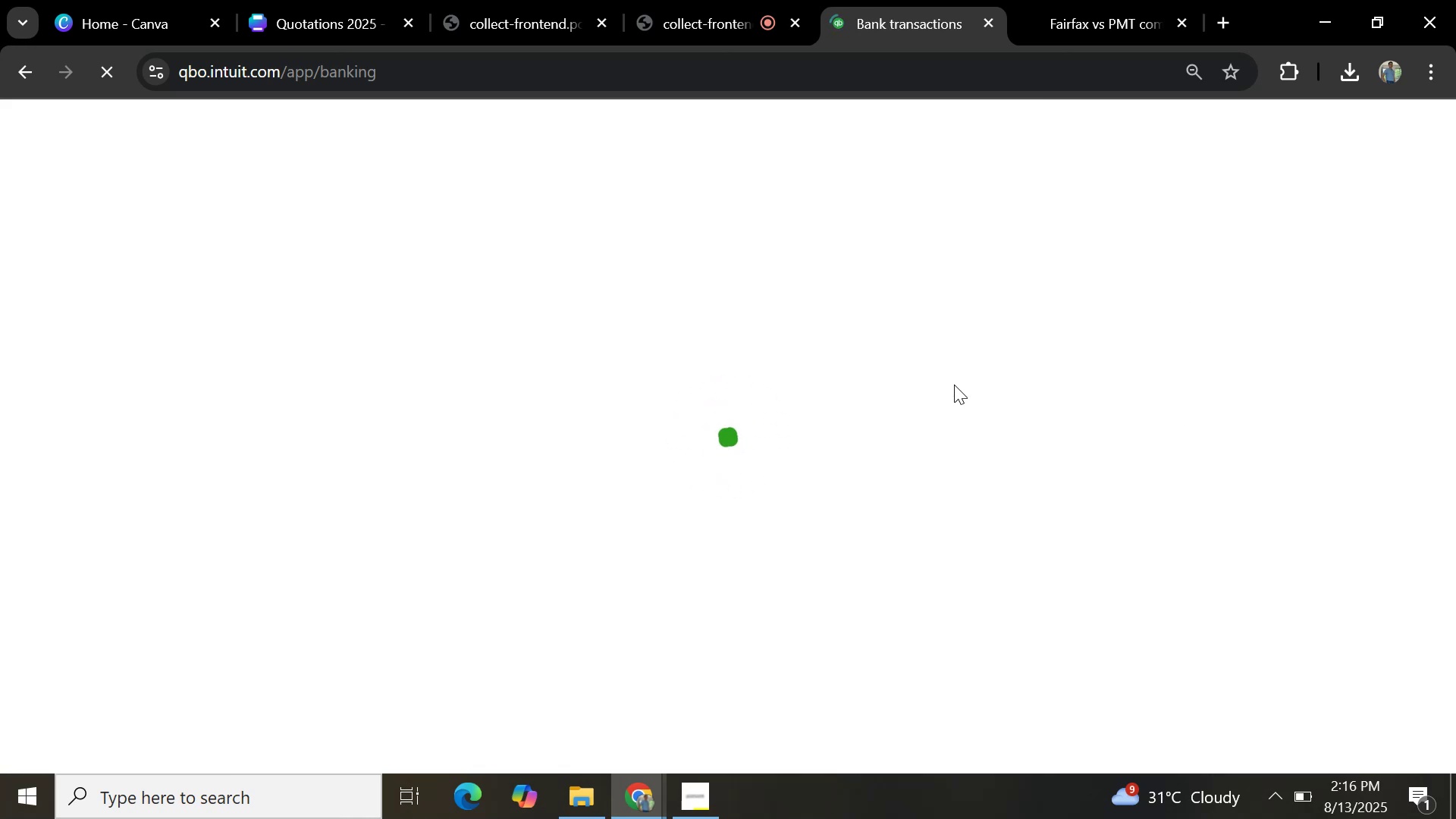 
wait(14.08)
 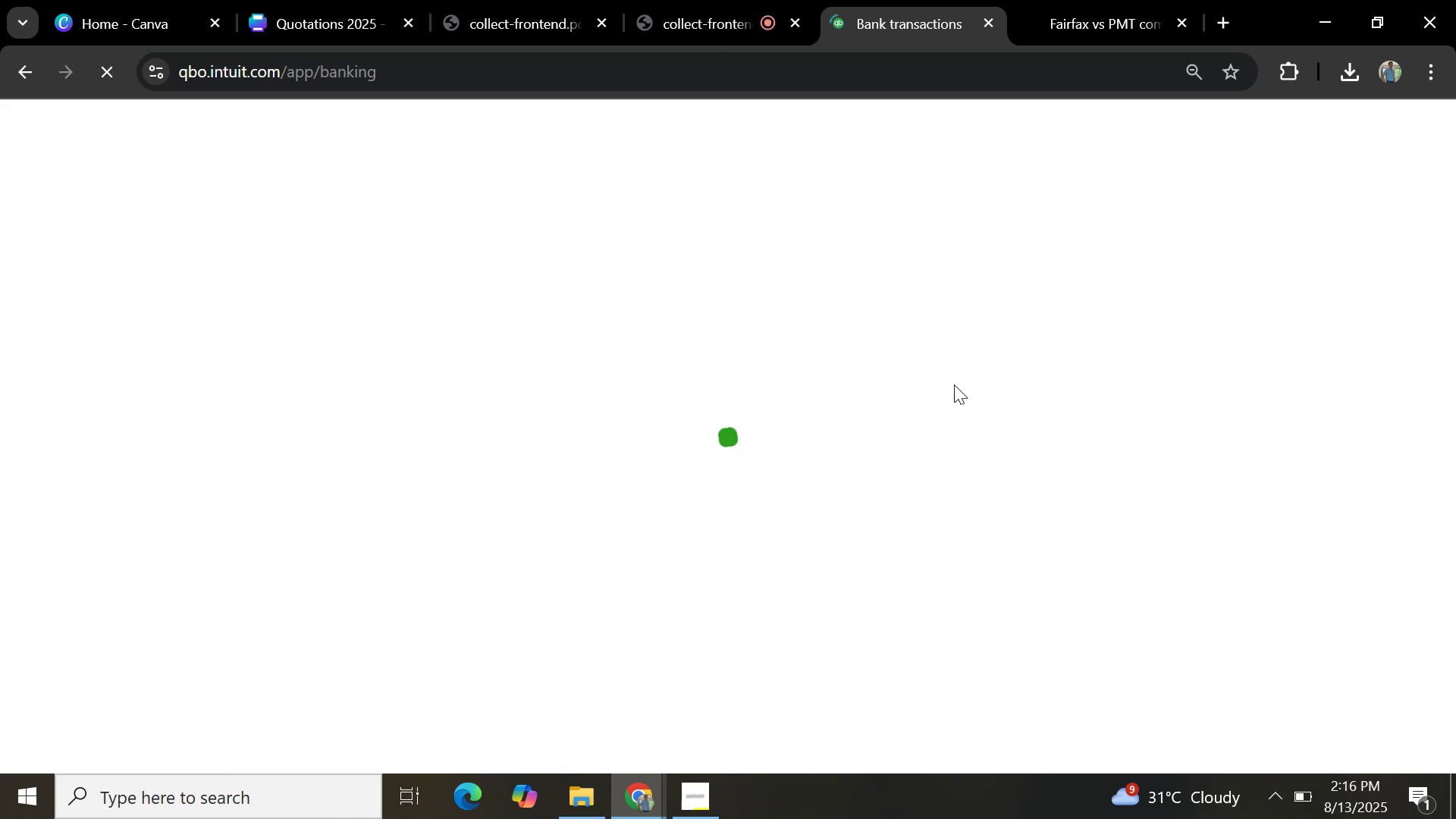 
left_click([730, 637])
 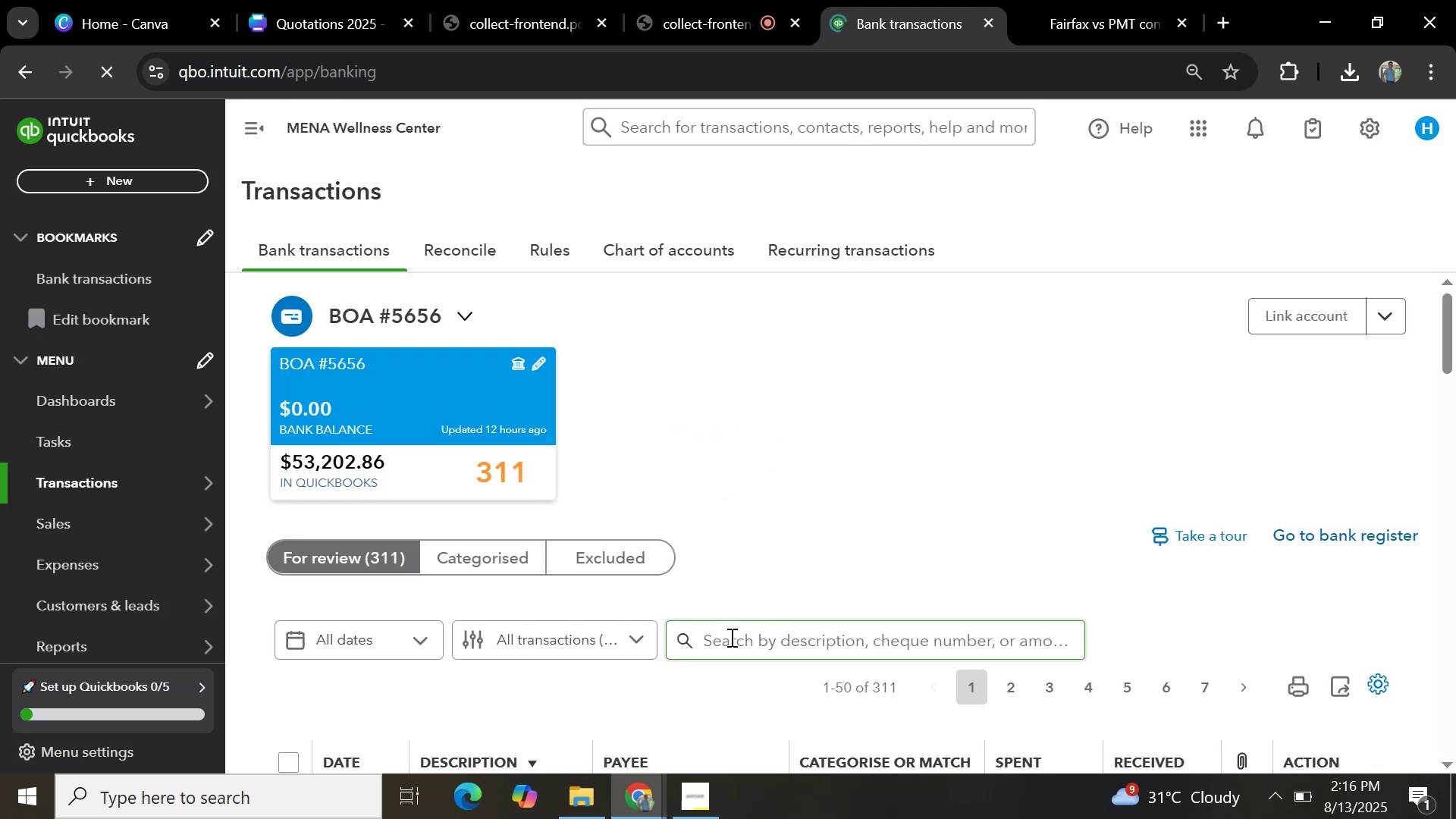 
key(Control+V)
 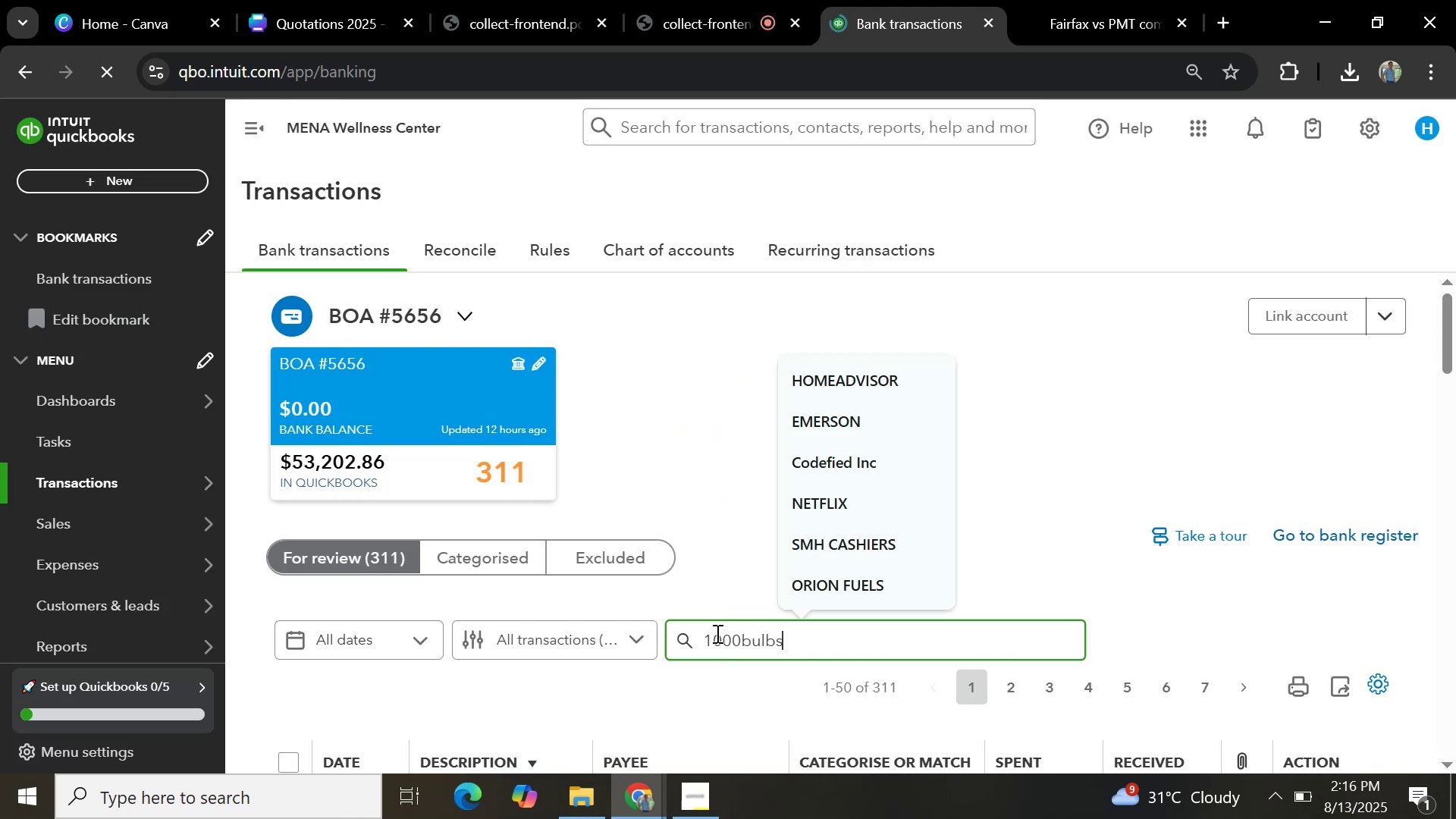 
key(Enter)
 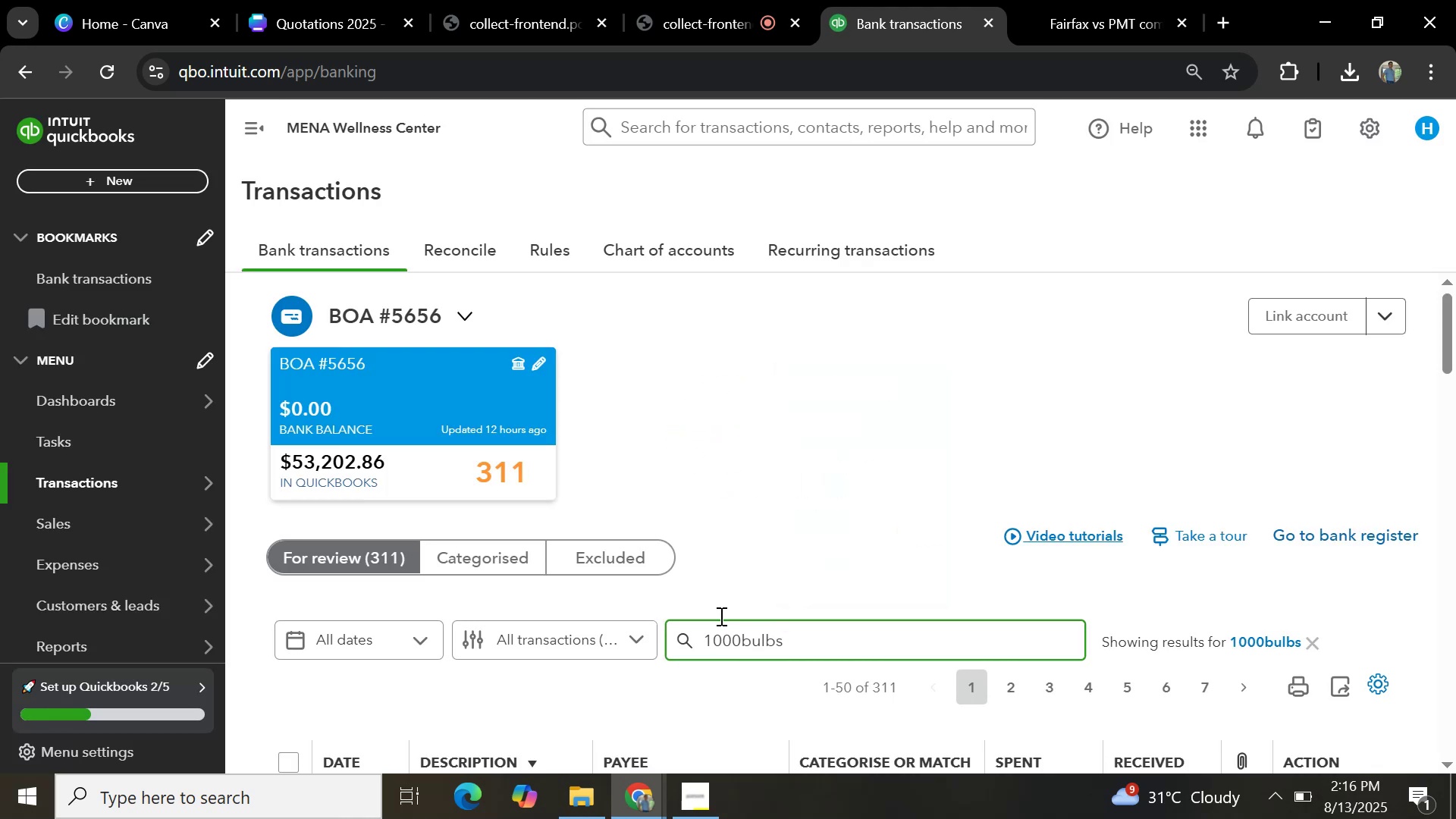 
scroll: coordinate [761, 449], scroll_direction: down, amount: 3.0
 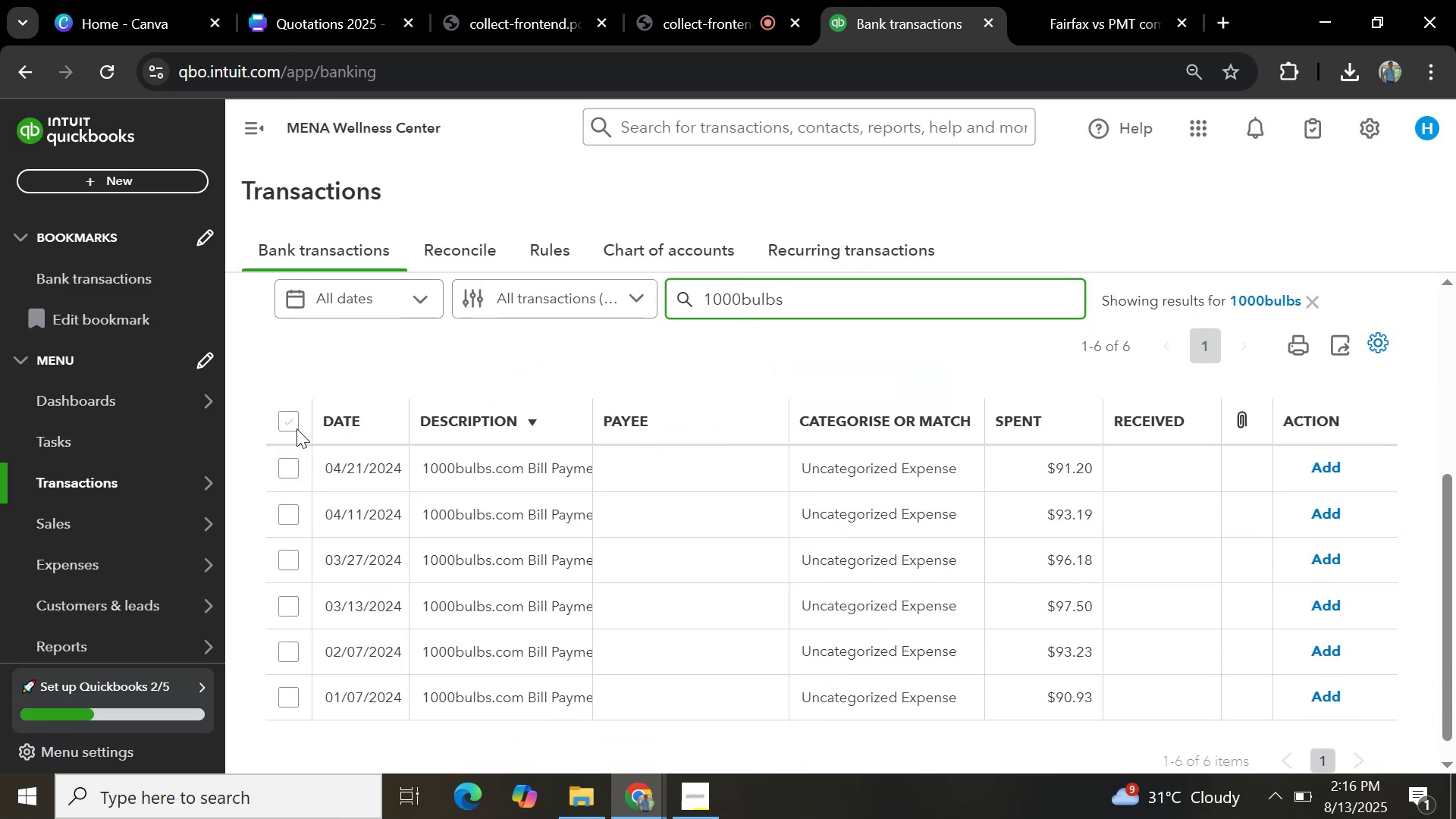 
left_click([281, 414])
 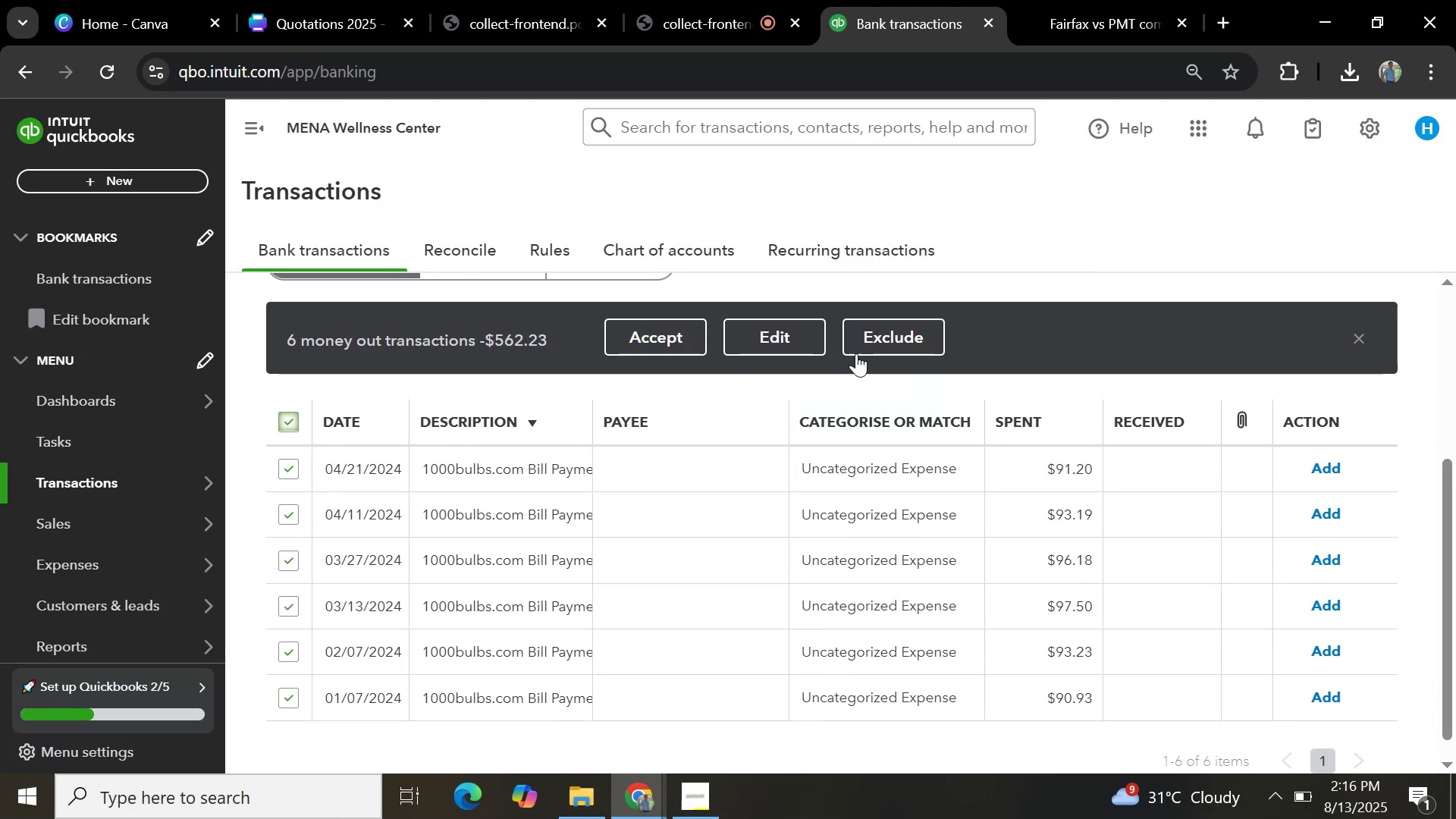 
left_click([813, 337])
 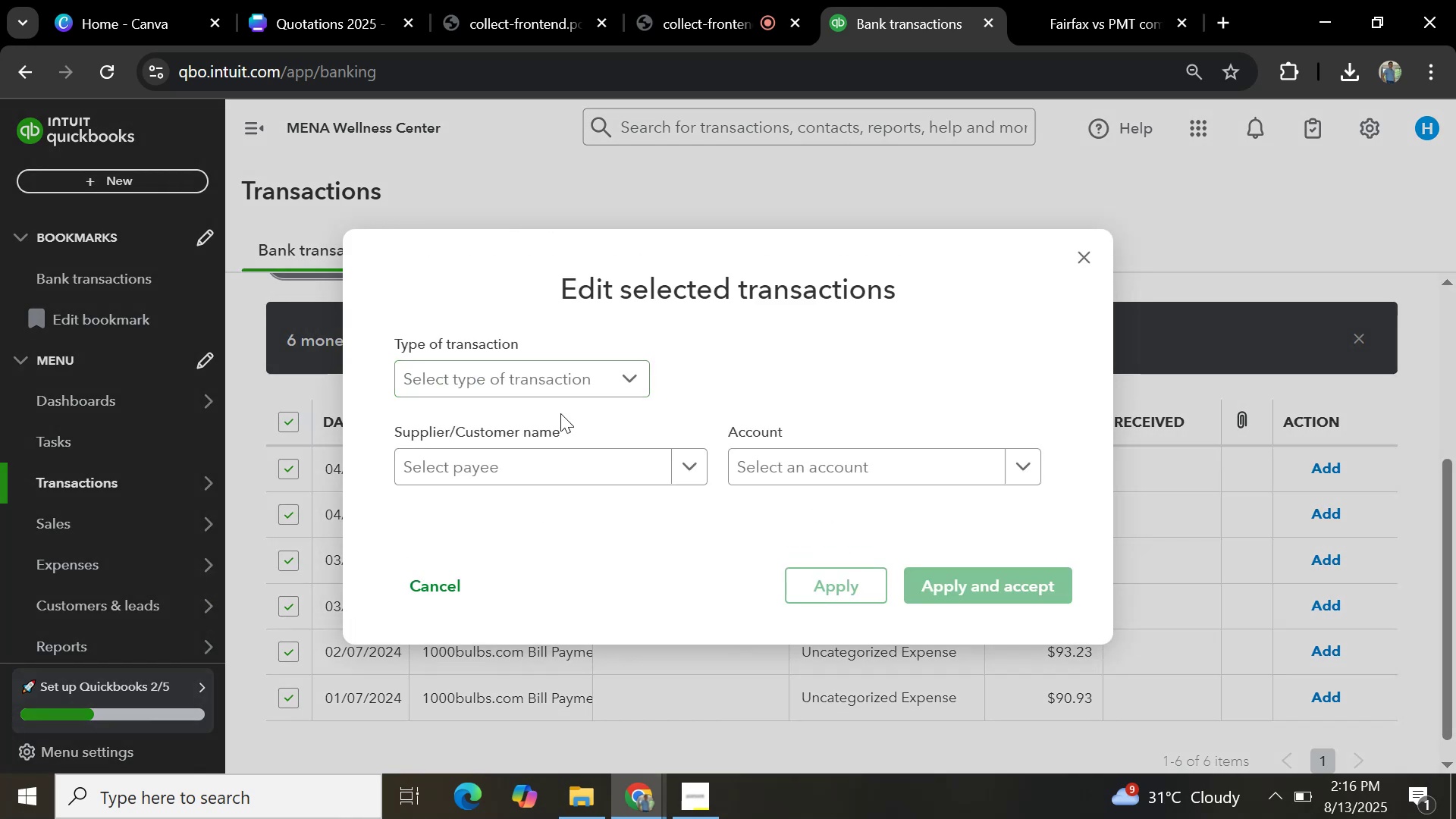 
left_click([580, 394])
 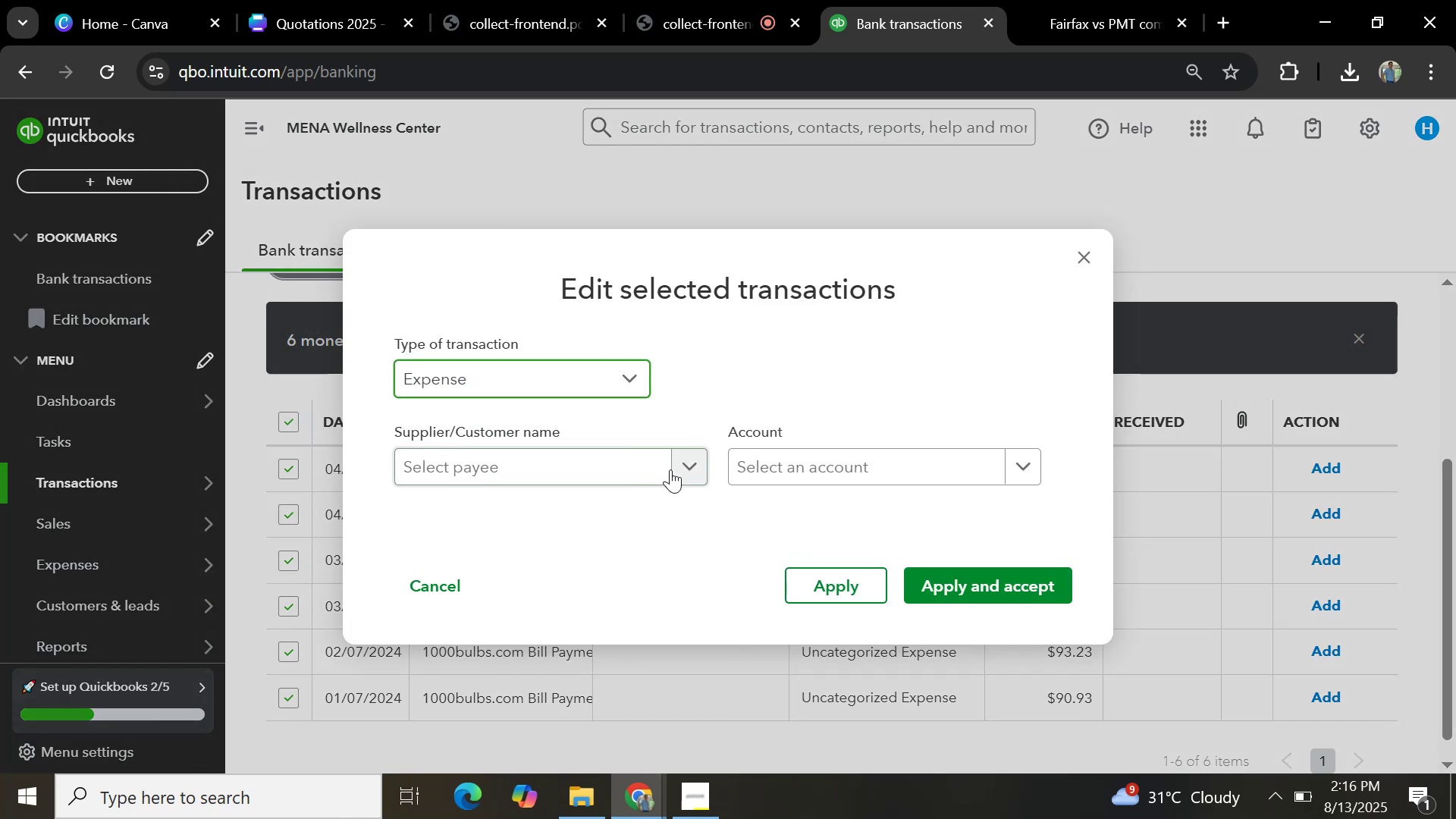 
left_click([688, 467])
 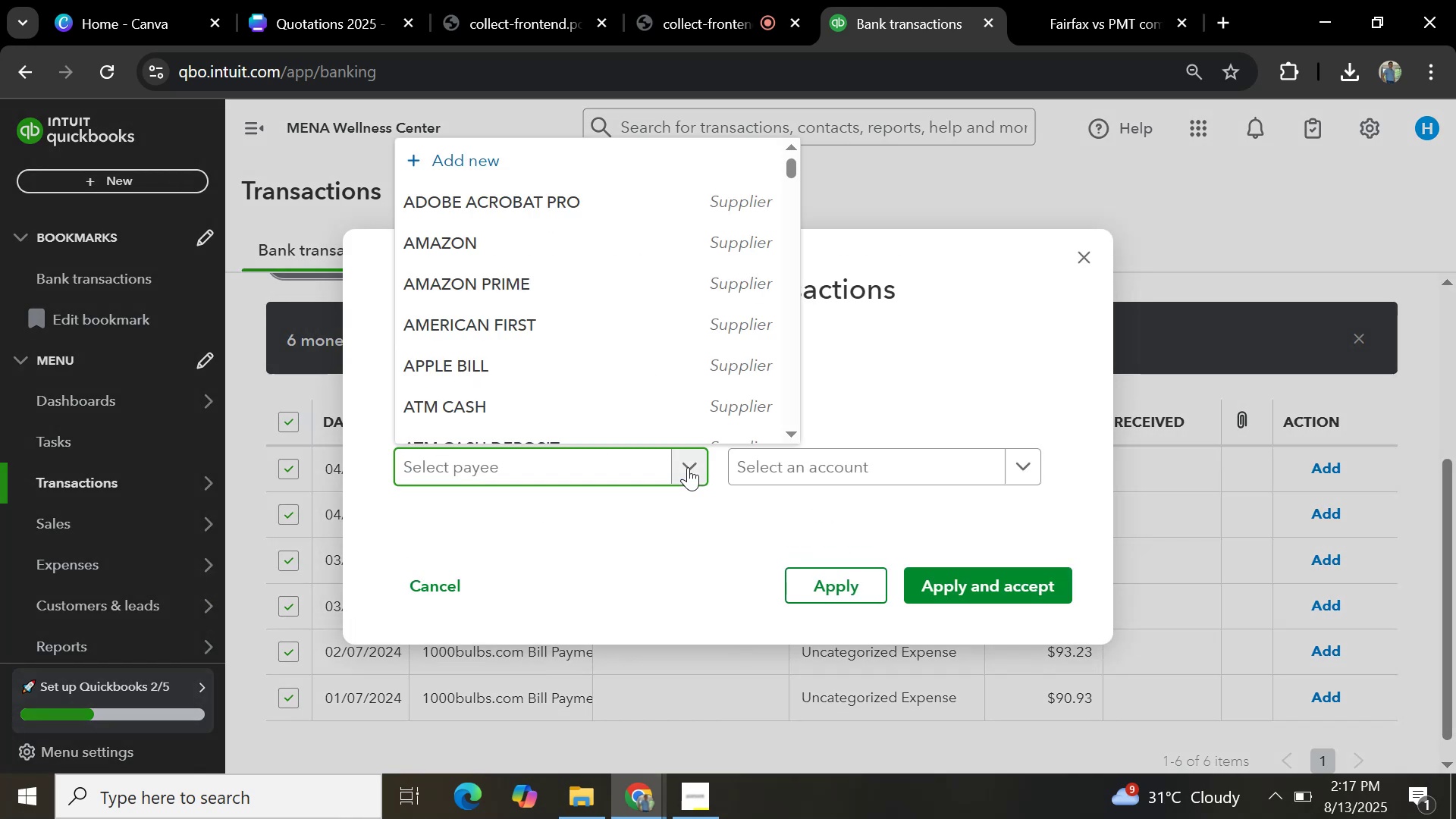 
key(Control+V)
 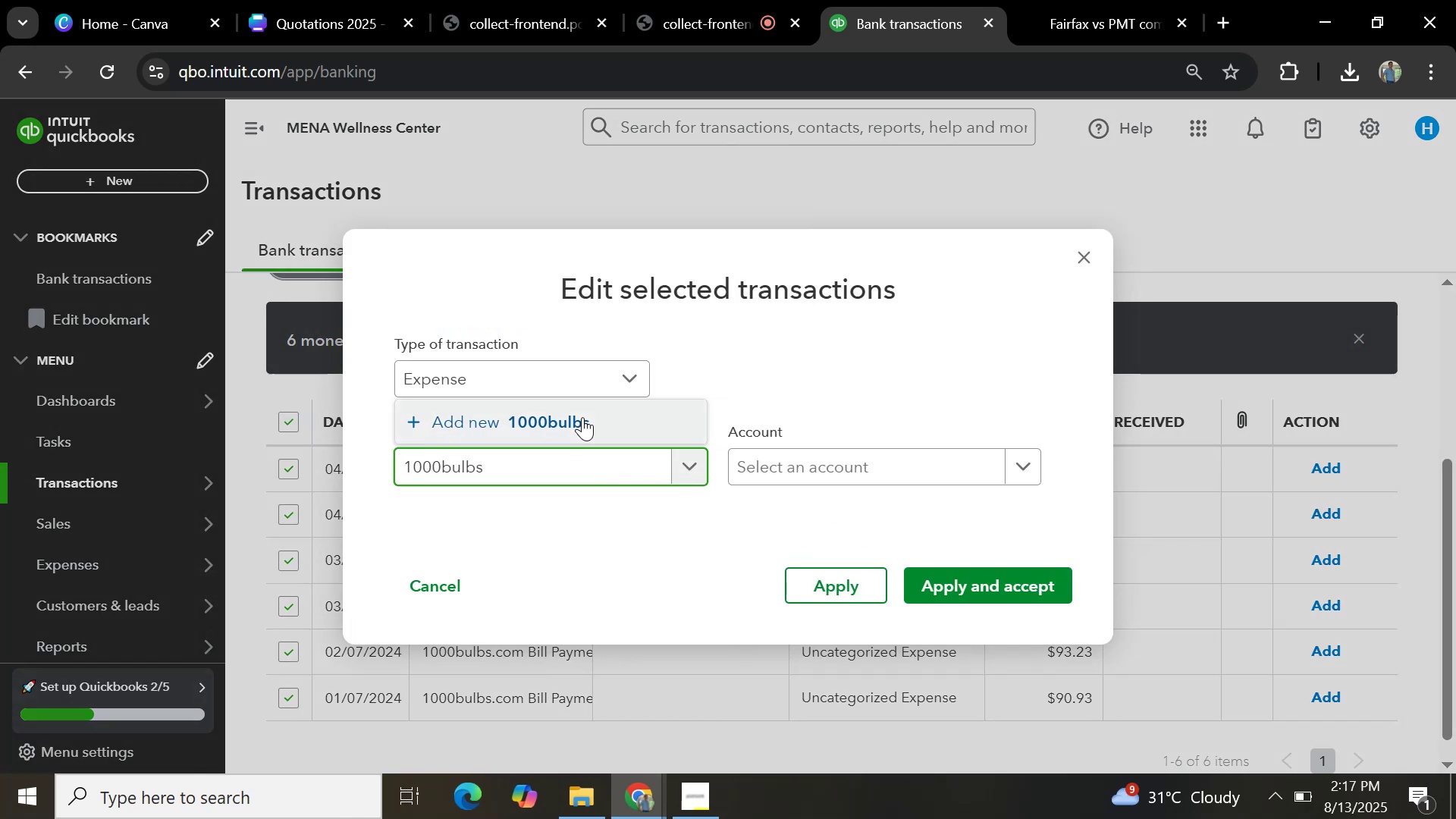 
left_click([582, 418])
 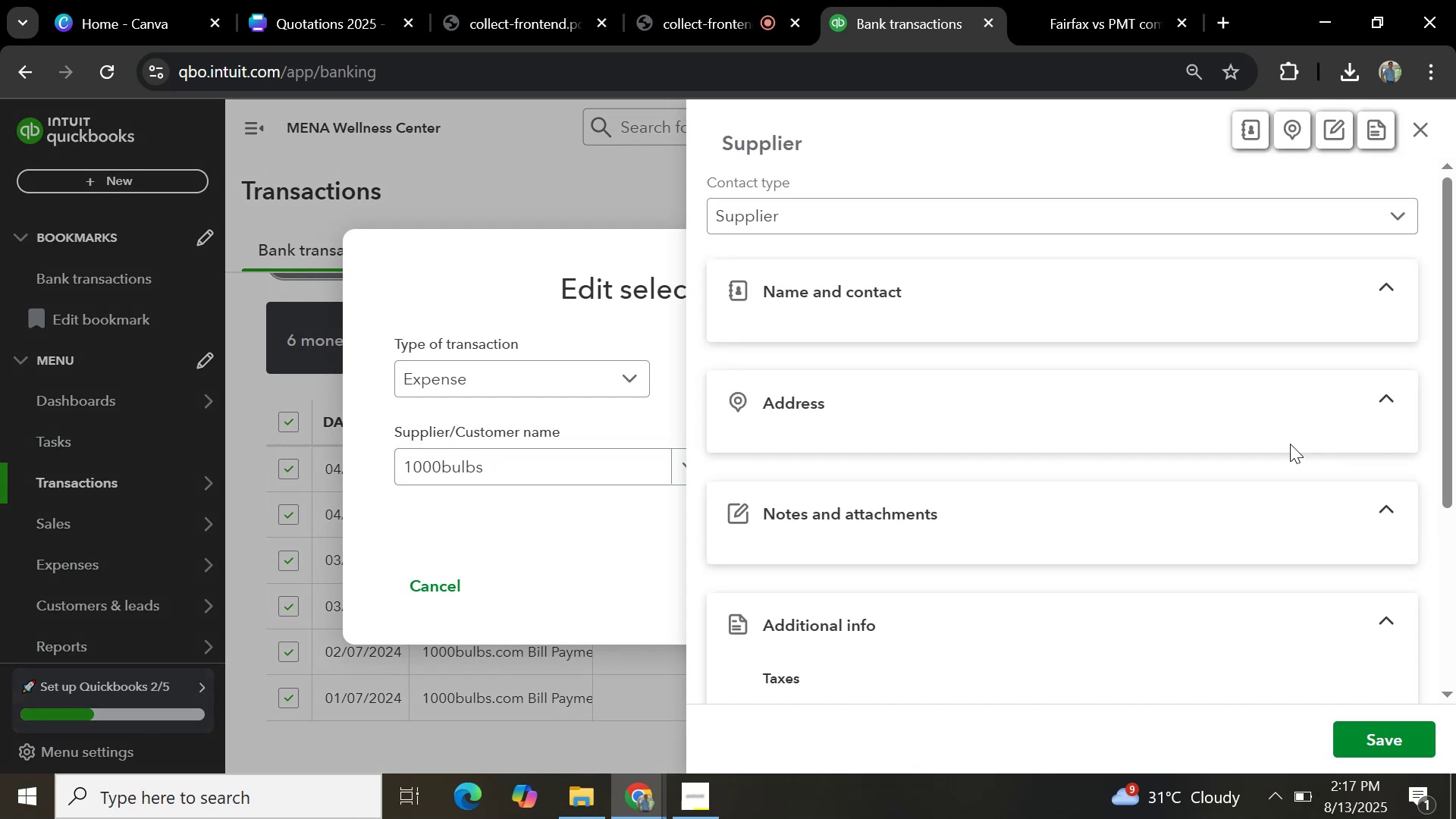 
scroll: coordinate [1324, 548], scroll_direction: down, amount: 15.0
 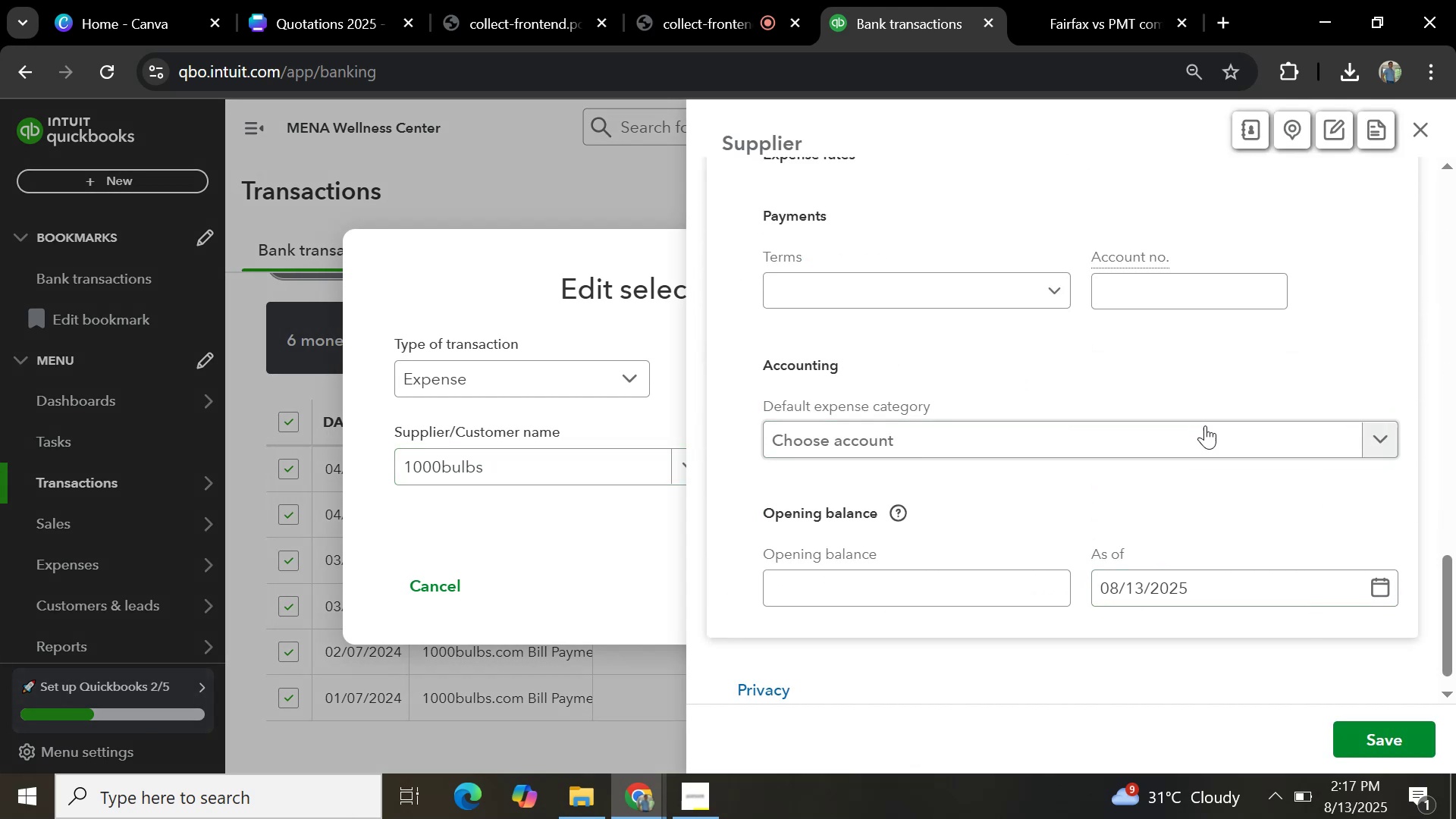 
left_click([1209, 432])
 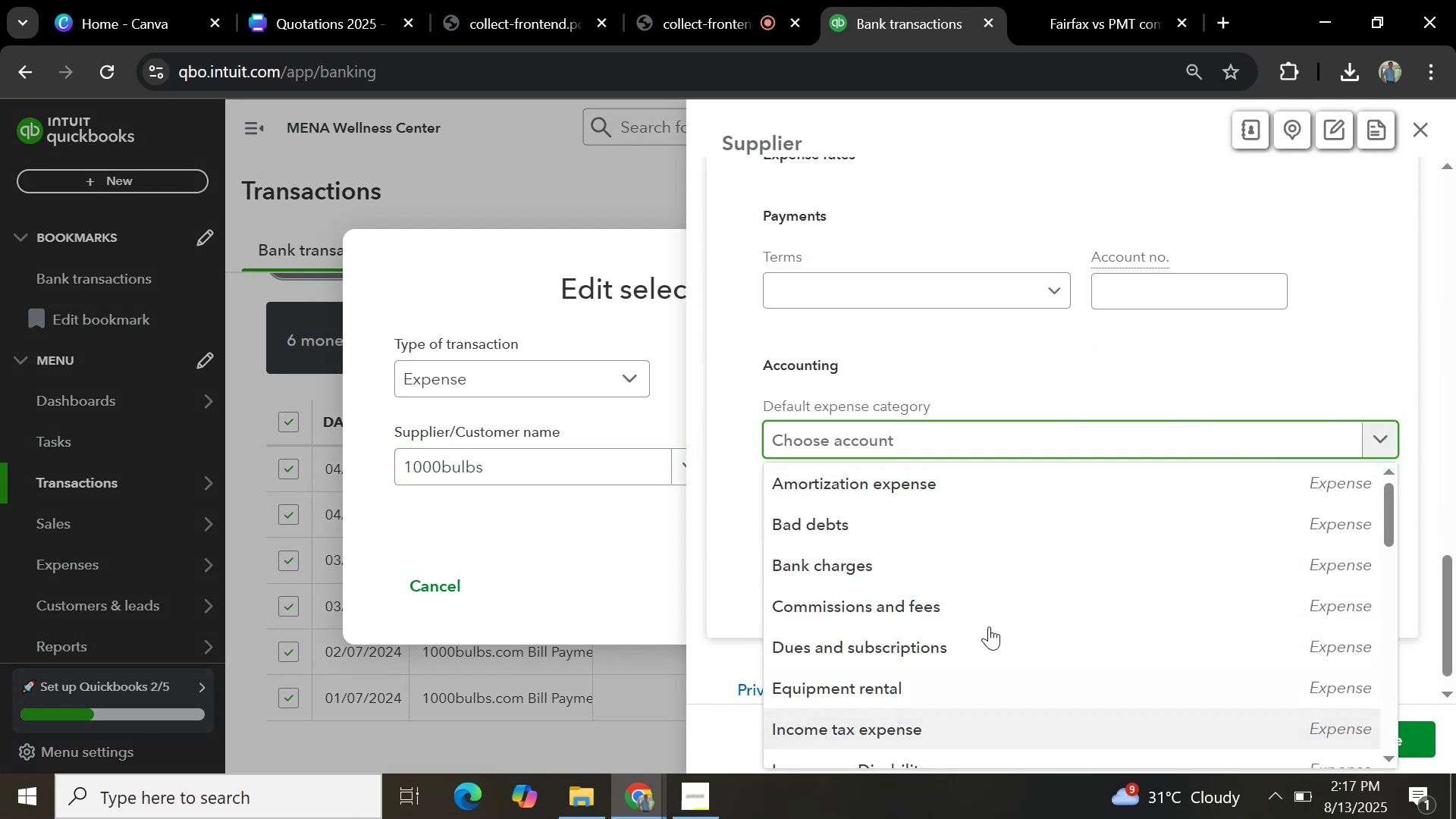 
scroll: coordinate [995, 626], scroll_direction: down, amount: 8.0
 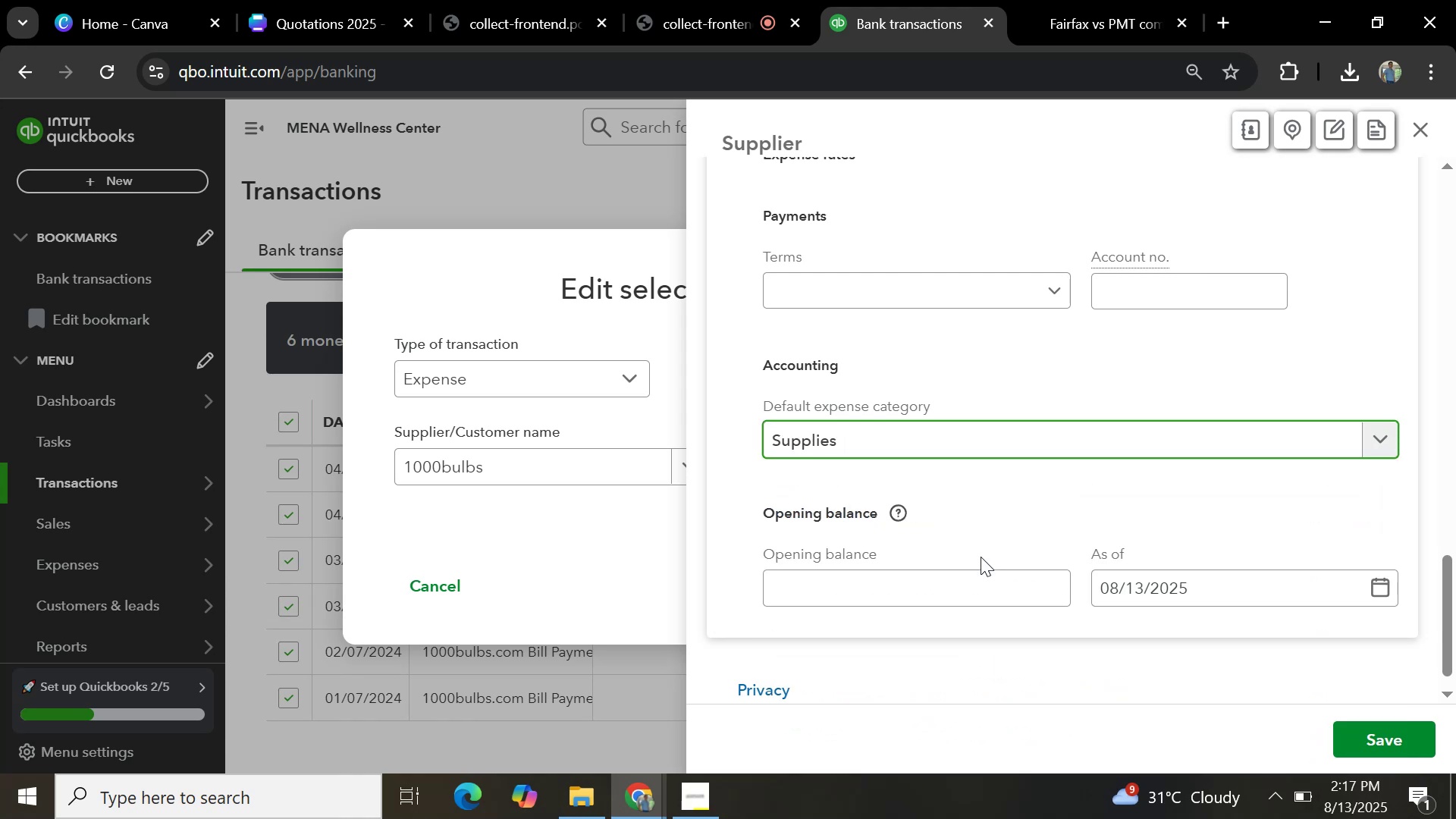 
wait(11.86)
 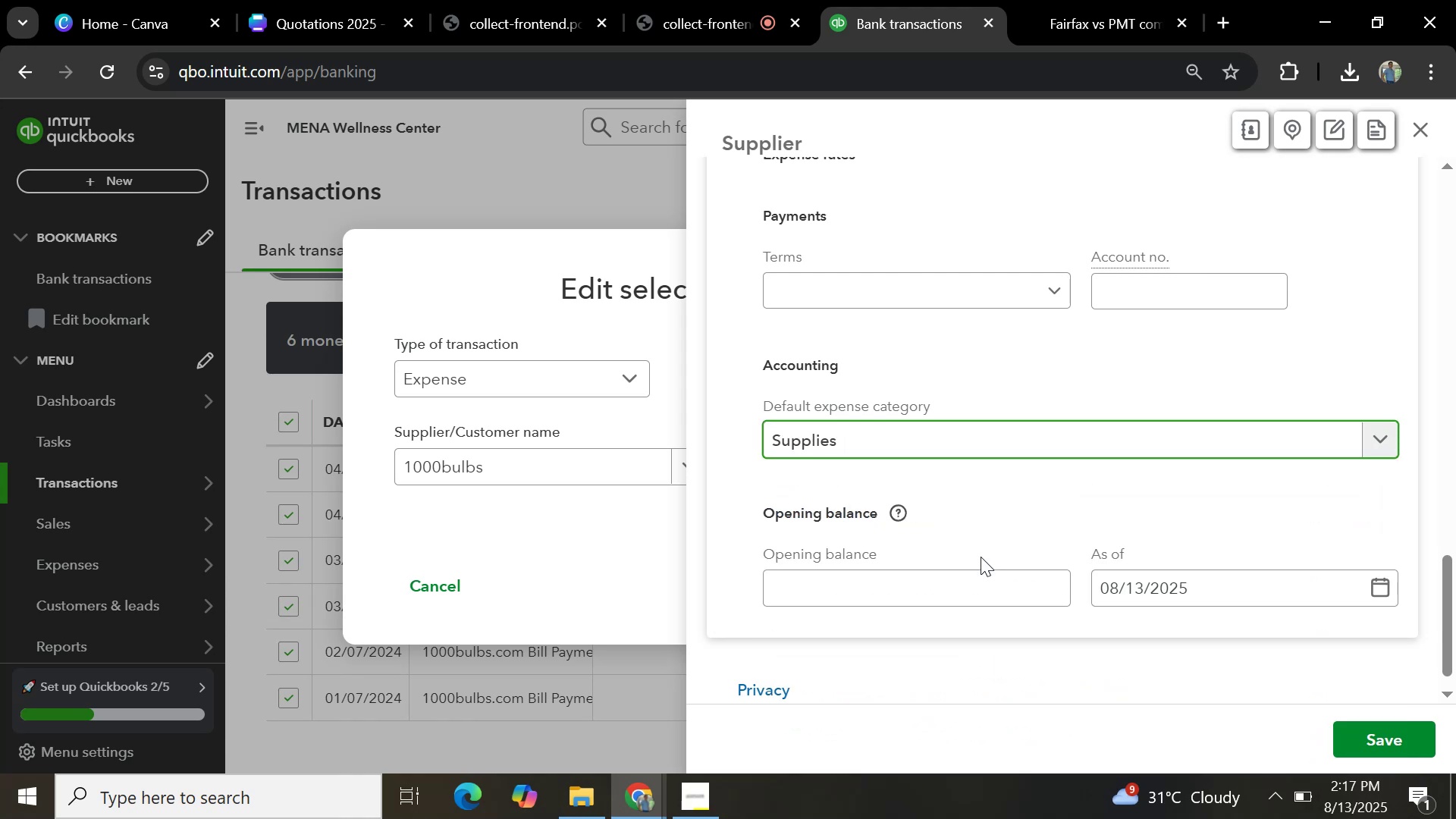 
left_click([1385, 446])
 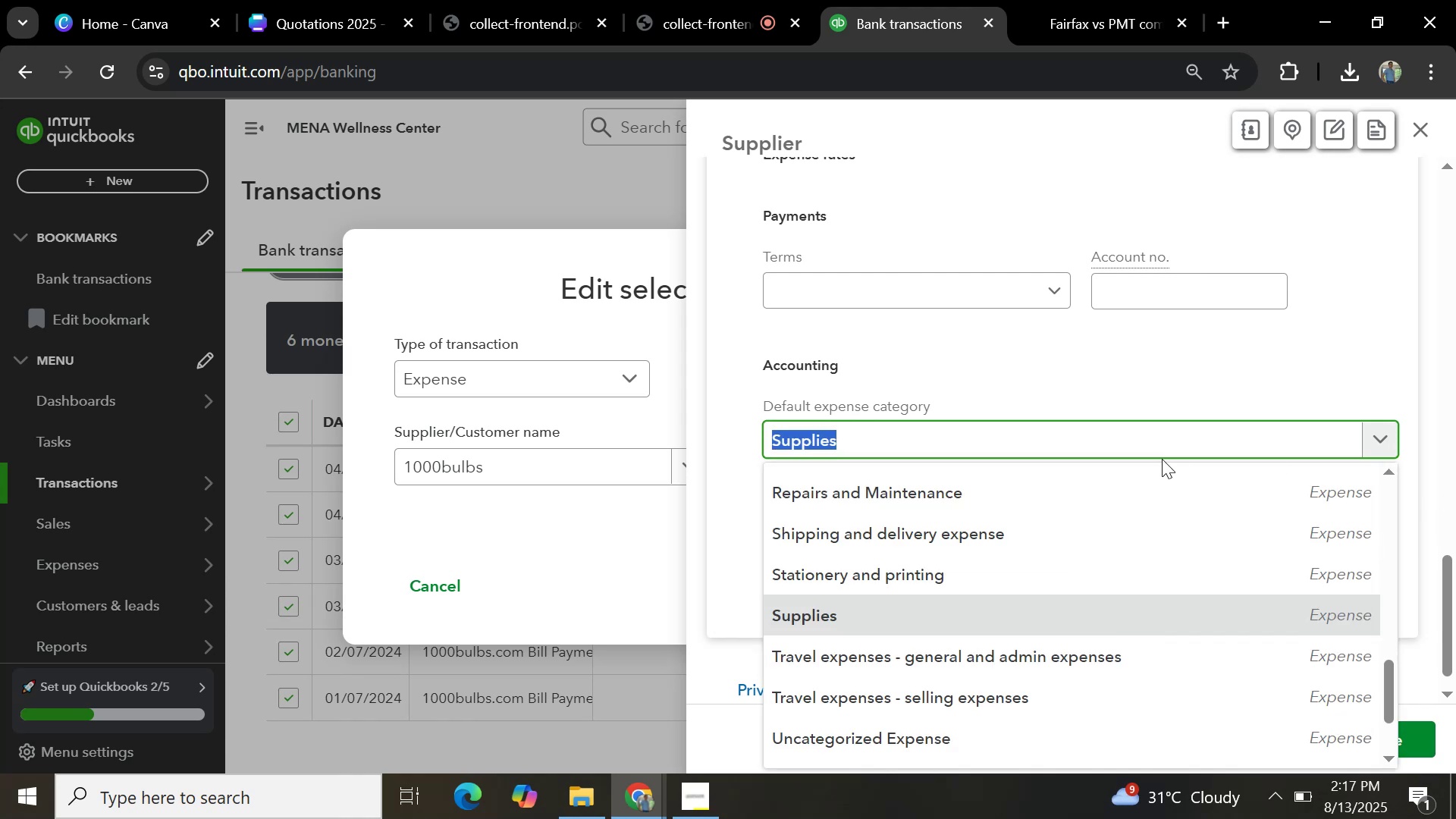 
type(OFFICE)
 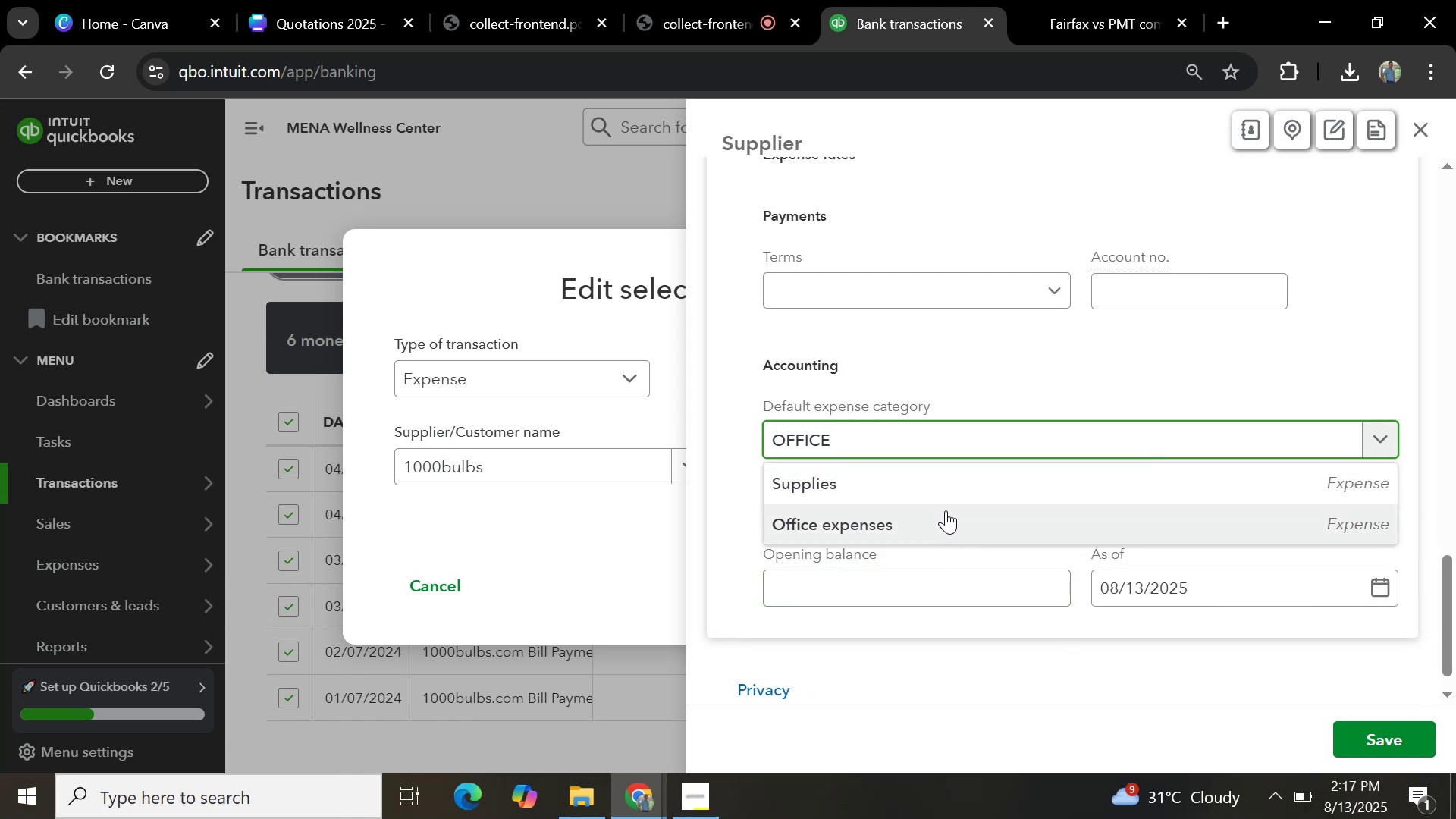 
left_click_drag(start_coordinate=[947, 510], to_coordinate=[947, 513])
 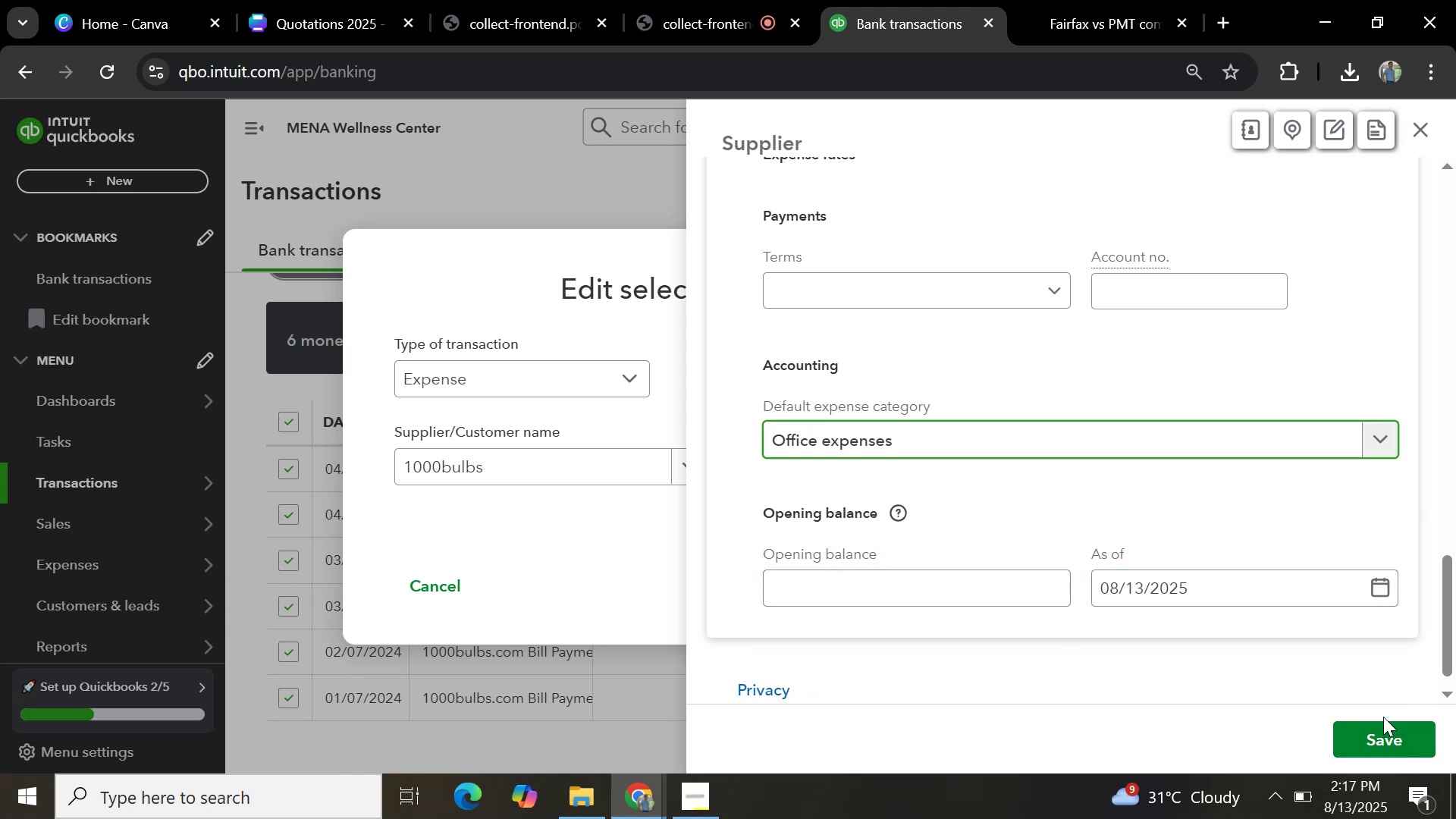 
left_click([1383, 717])
 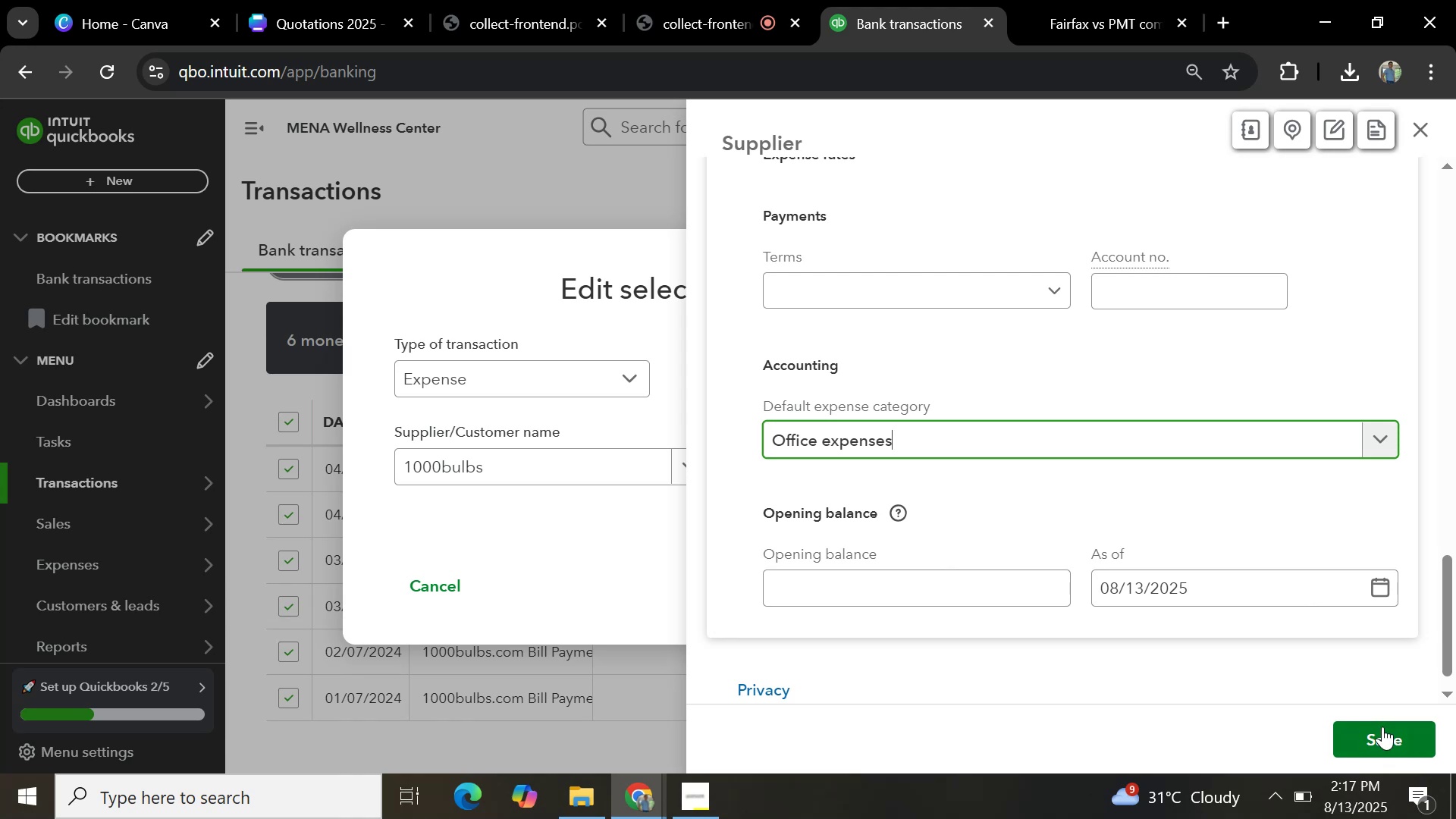 
left_click([1382, 728])
 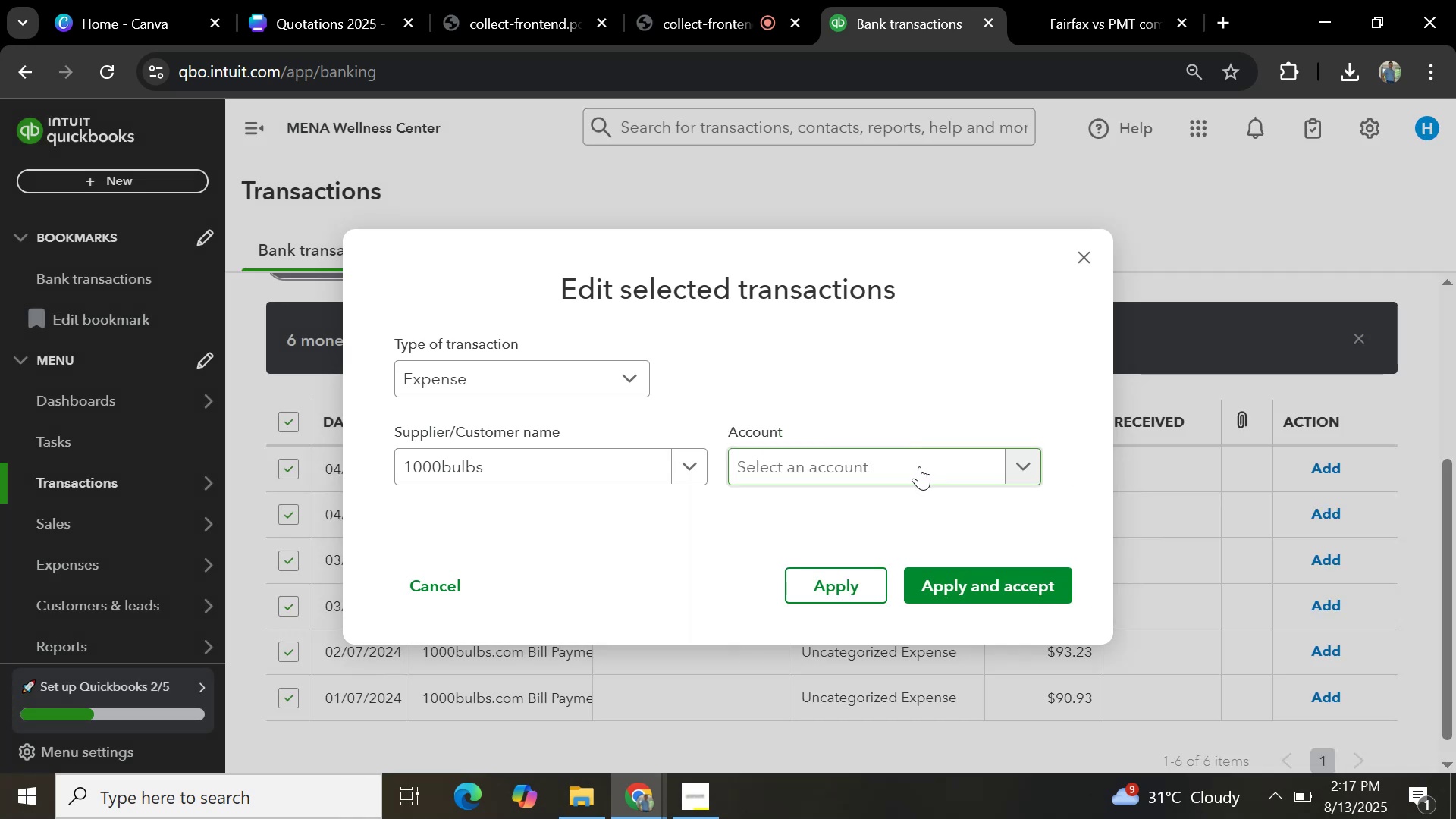 
left_click([917, 474])
 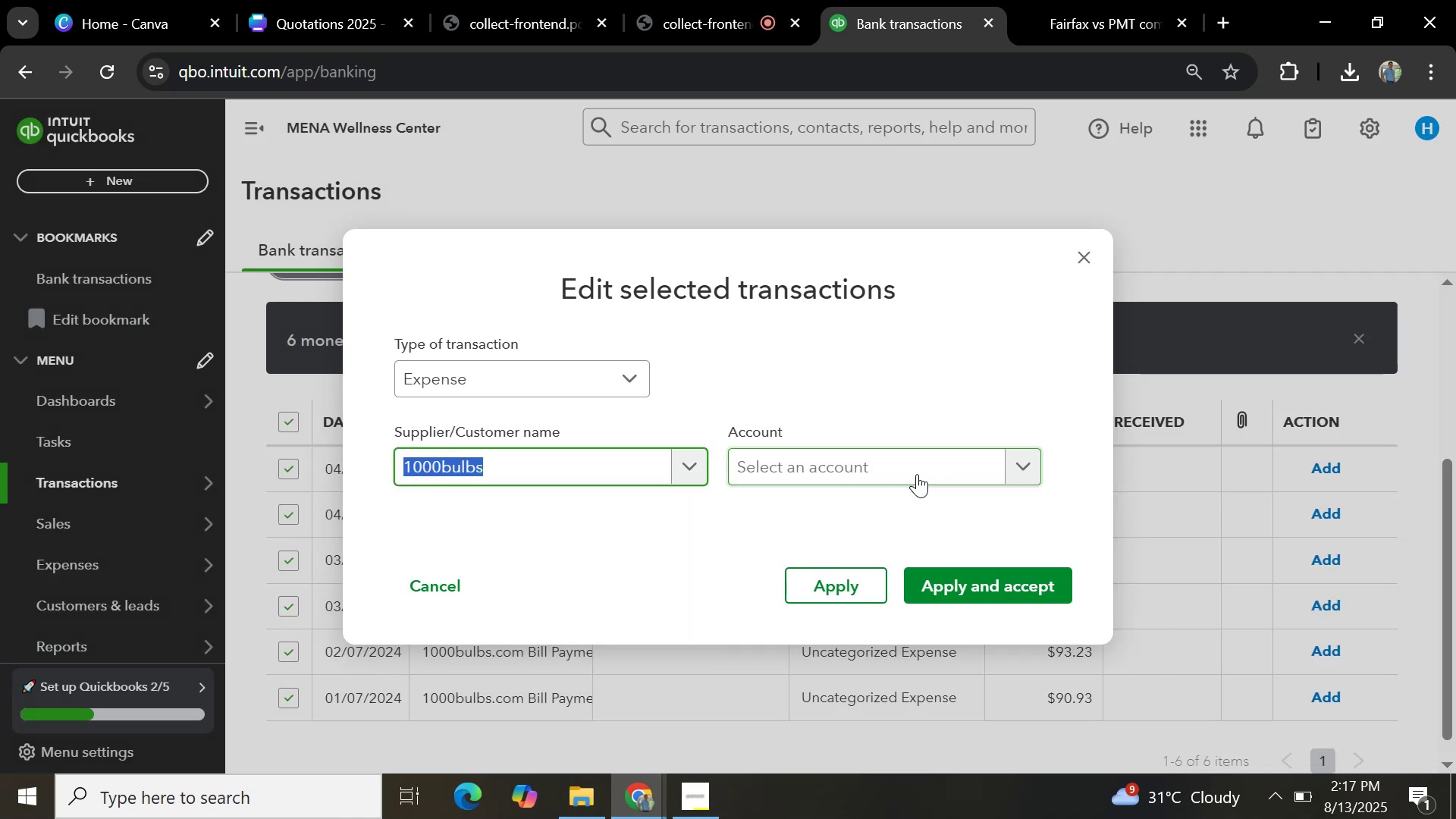 
left_click([917, 474])
 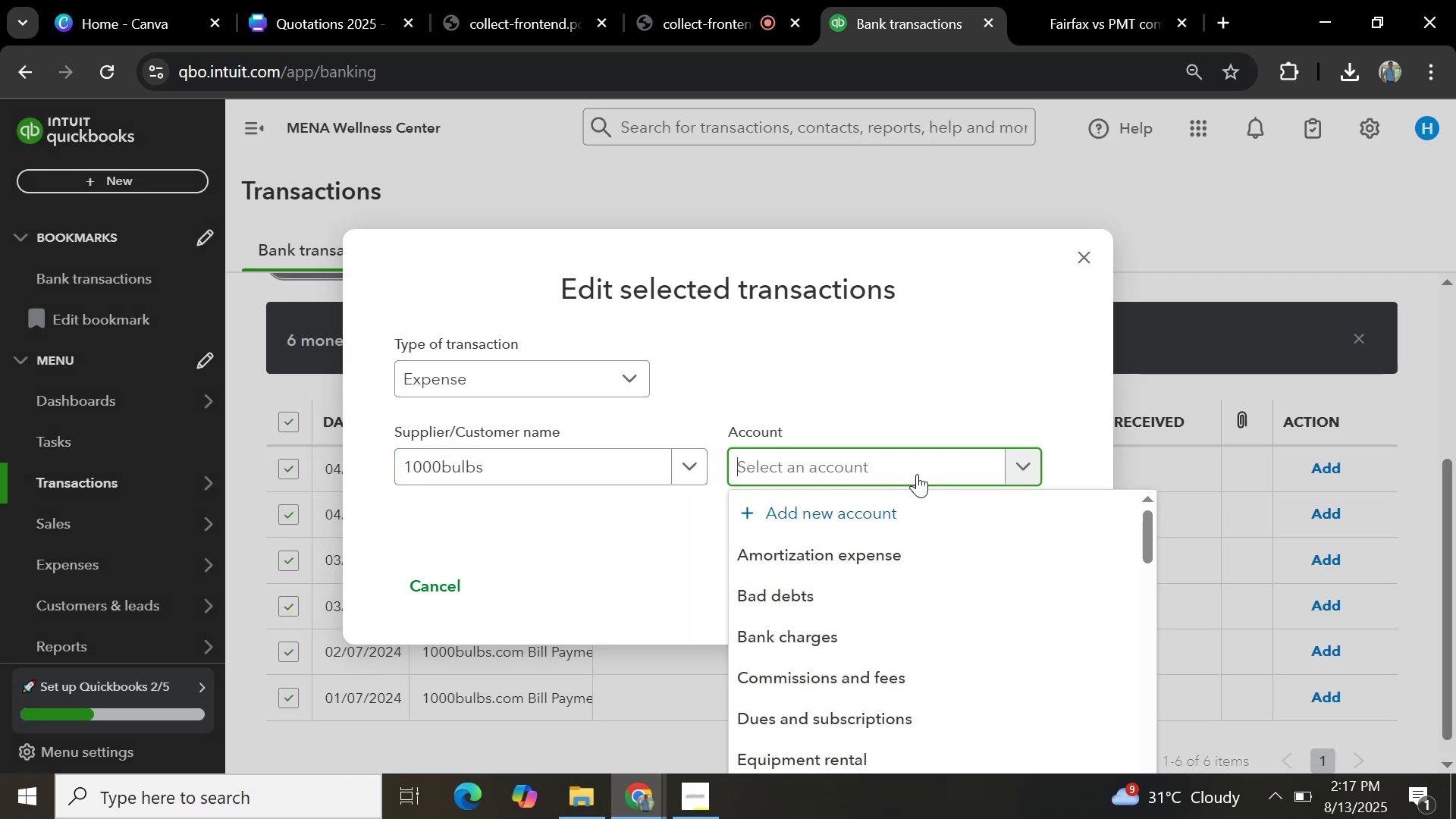 
type(OFFICE)
 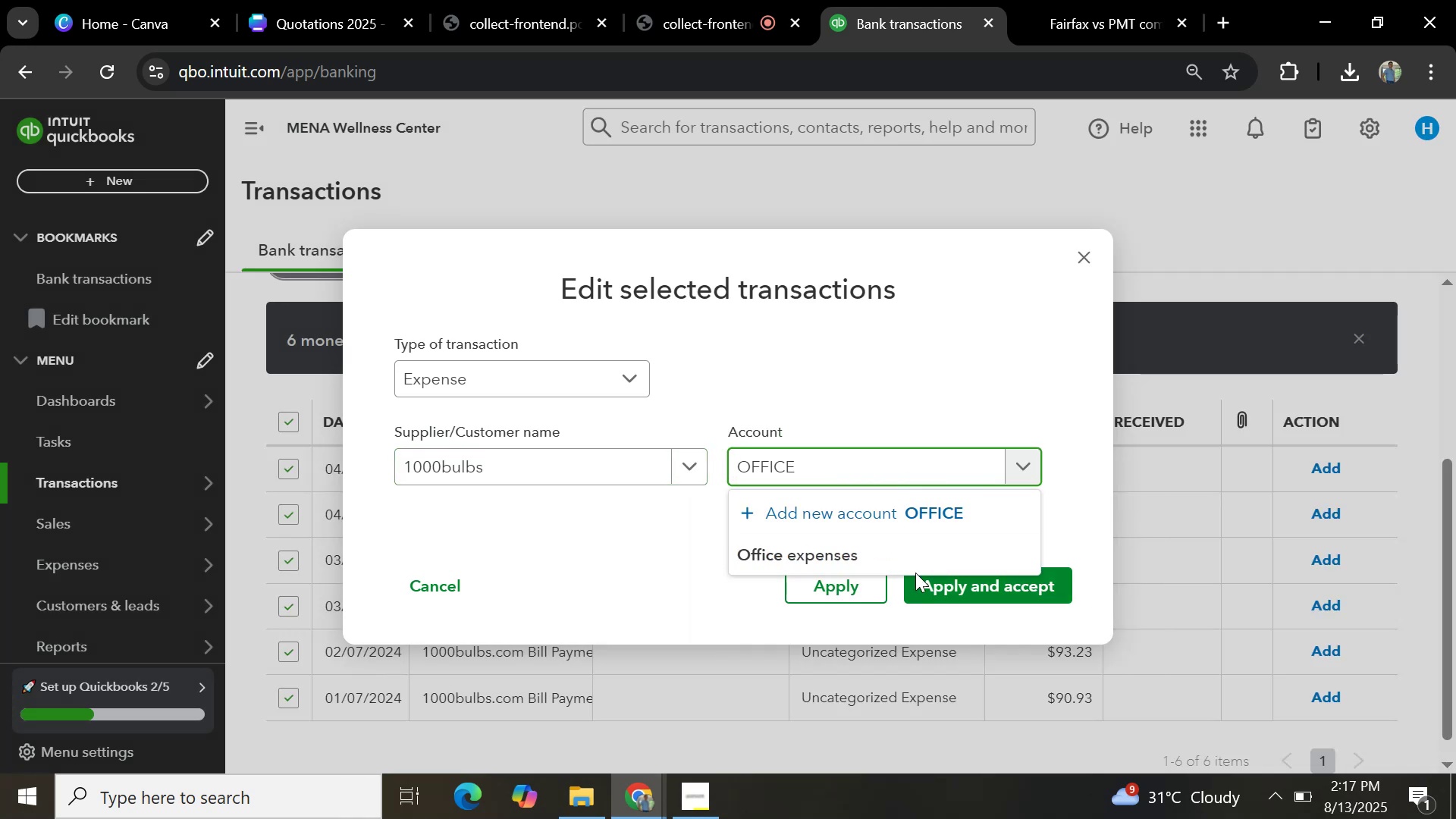 
left_click([918, 553])
 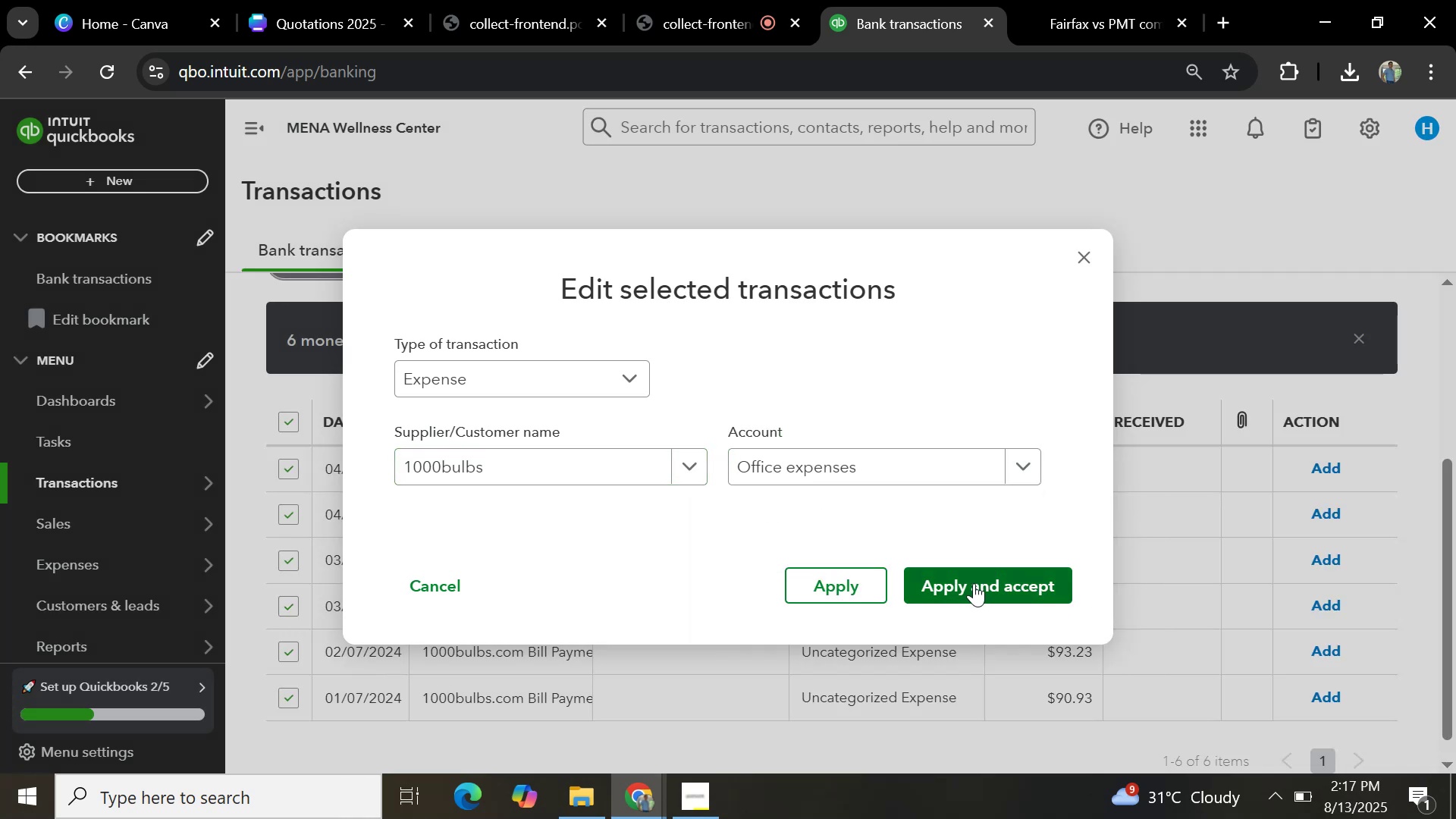 
left_click([974, 583])
 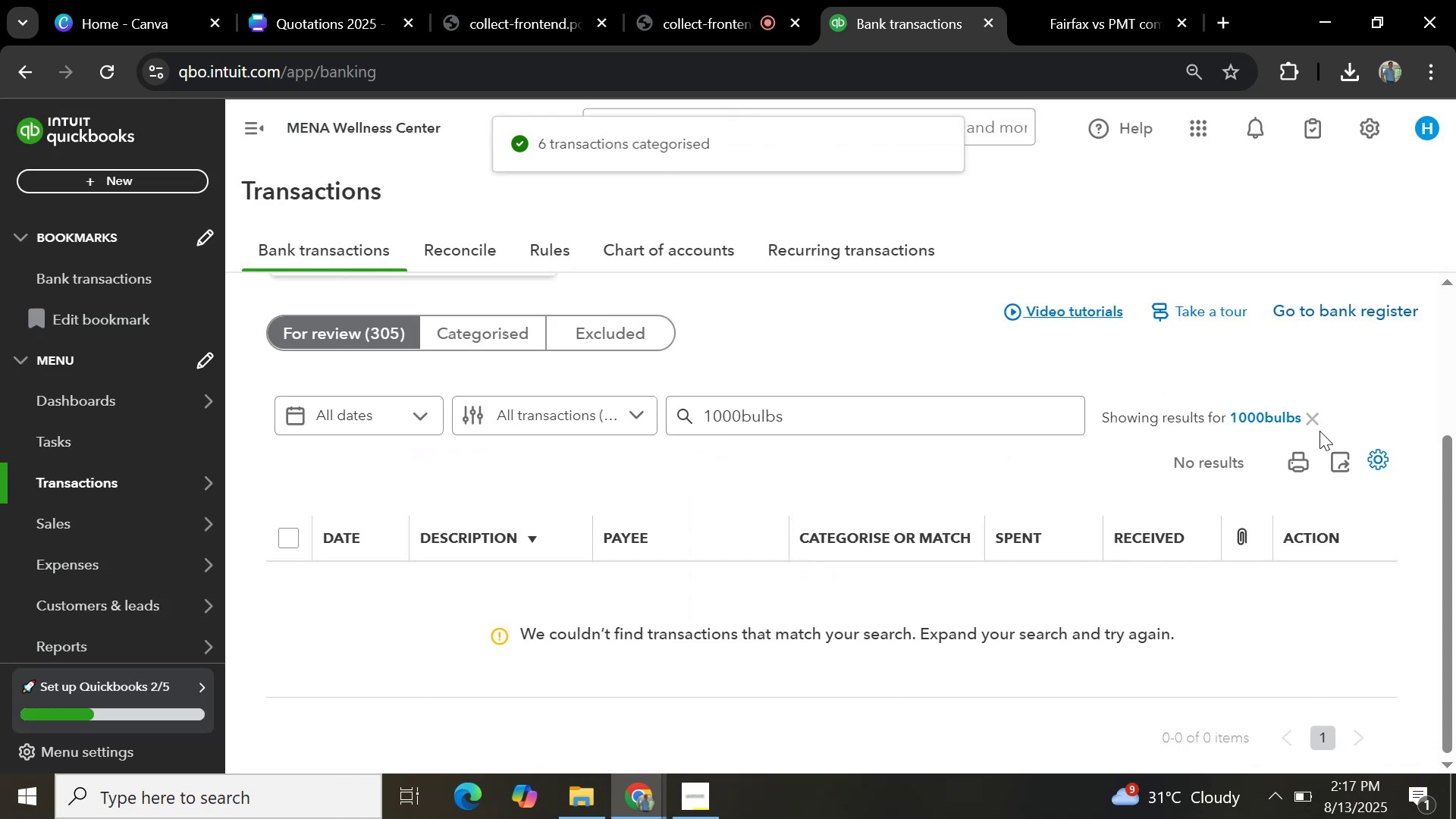 
left_click([1320, 419])
 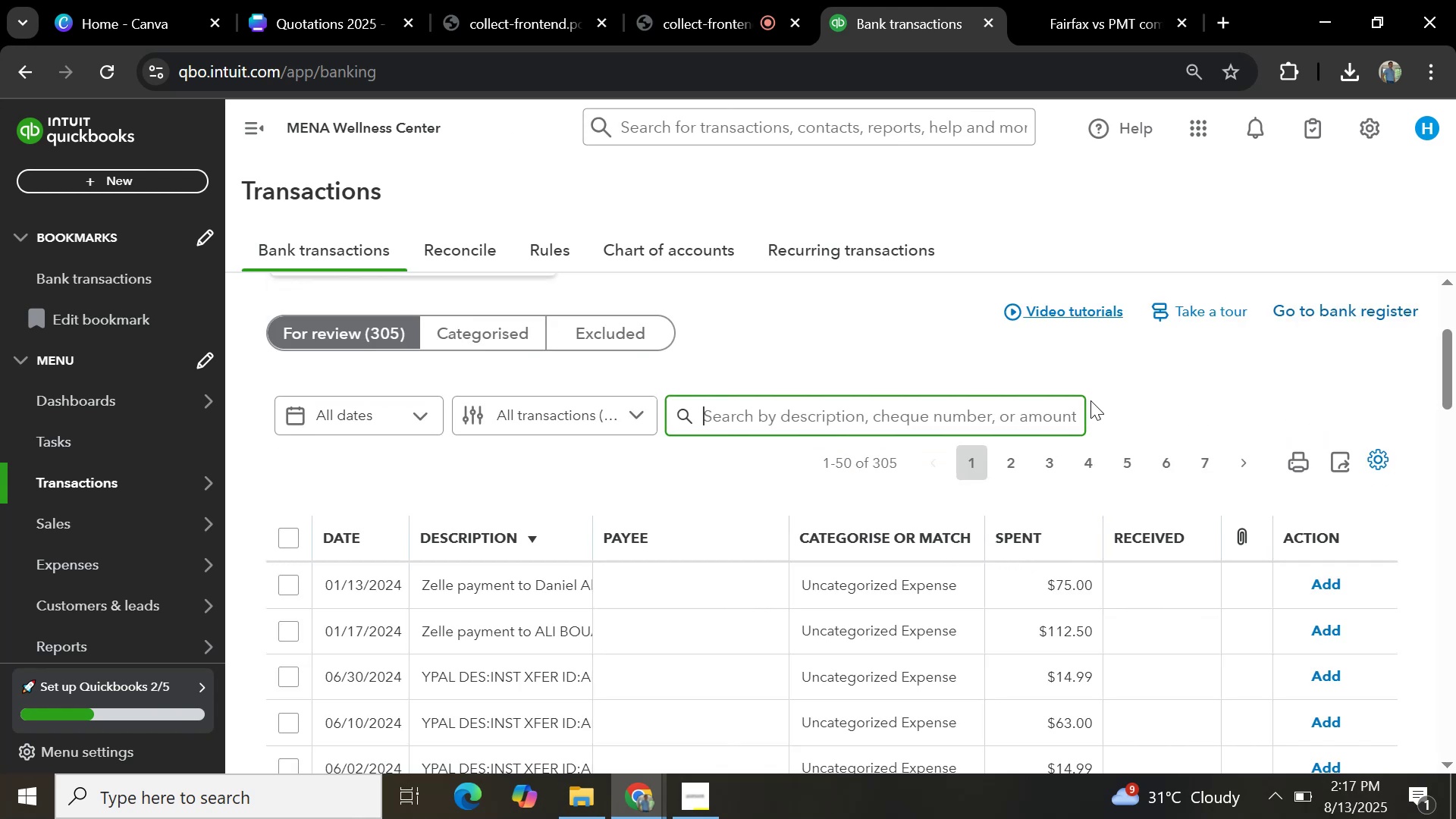 
left_click([1174, 451])
 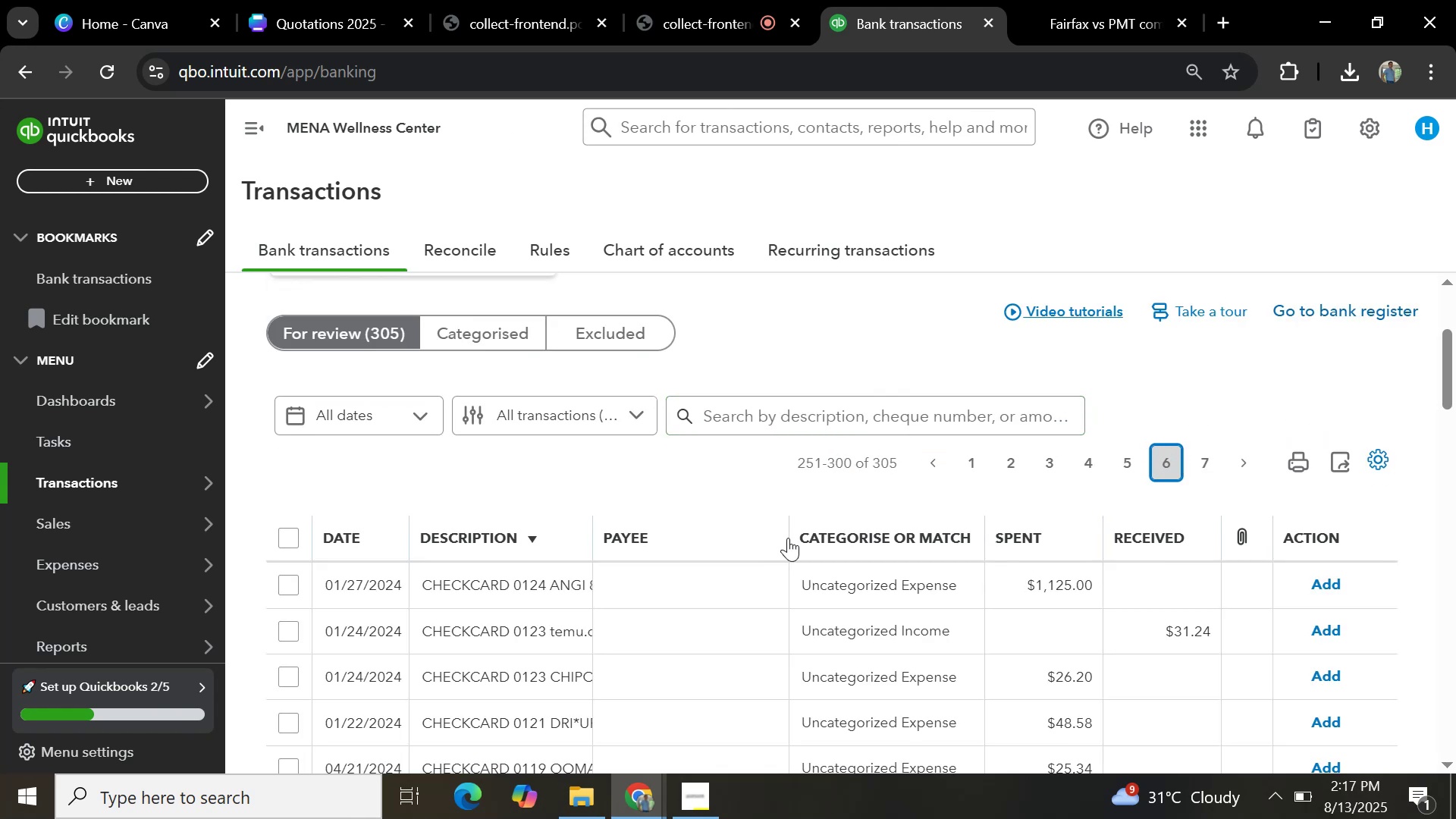 
scroll: coordinate [767, 545], scroll_direction: down, amount: 3.0
 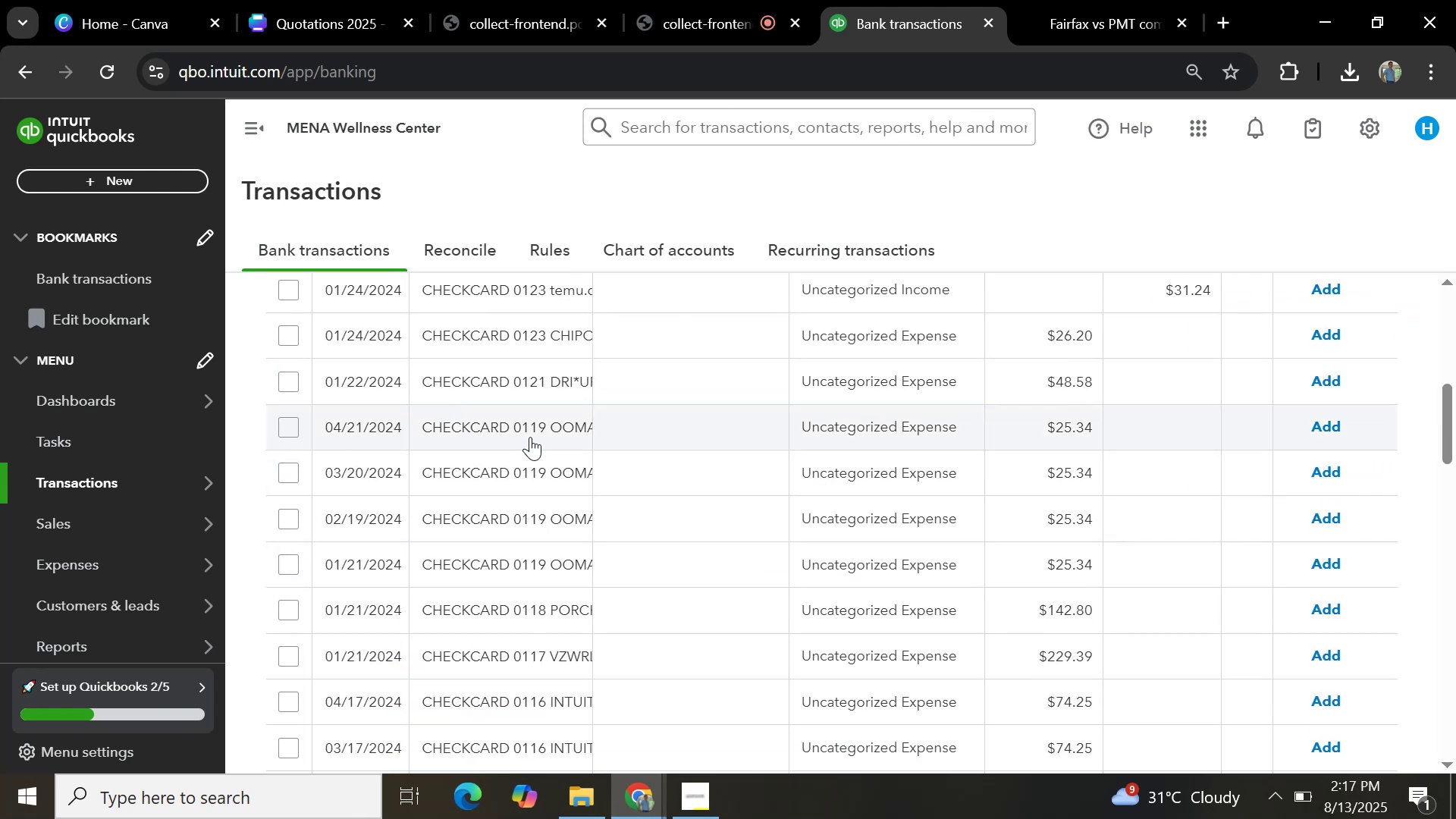 
left_click([530, 437])
 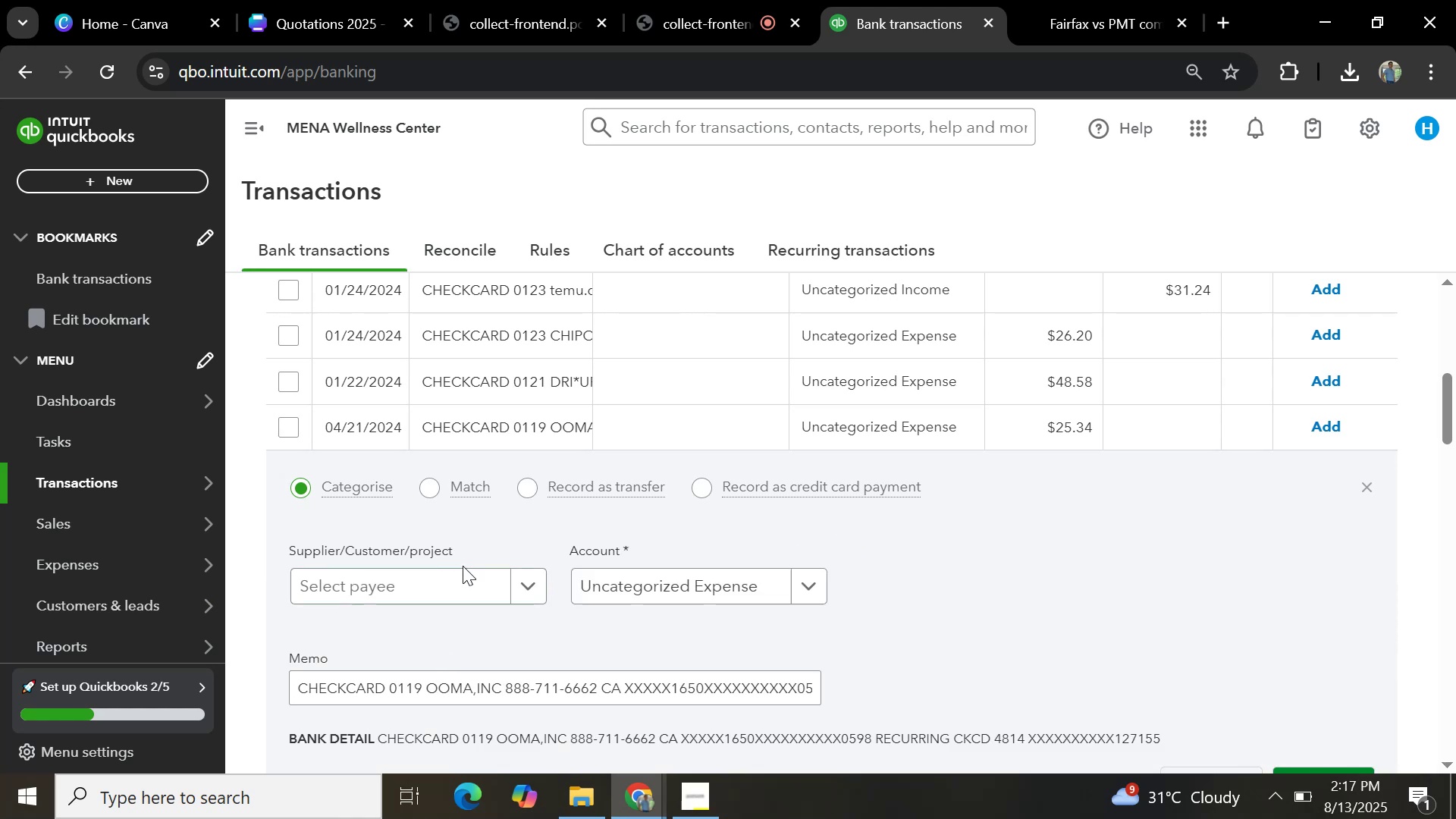 
scroll: coordinate [492, 560], scroll_direction: down, amount: 1.0
 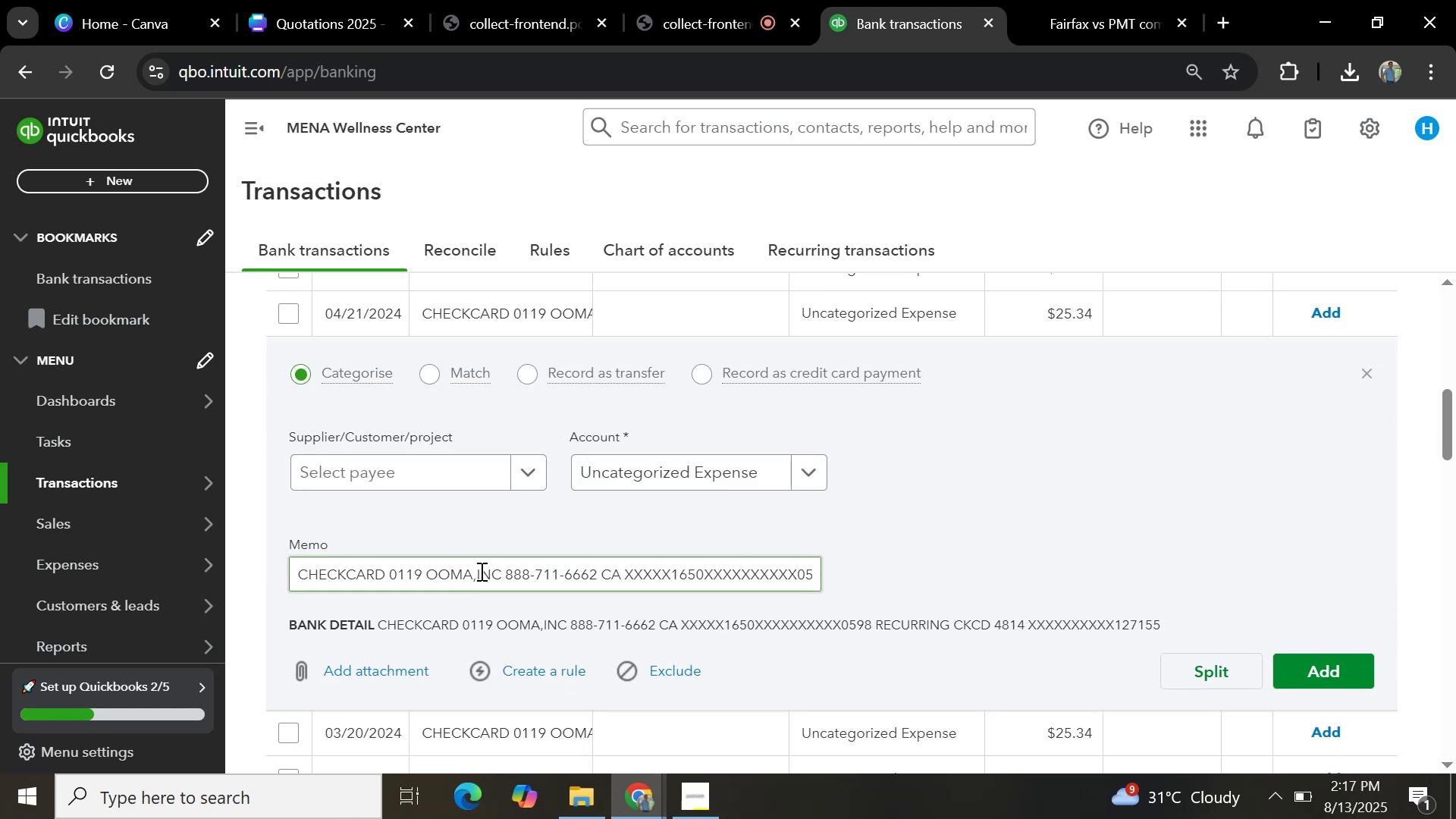 
left_click_drag(start_coordinate=[475, 571], to_coordinate=[426, 579])
 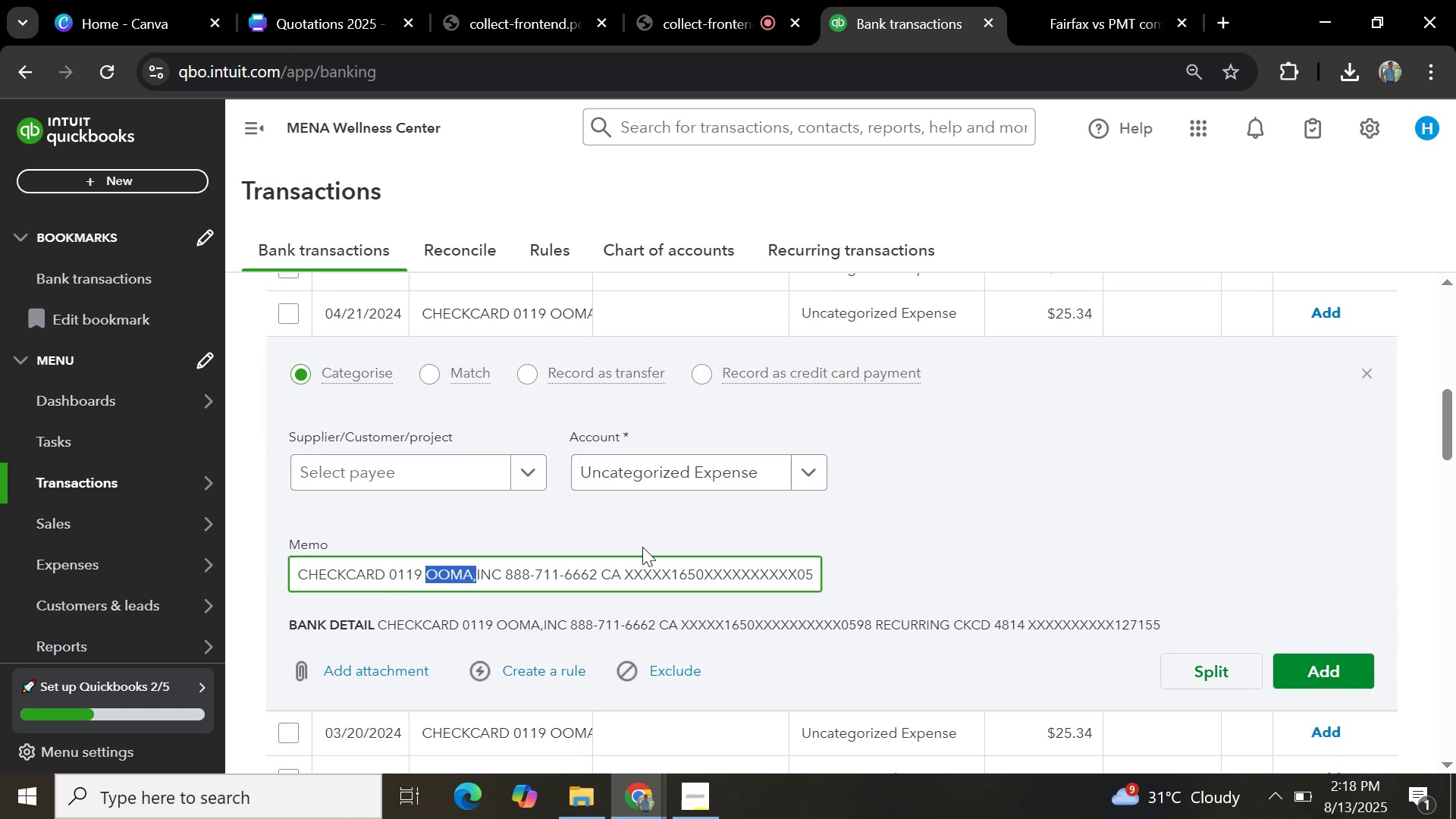 
key(Control+C)
 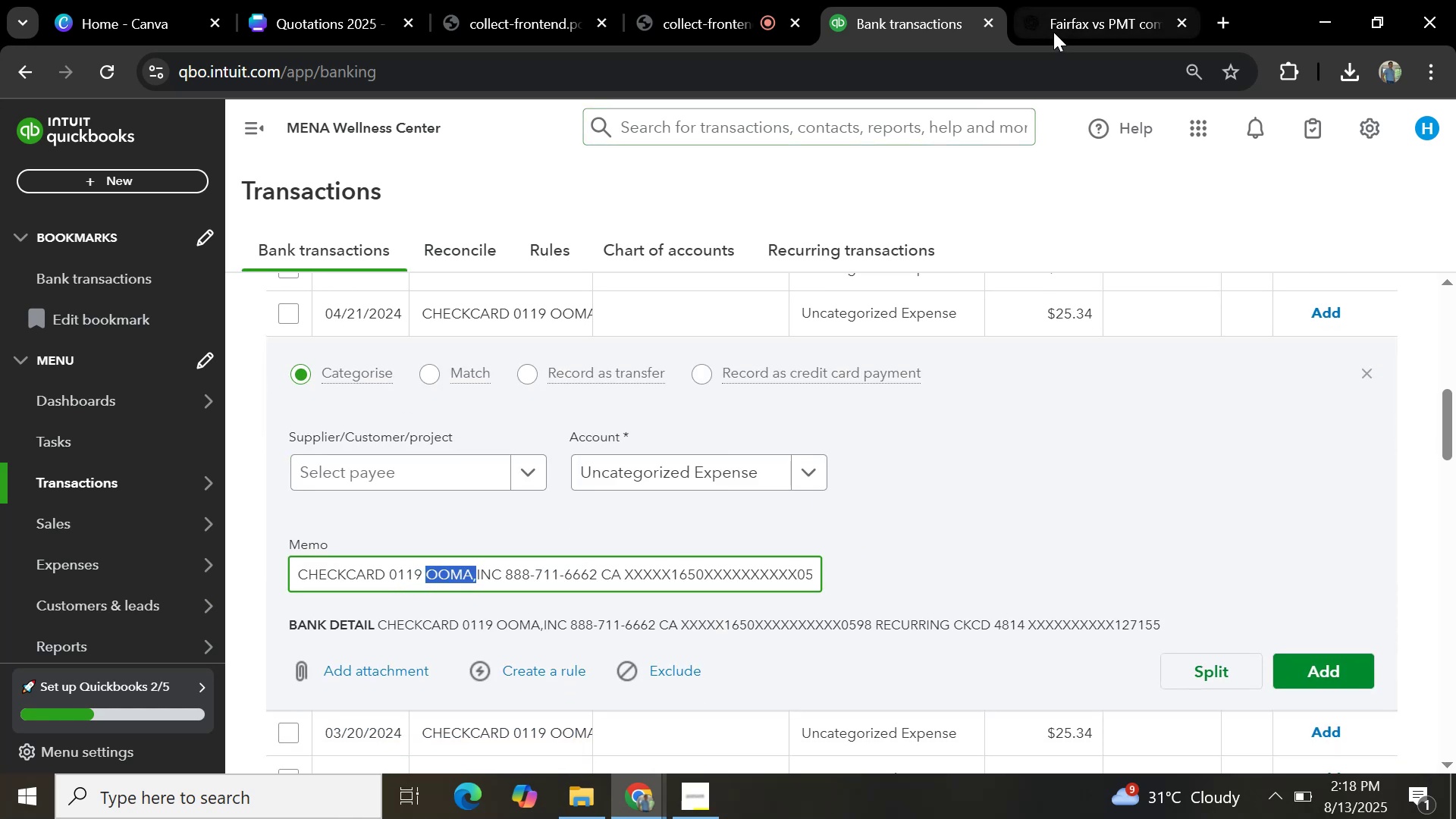 
left_click([1057, 27])
 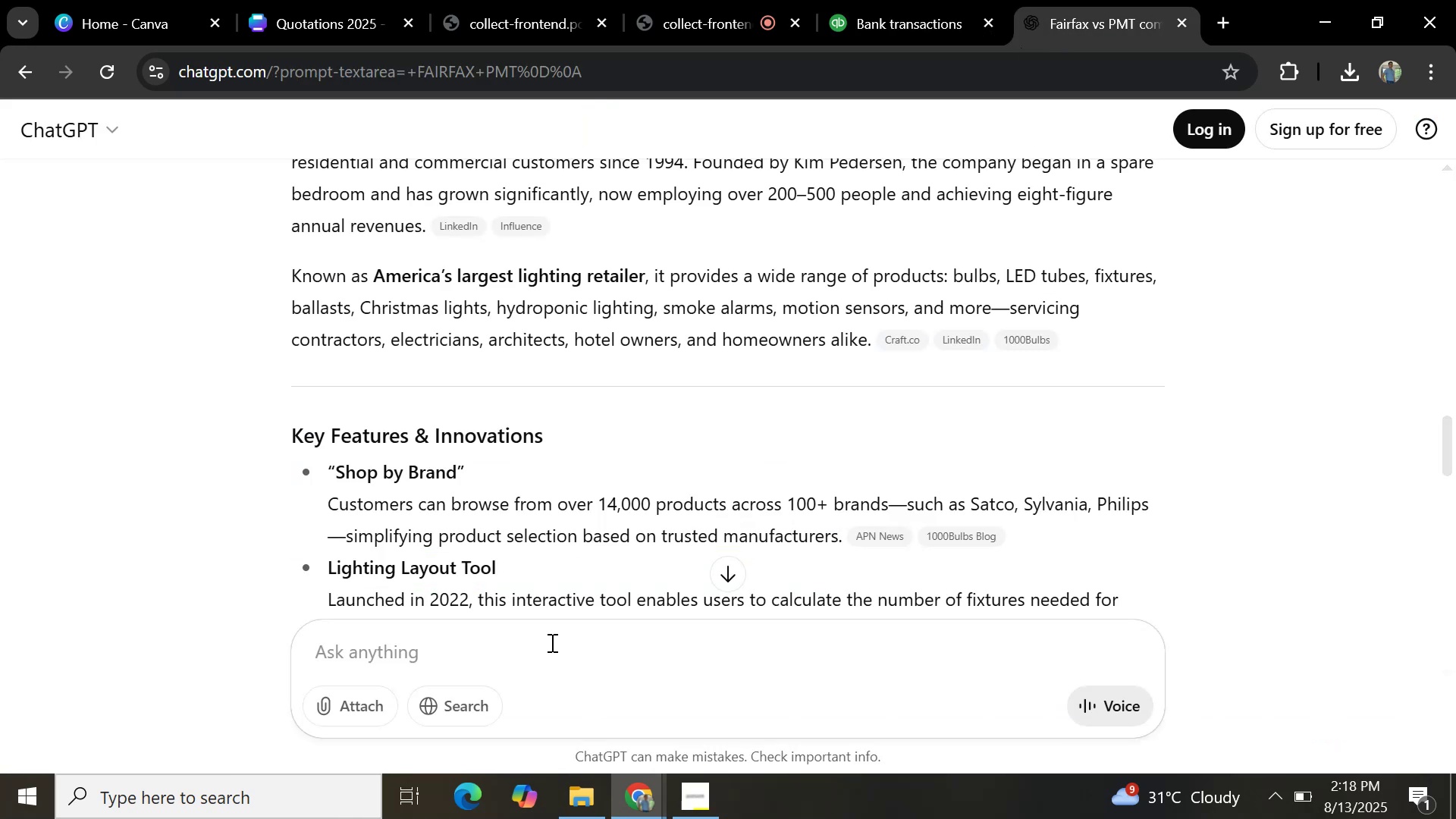 
left_click([548, 646])
 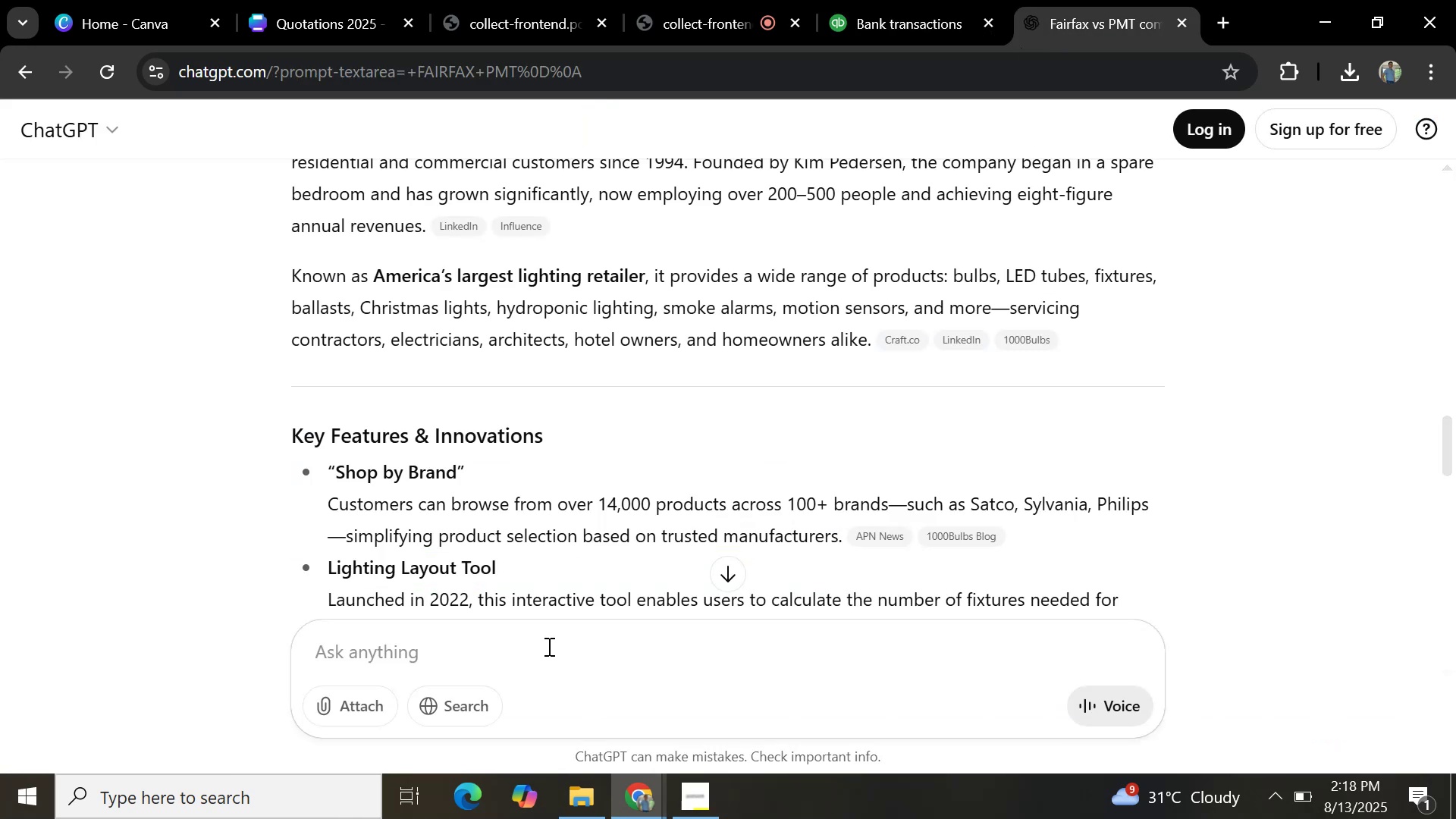 
key(Control+V)
 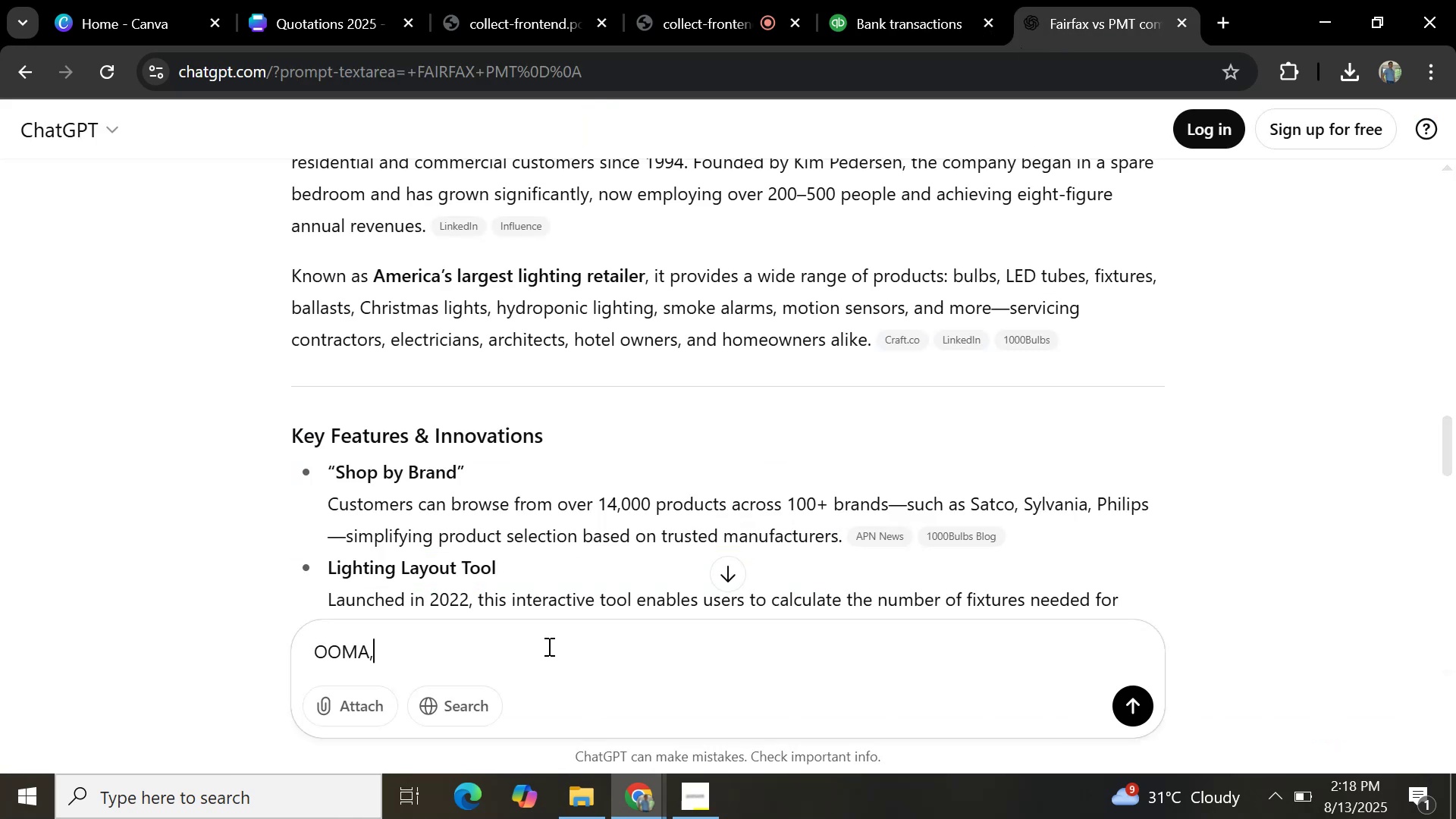 
type( )
key(Backspace)
key(Backspace)
type( INC)
 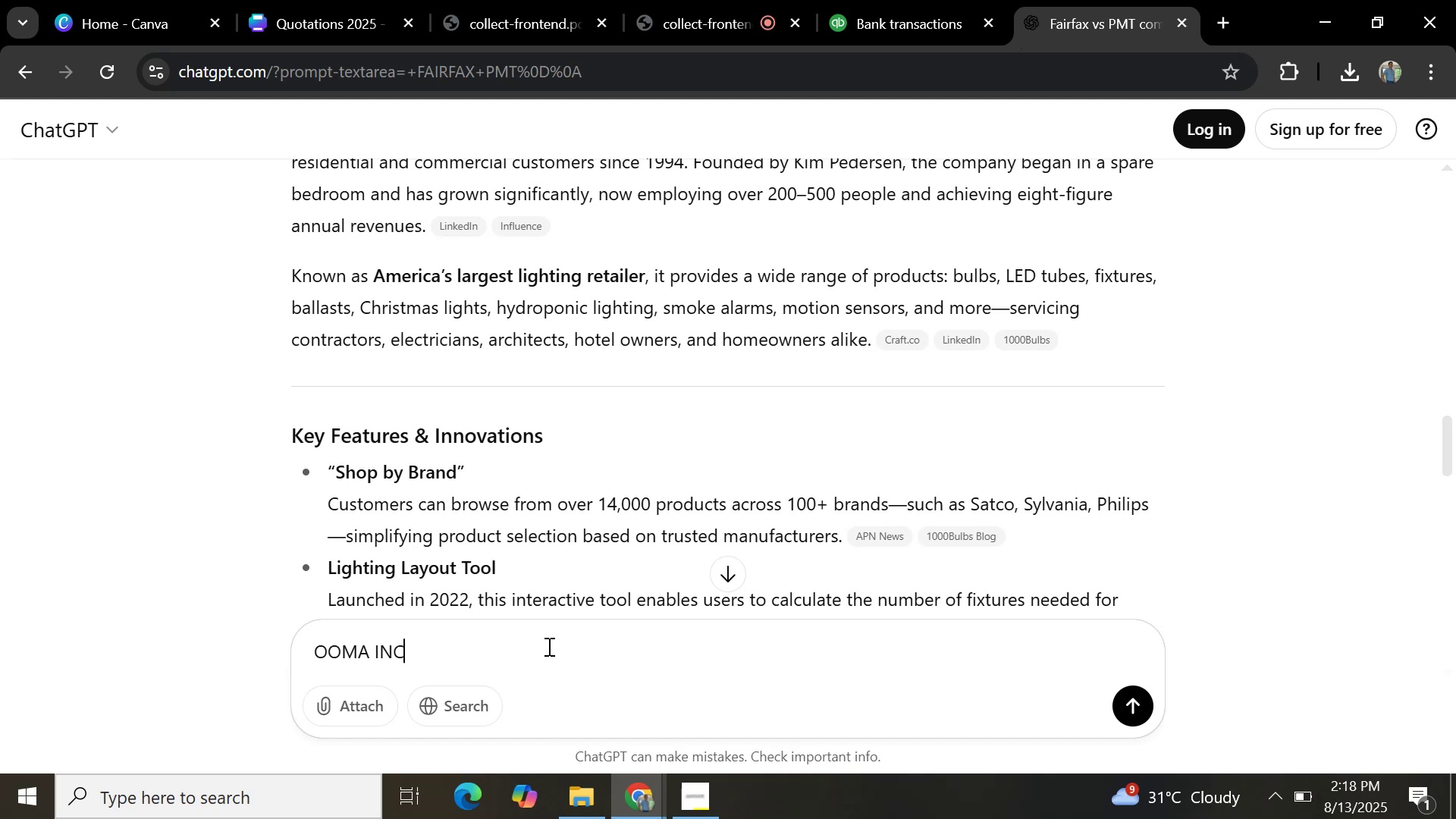 
key(Enter)
 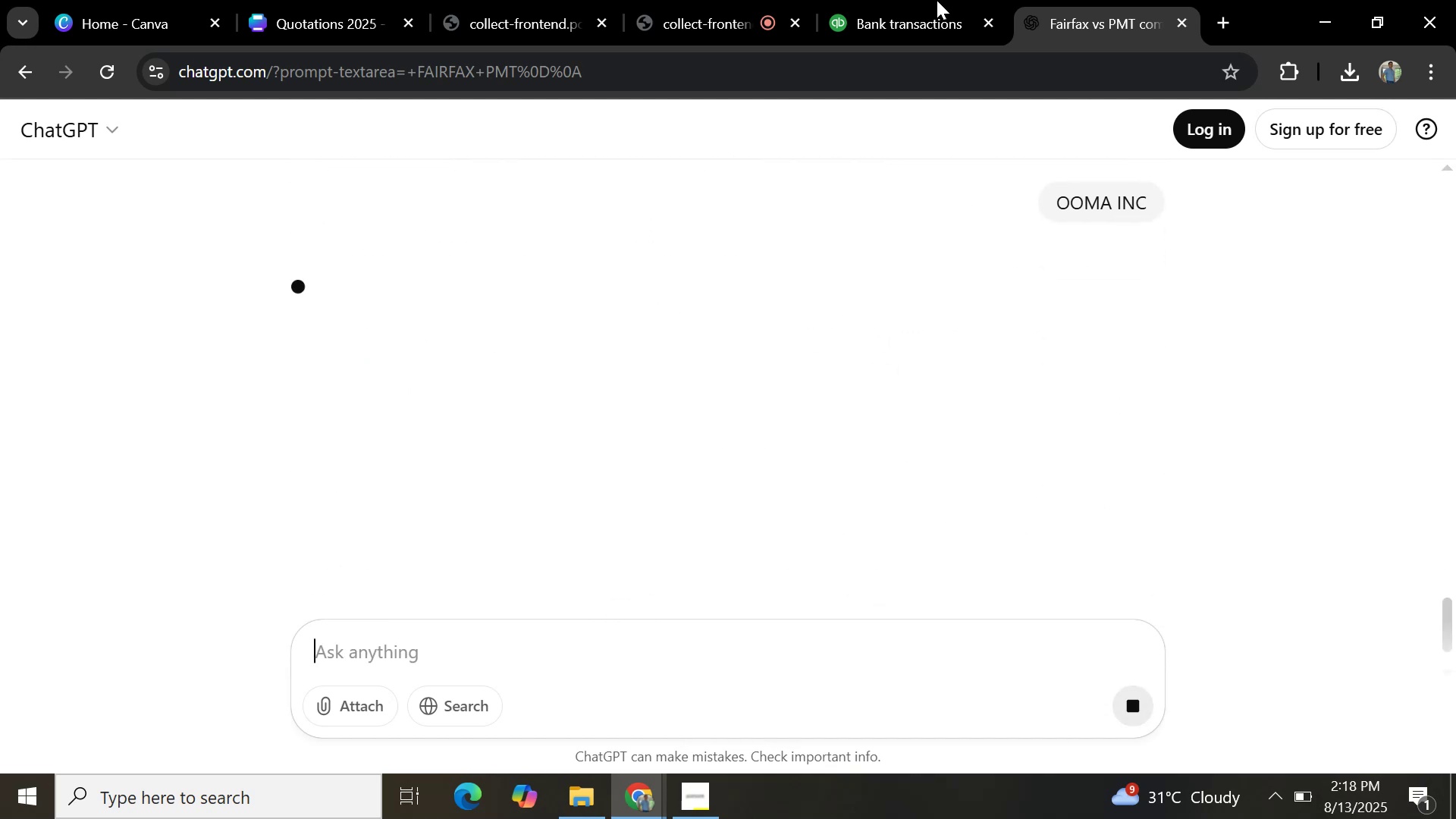 
mouse_move([732, 17])
 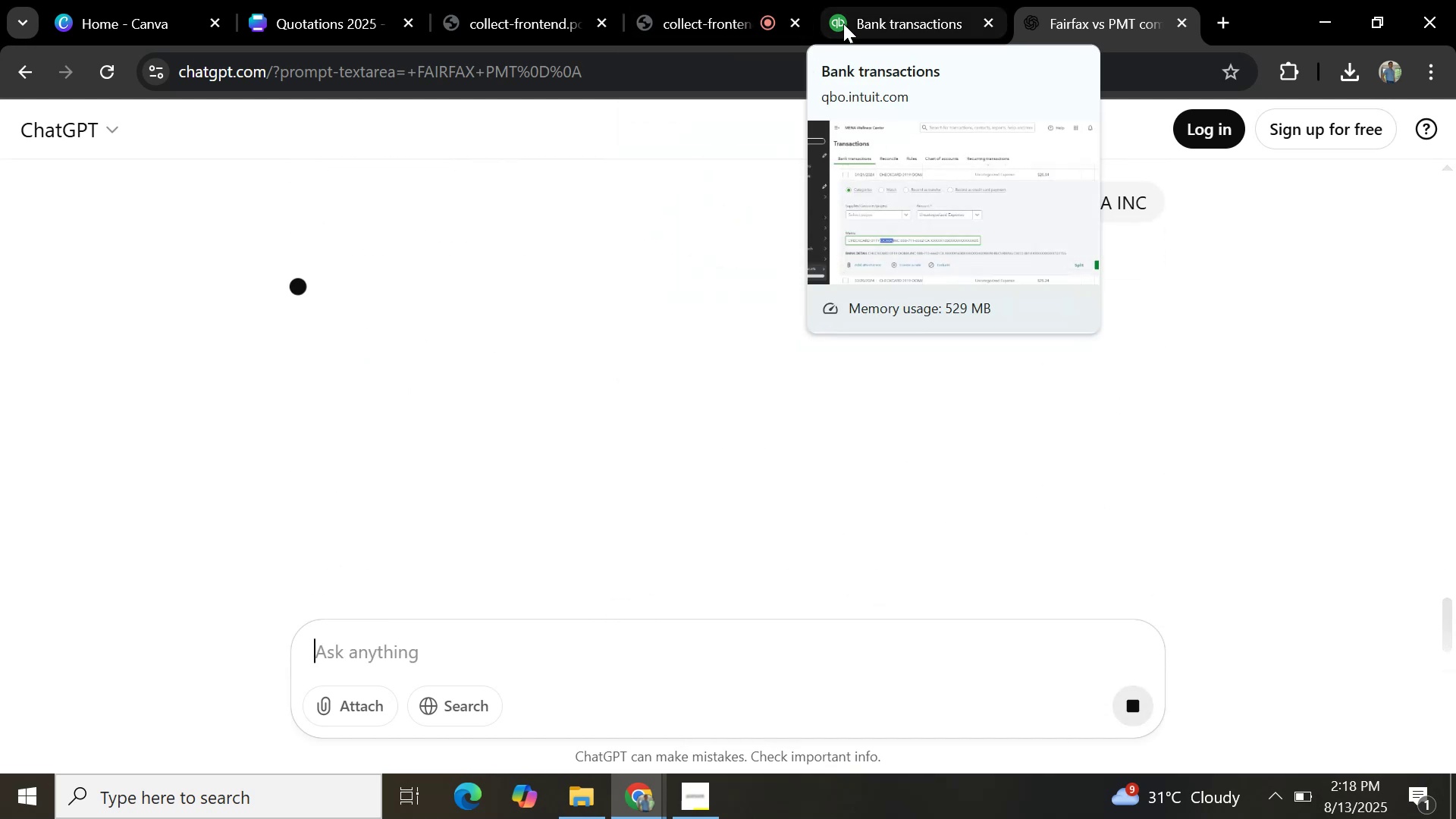 
left_click([853, 20])
 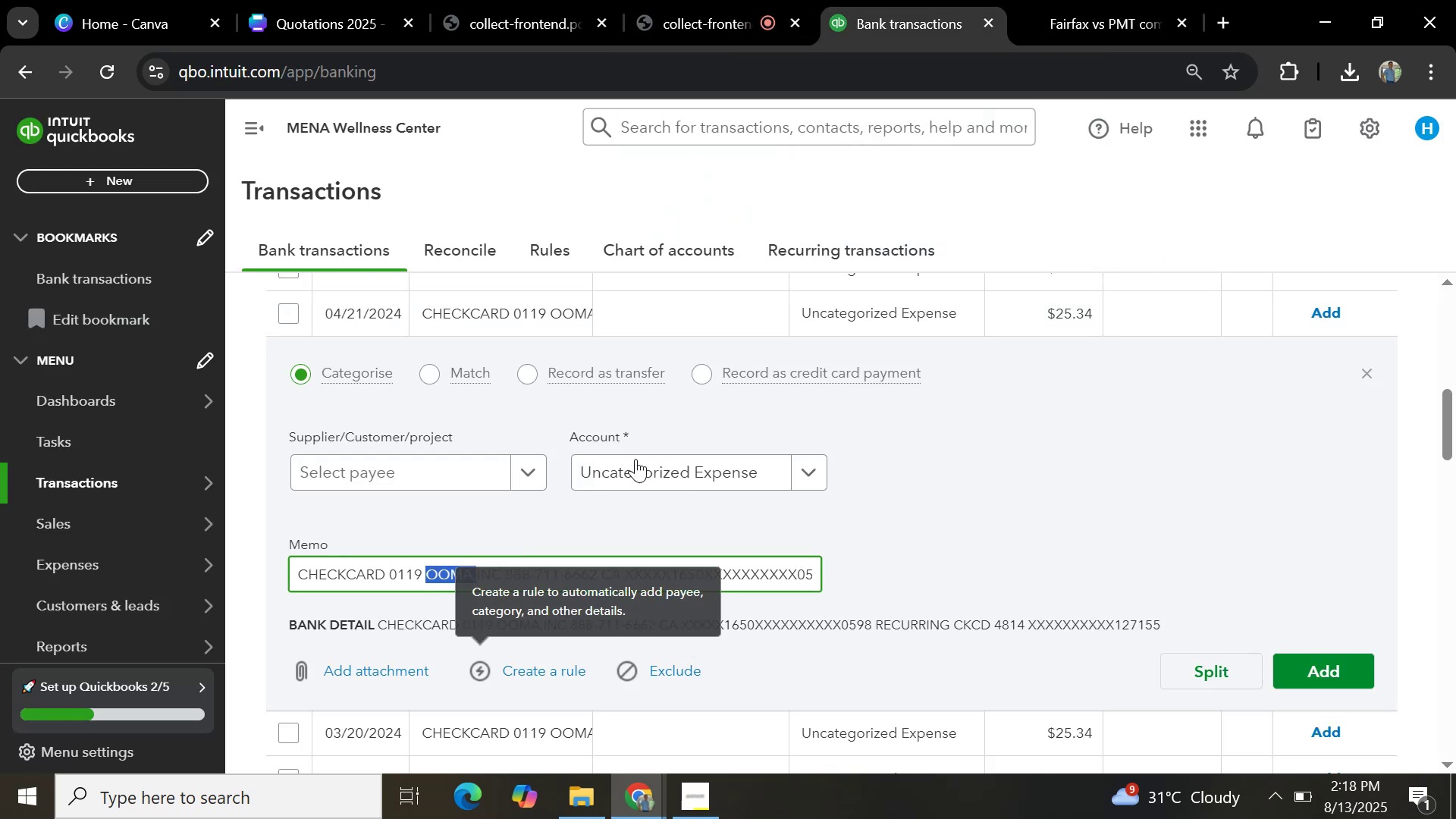 
scroll: coordinate [928, 453], scroll_direction: up, amount: 5.0
 